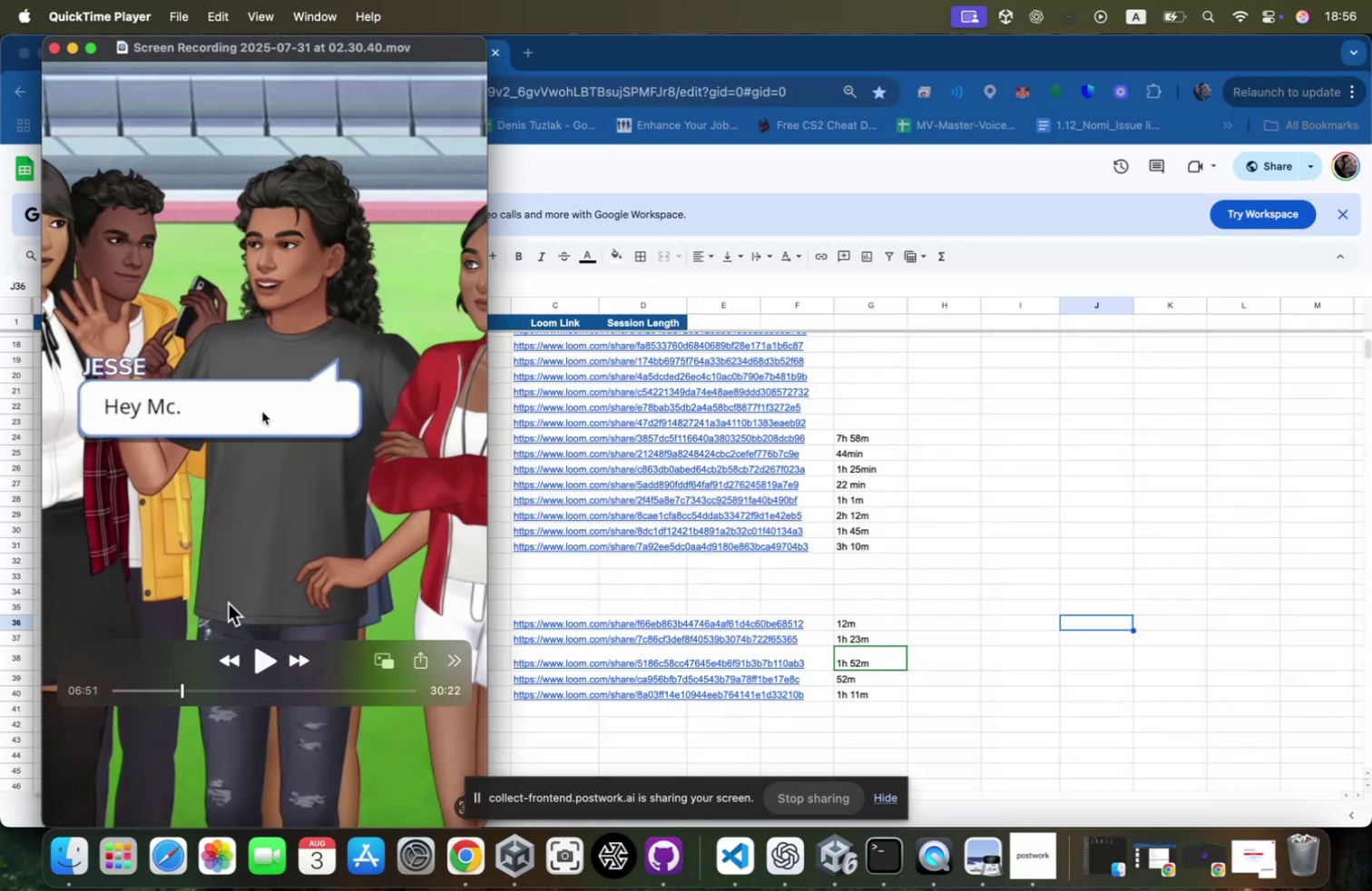 
key(Meta+Tab)
 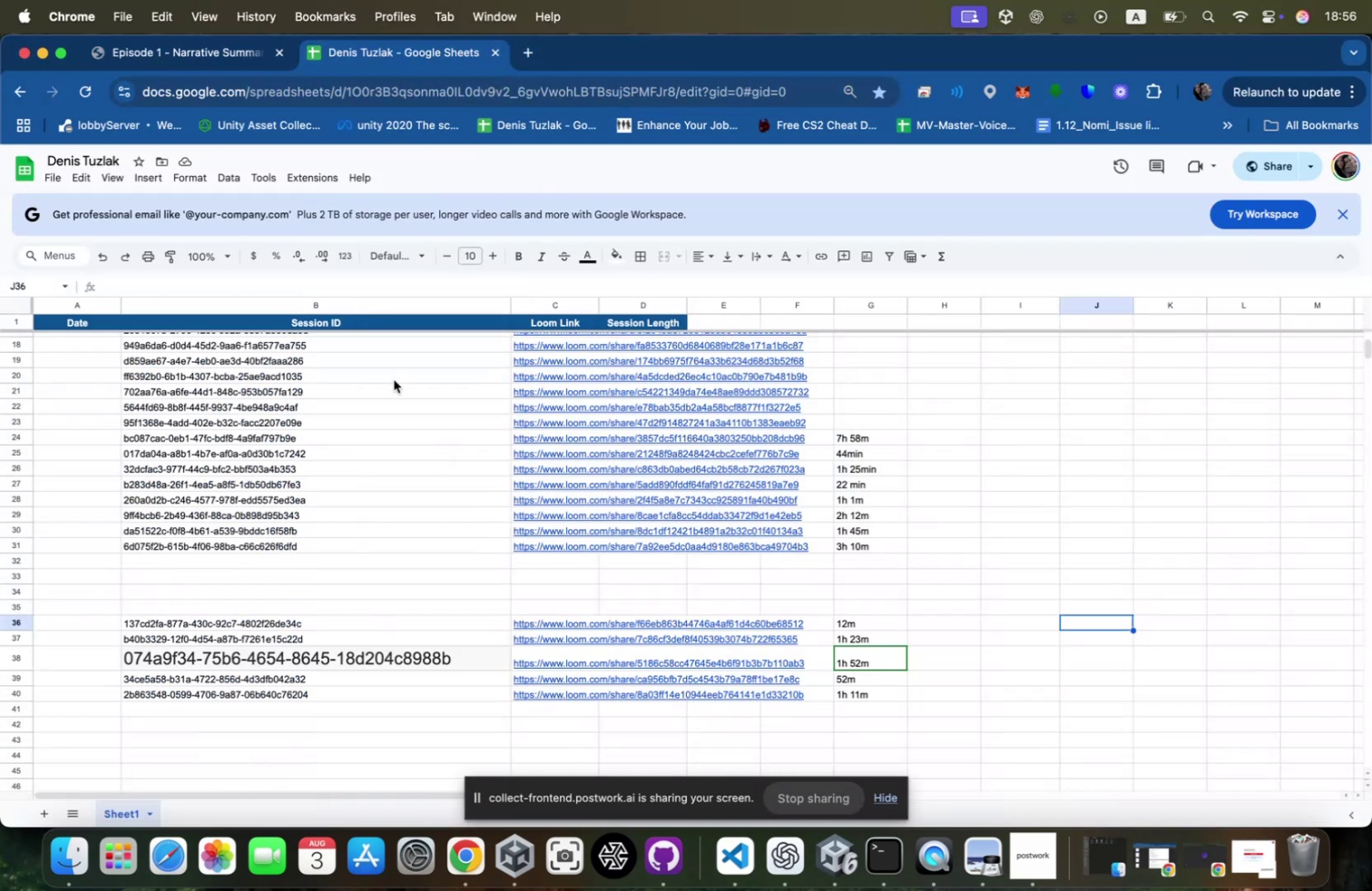 
key(Meta+Tab)
 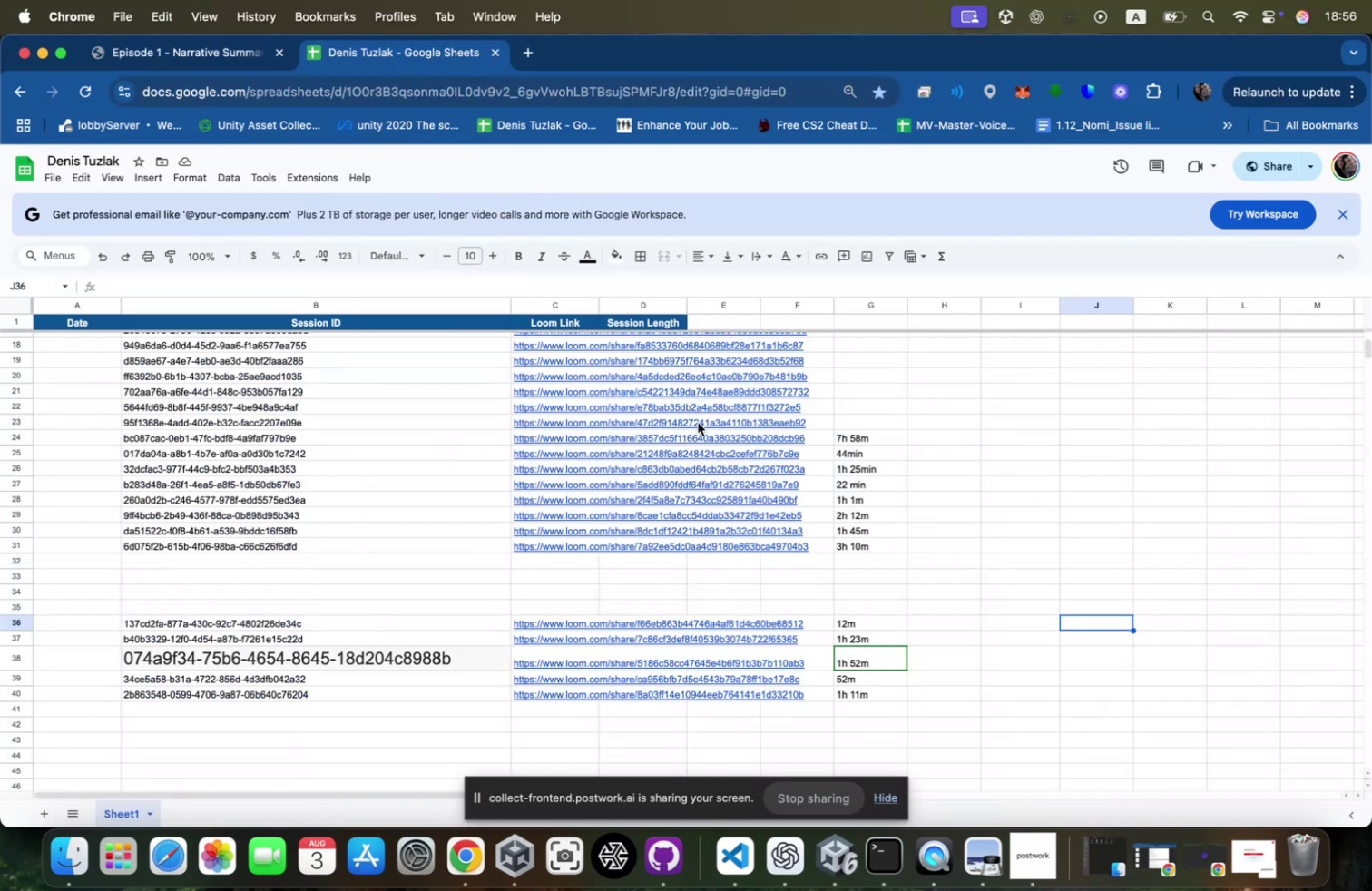 
key(Meta+Tab)
 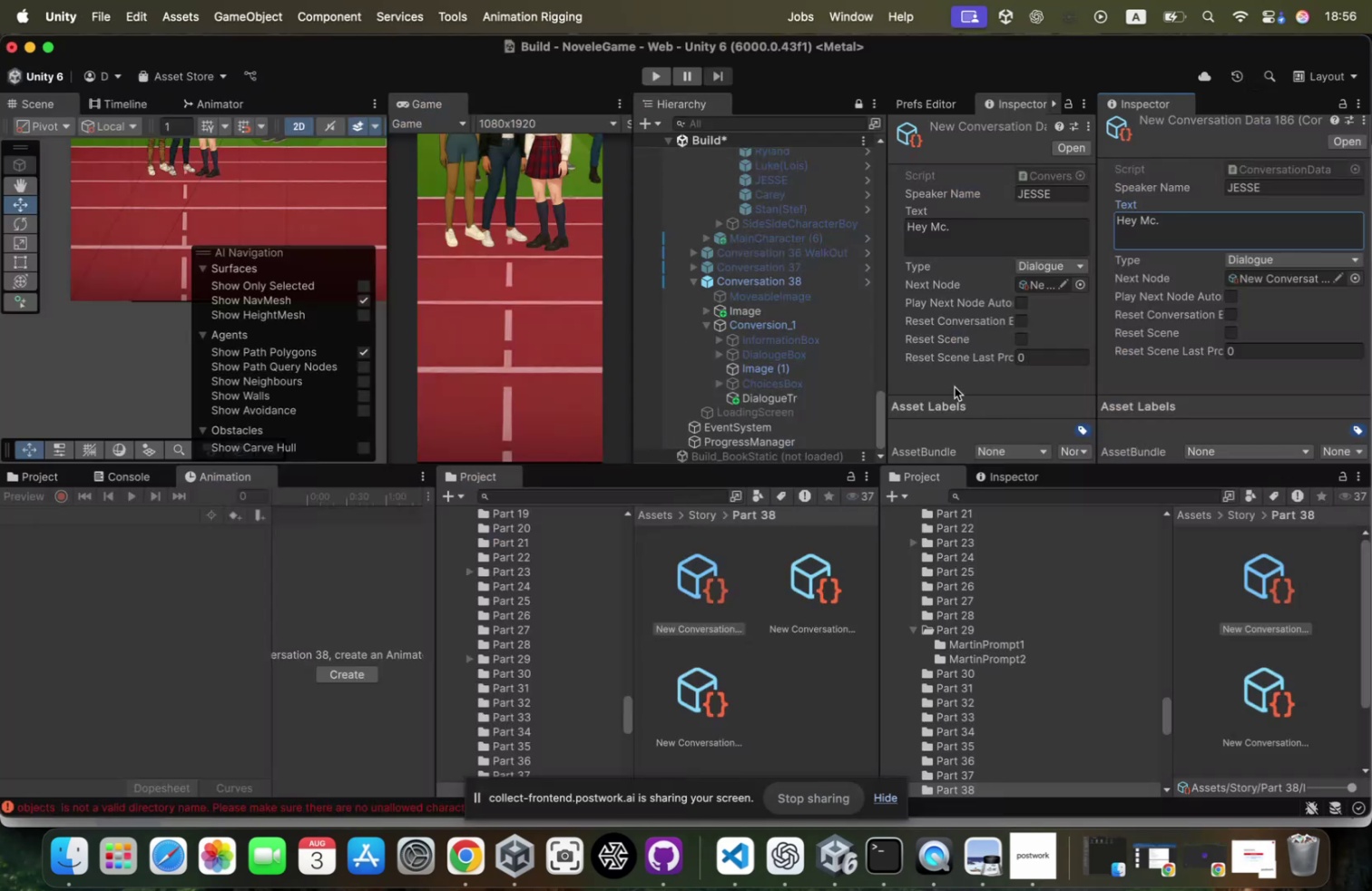 
scroll: coordinate [774, 346], scroll_direction: down, amount: 157.0
 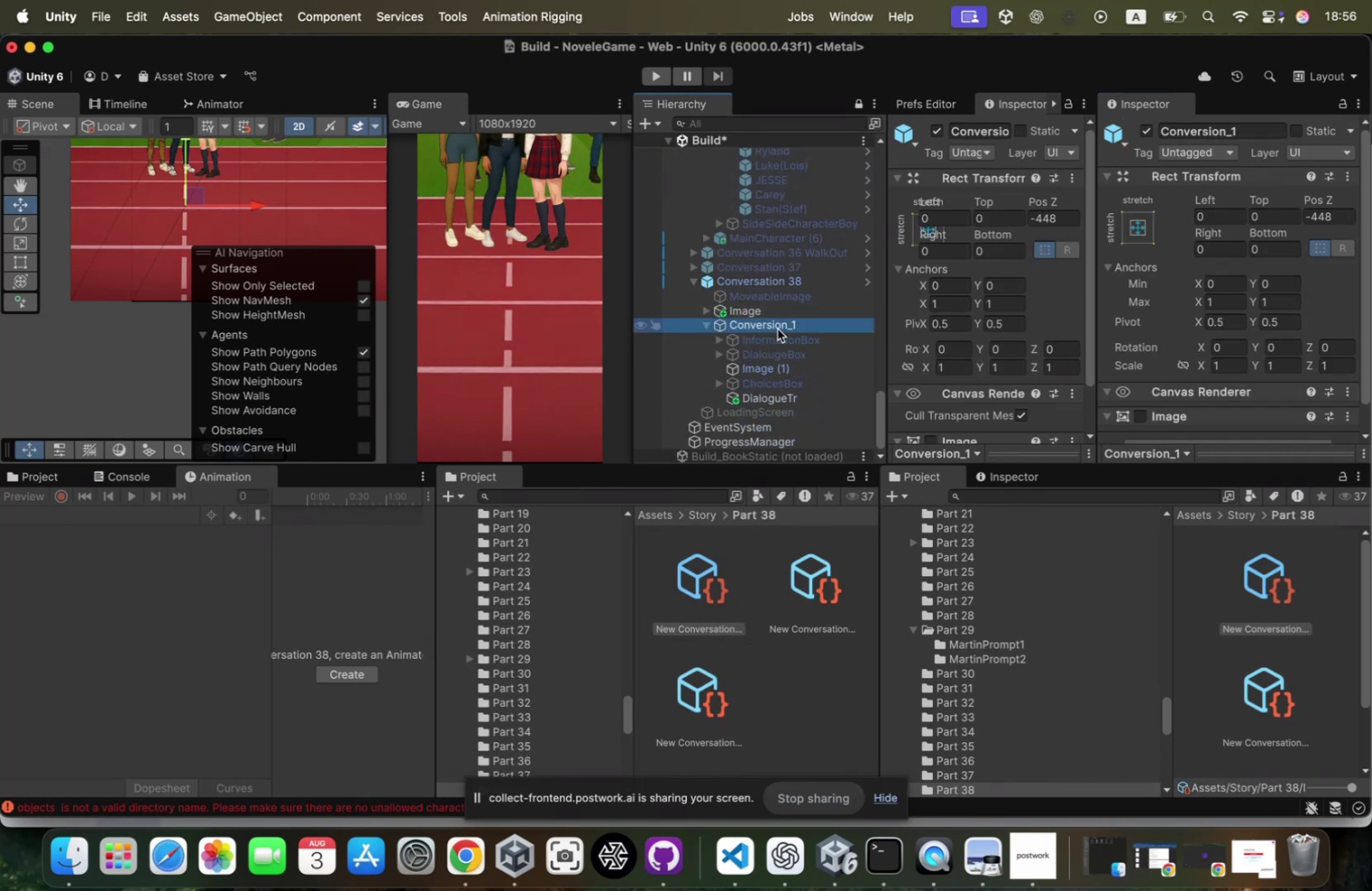 
key(ArrowLeft)
 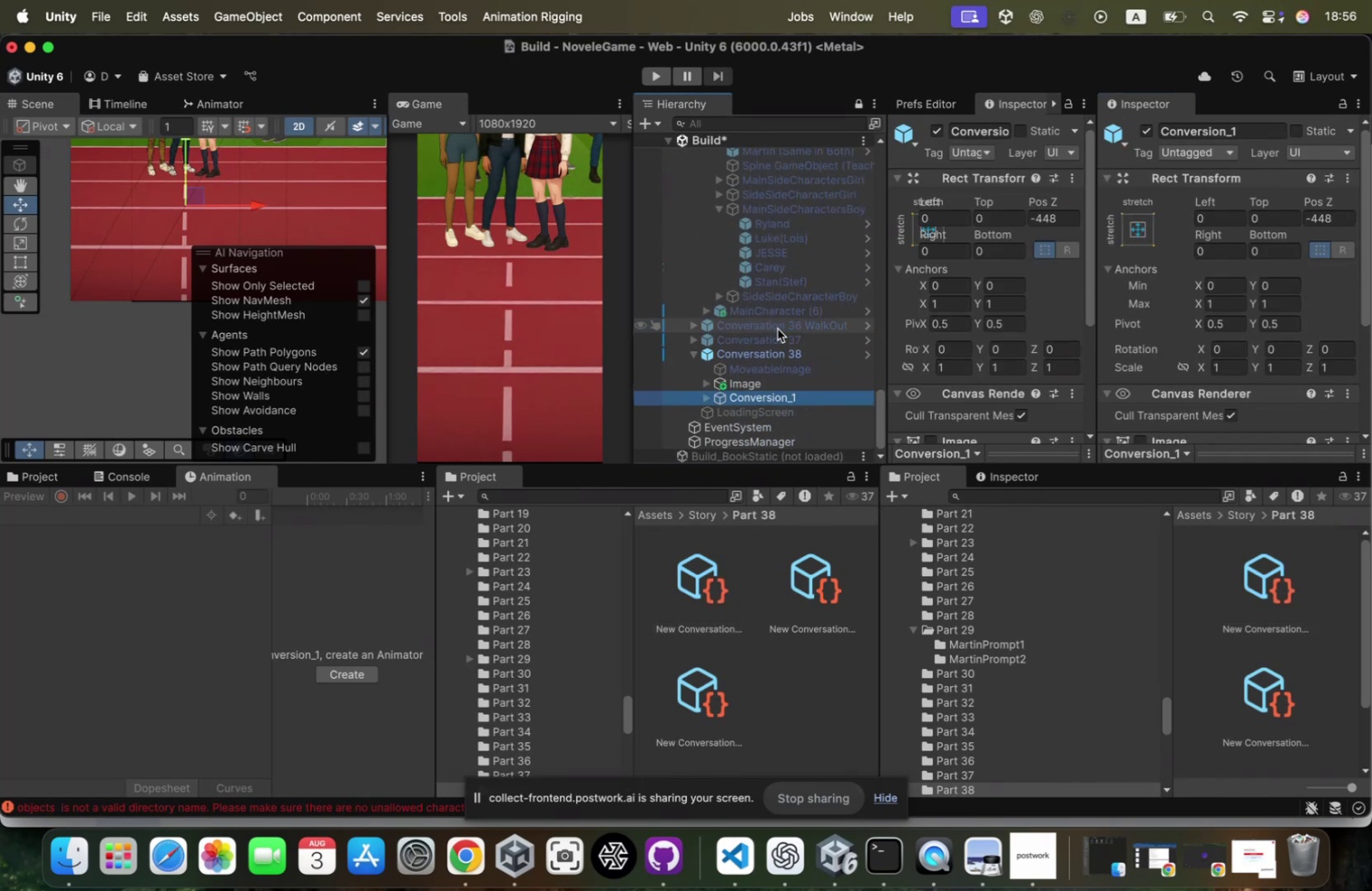 
key(ArrowUp)
 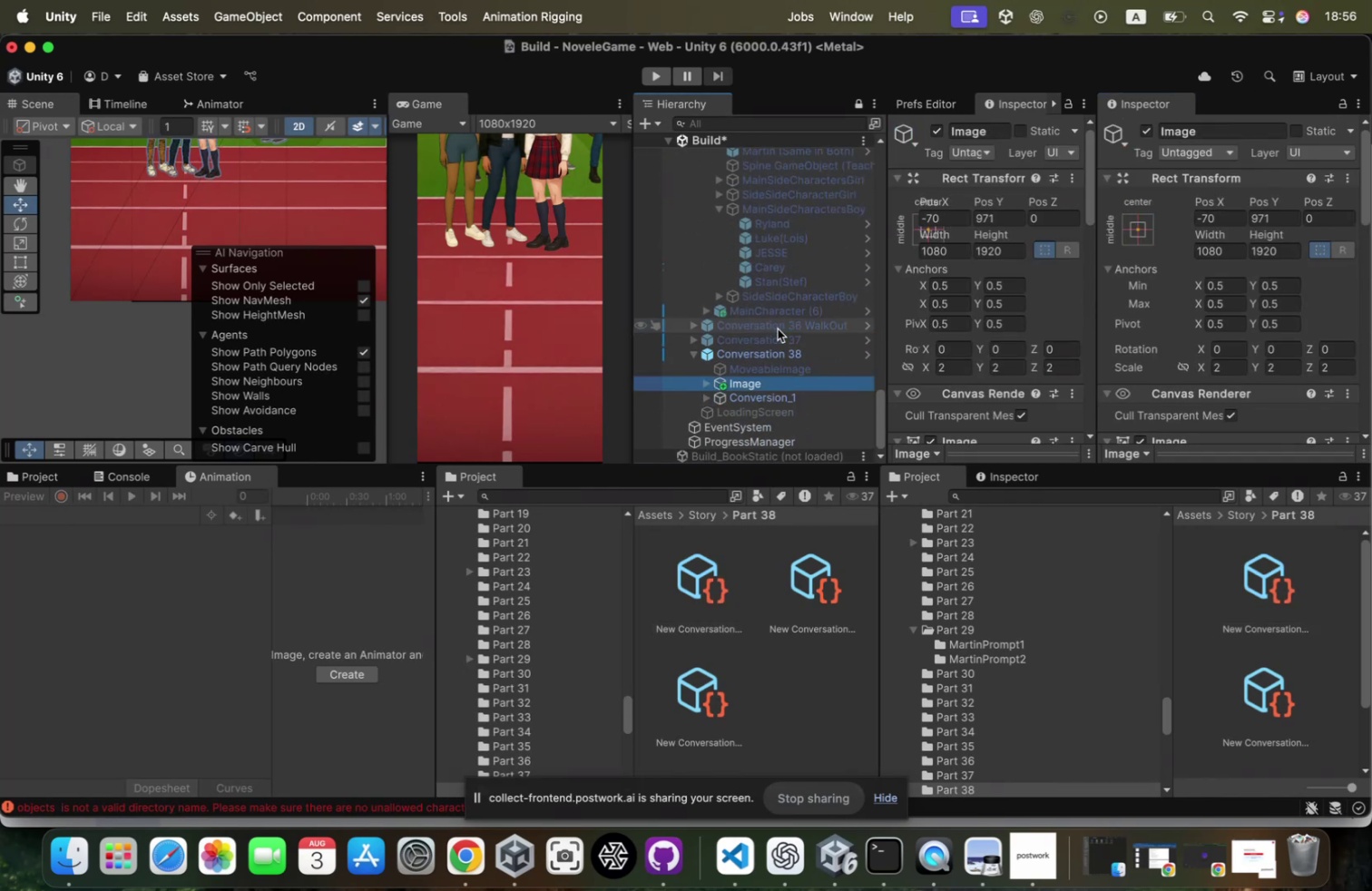 
key(ArrowDown)
 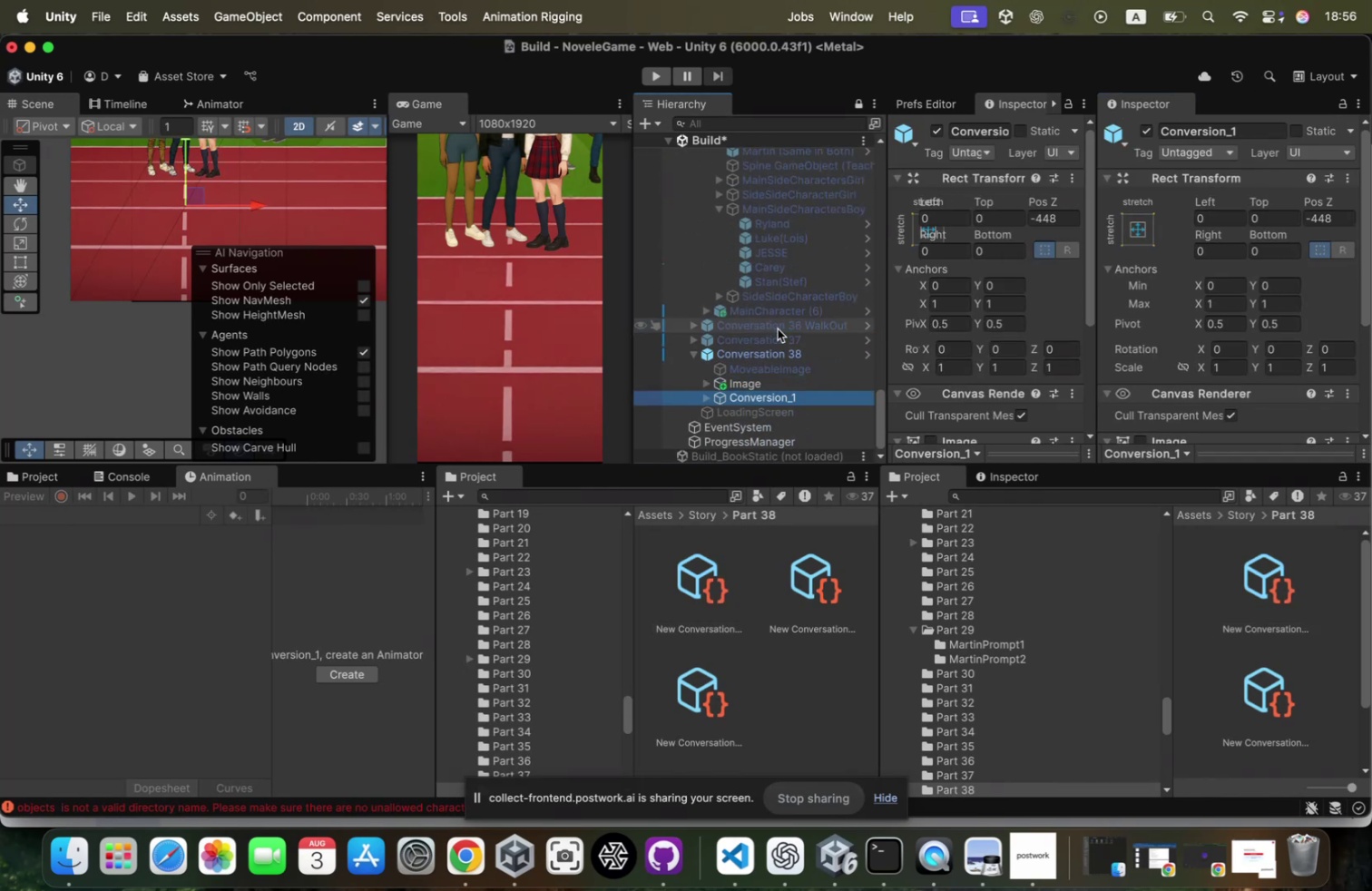 
key(ArrowUp)
 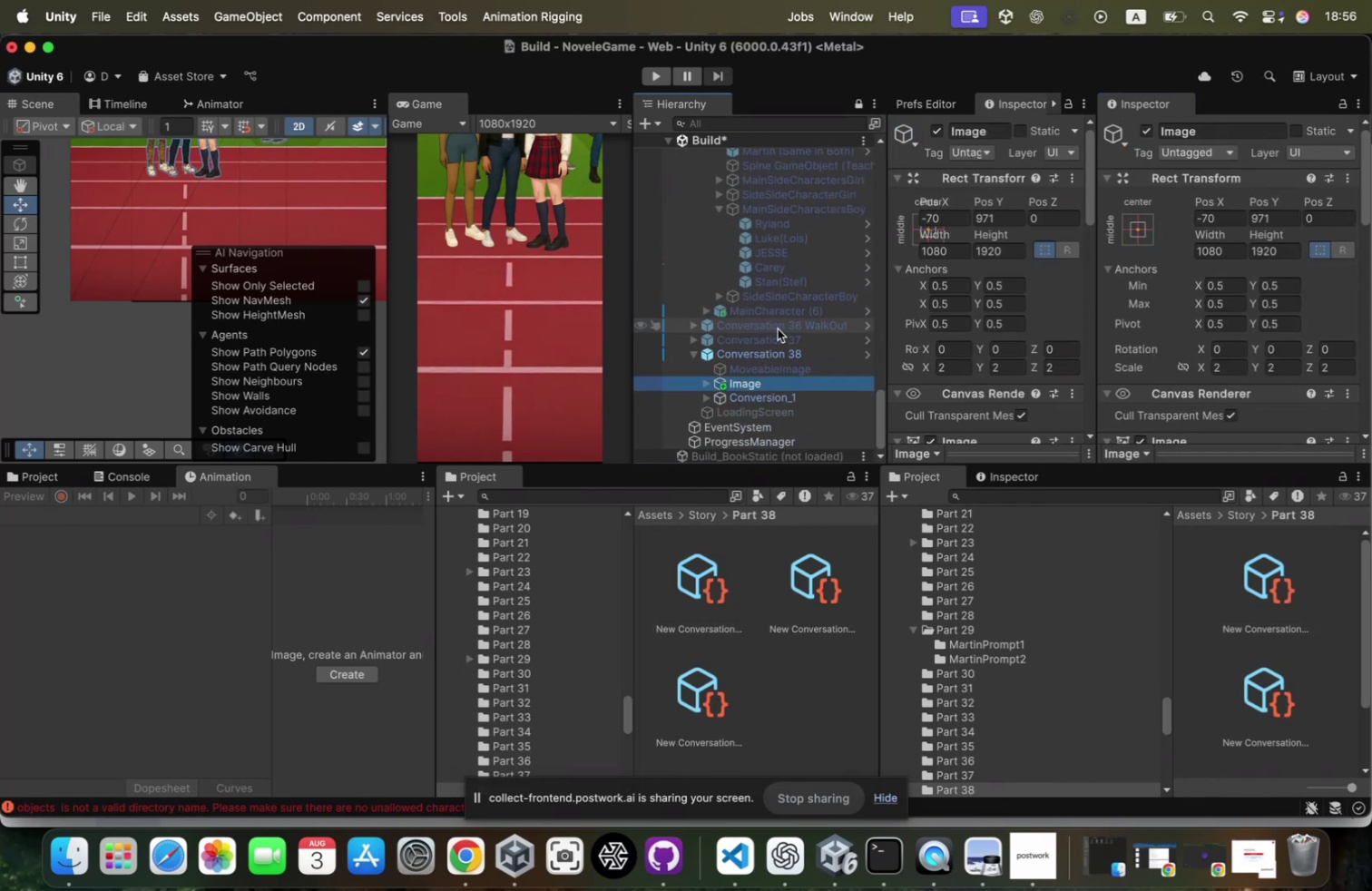 
key(ArrowRight)
 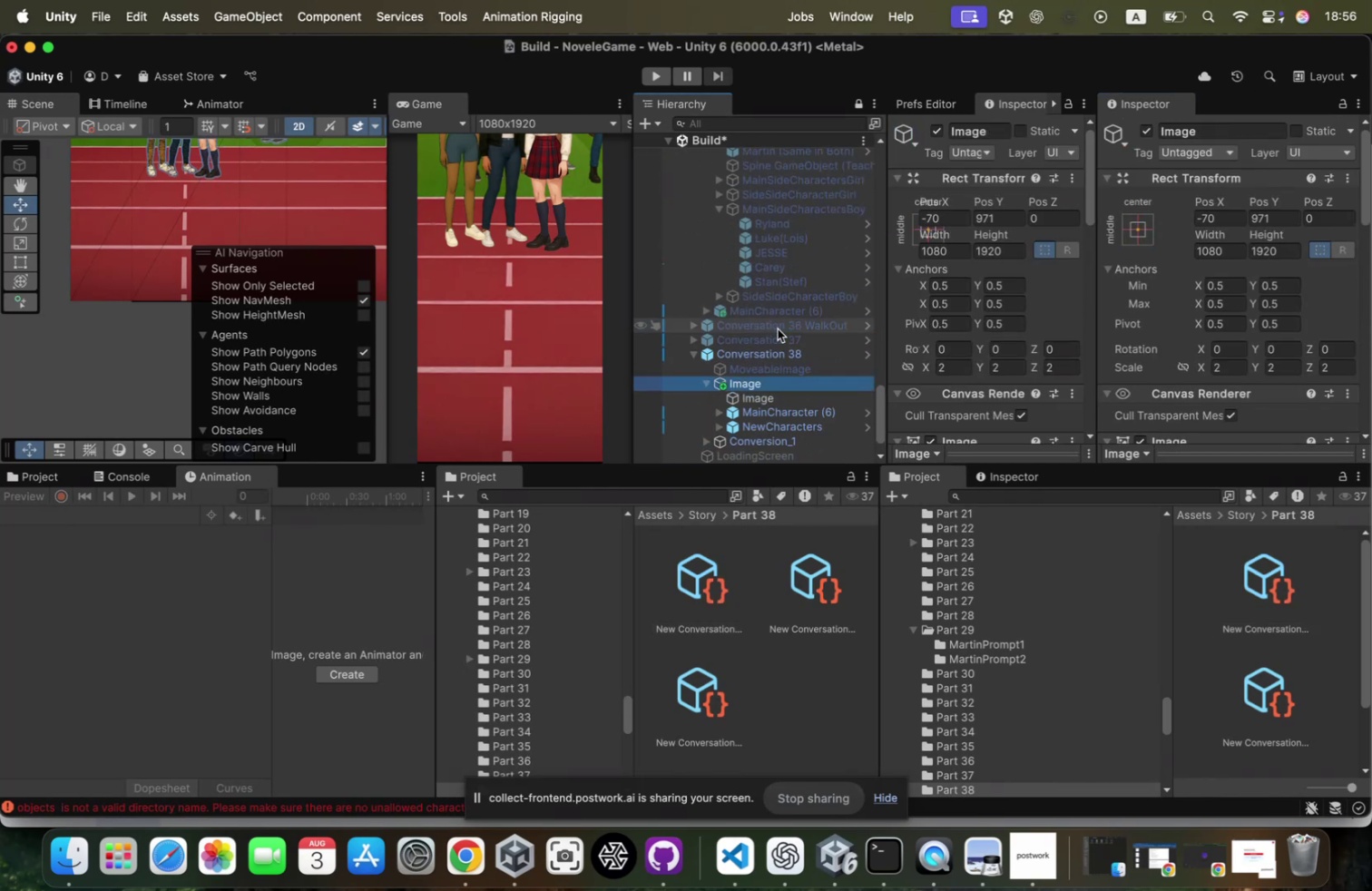 
key(ArrowLeft)
 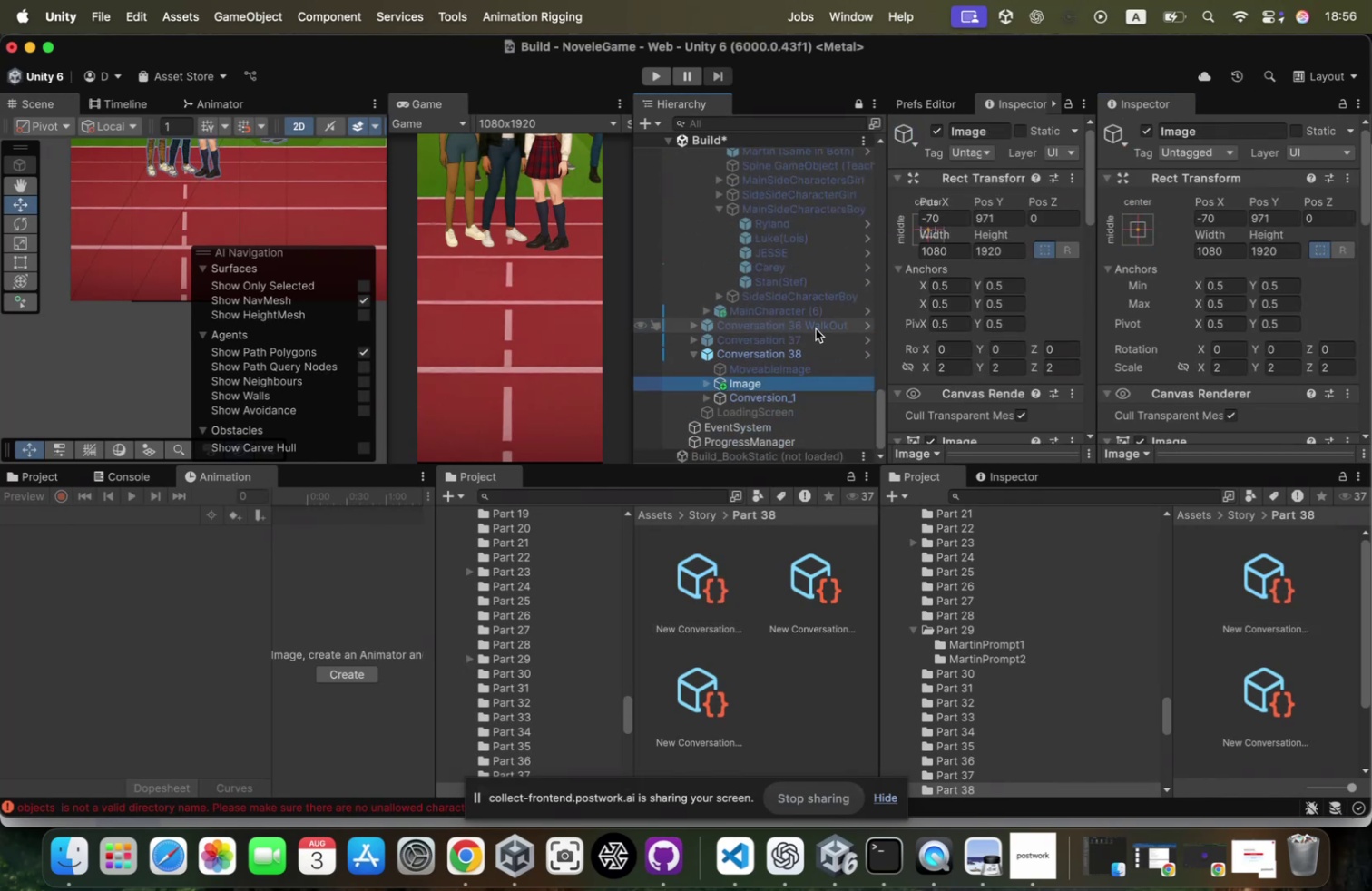 
scroll: coordinate [951, 327], scroll_direction: down, amount: 96.0
 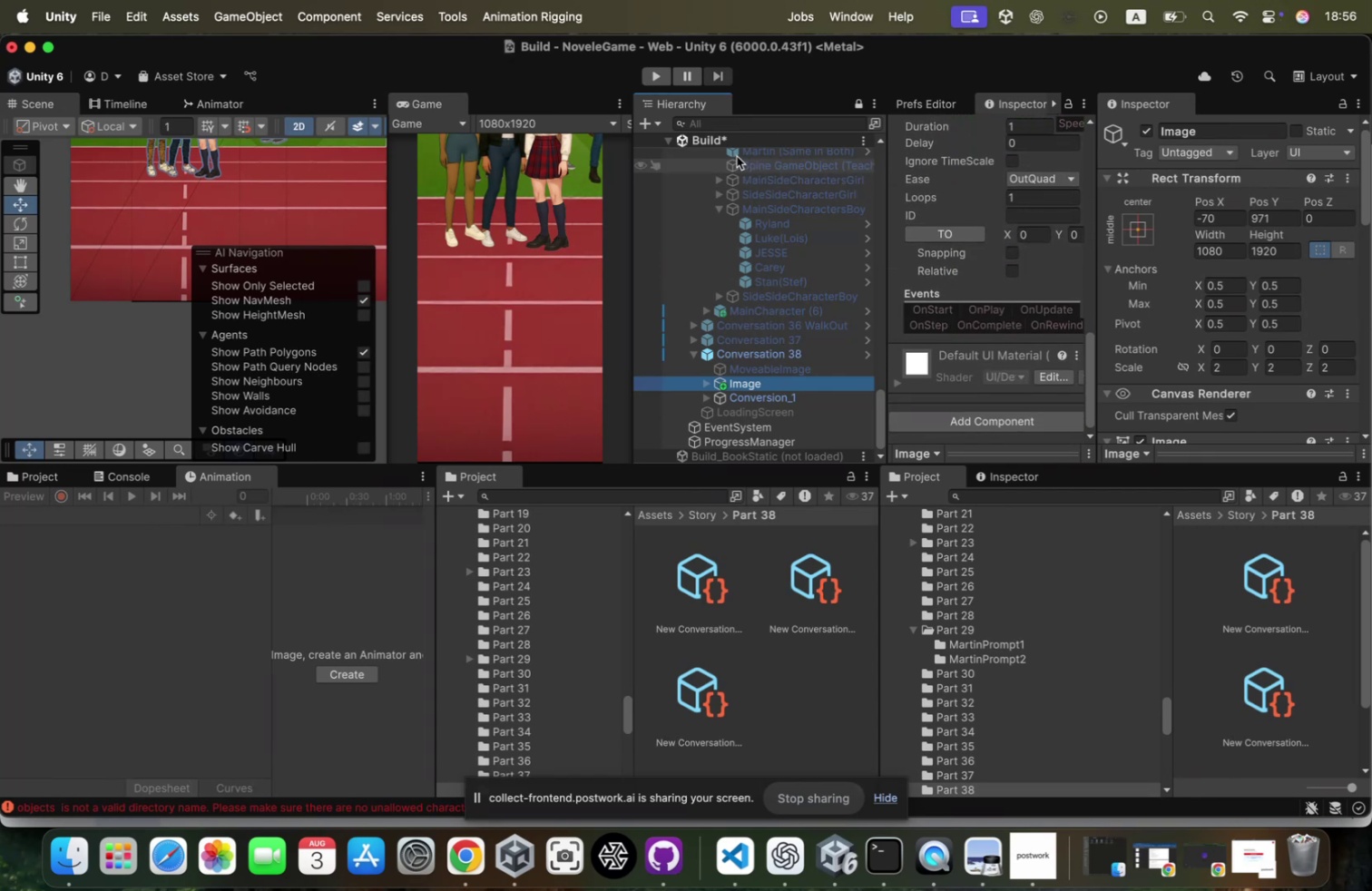 
right_click([745, 142])
 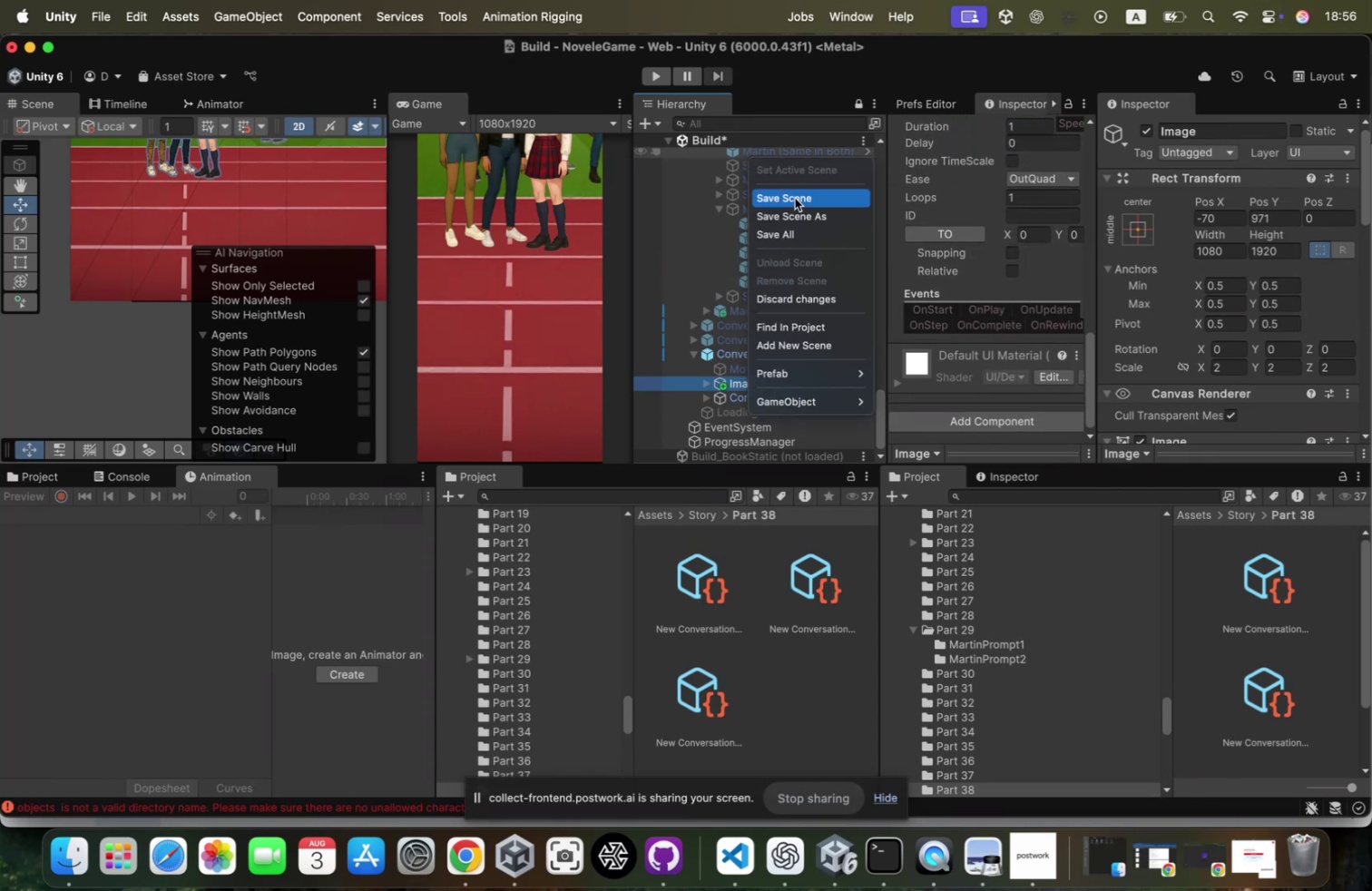 
left_click([795, 198])
 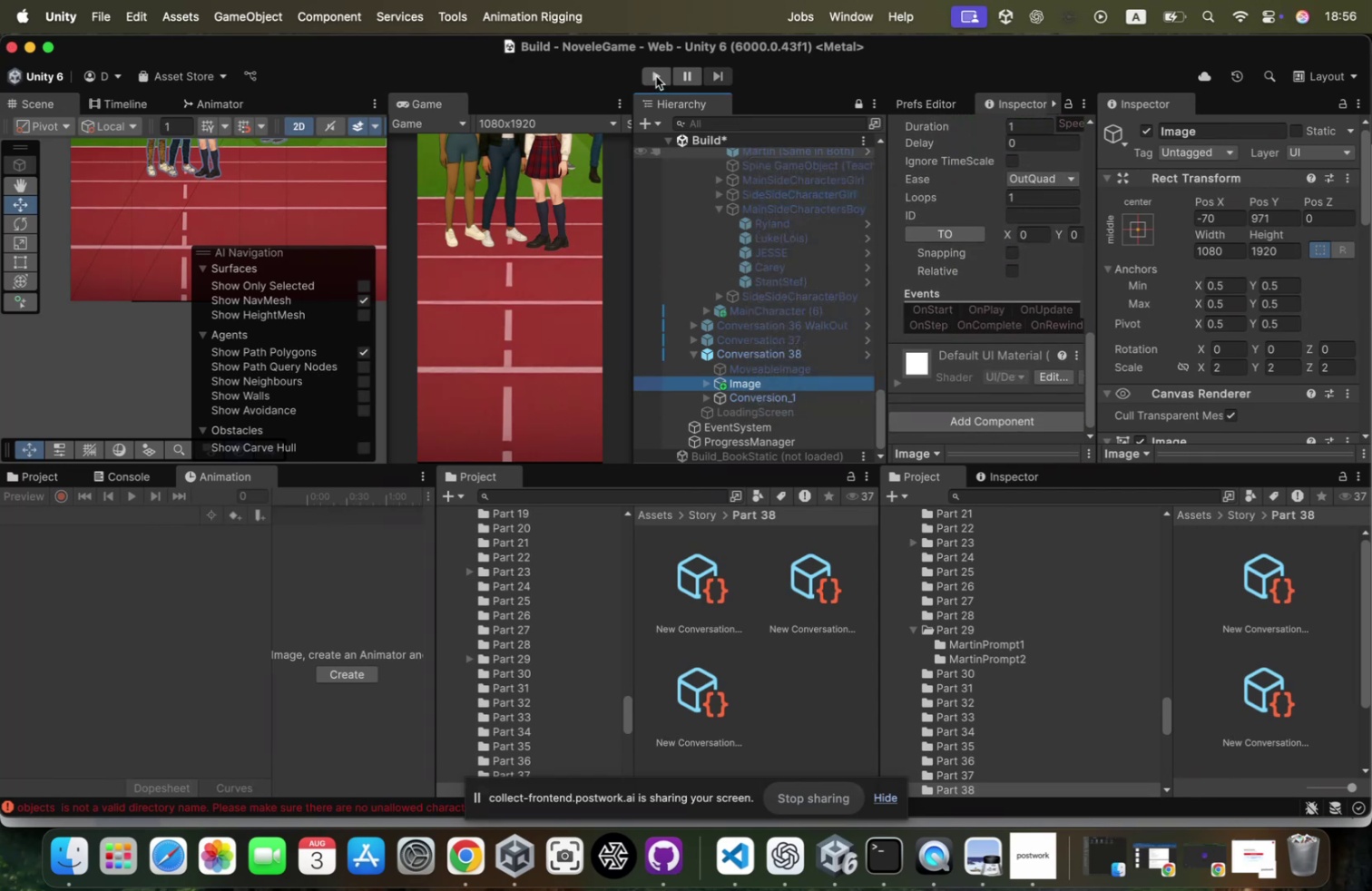 
left_click([656, 76])
 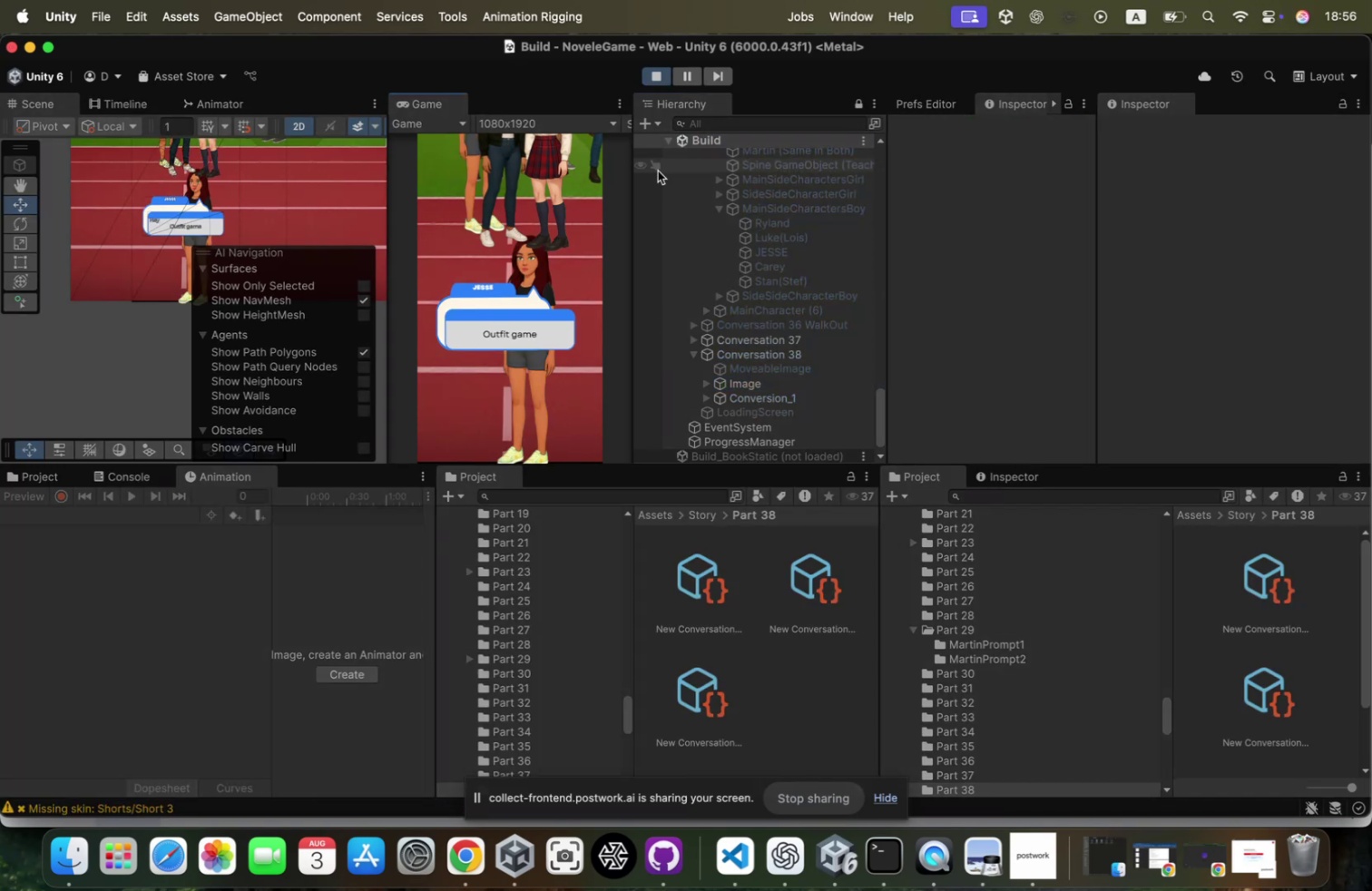 
left_click([659, 76])
 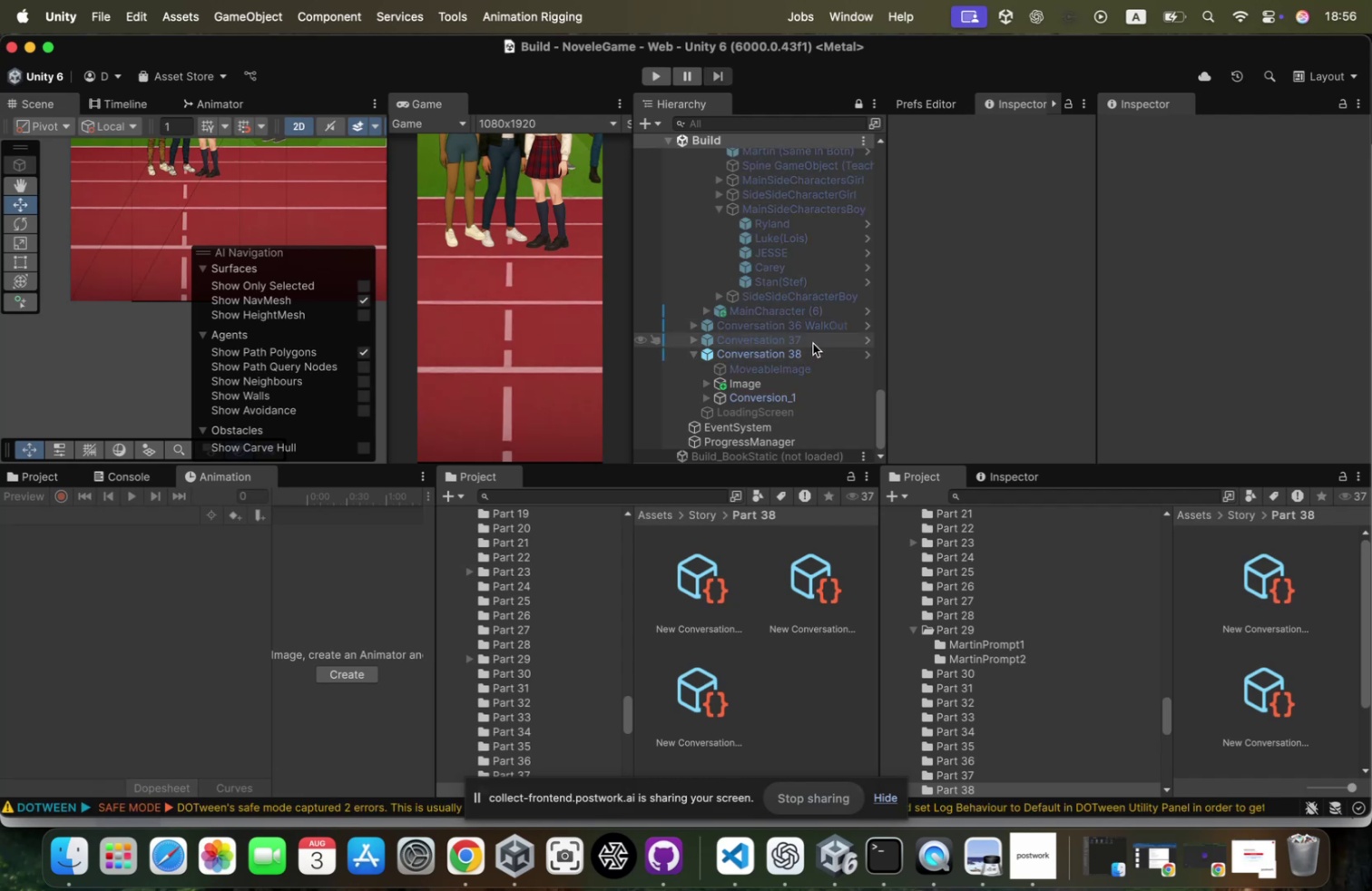 
left_click([798, 353])
 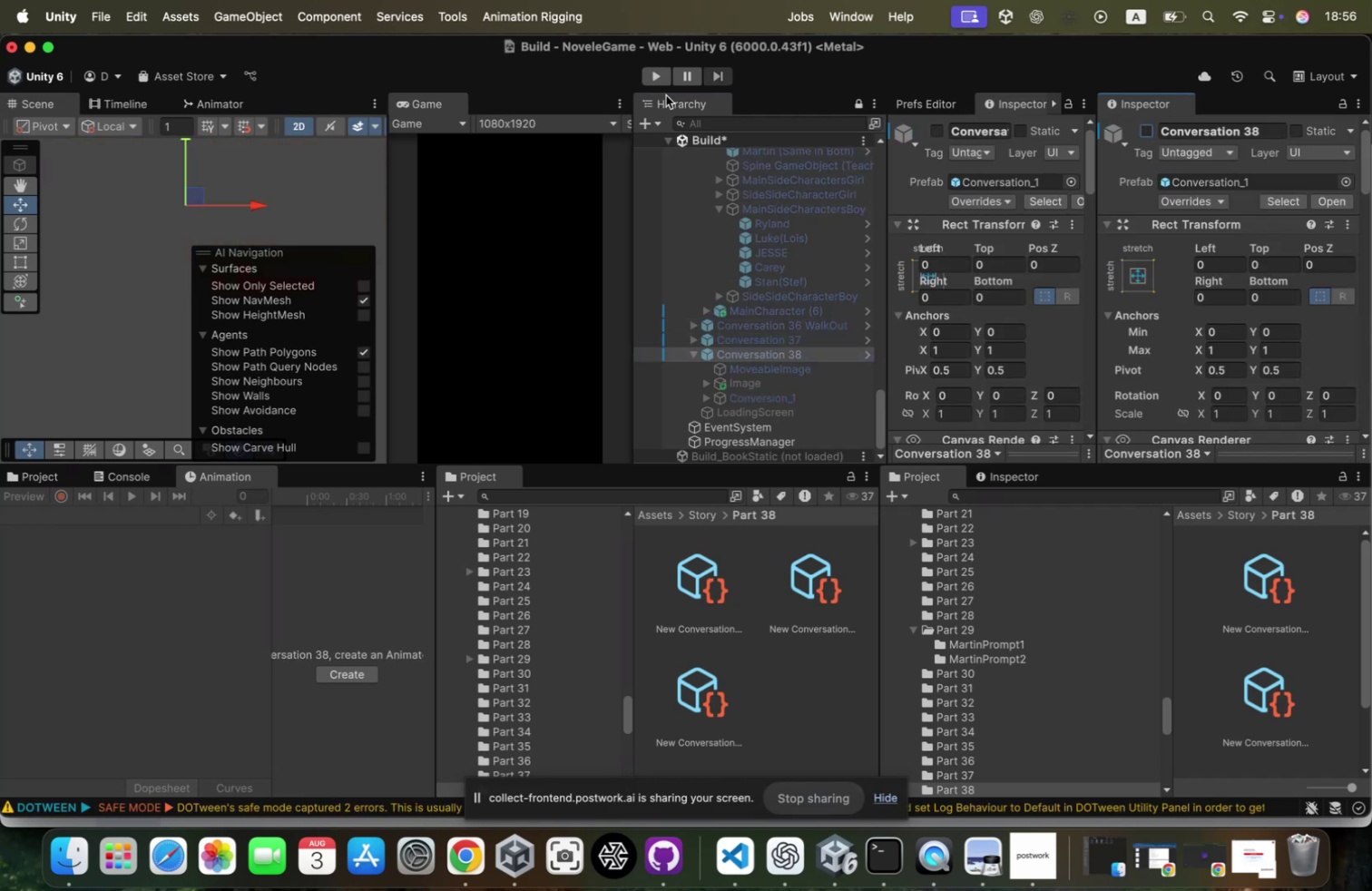 
left_click([655, 72])
 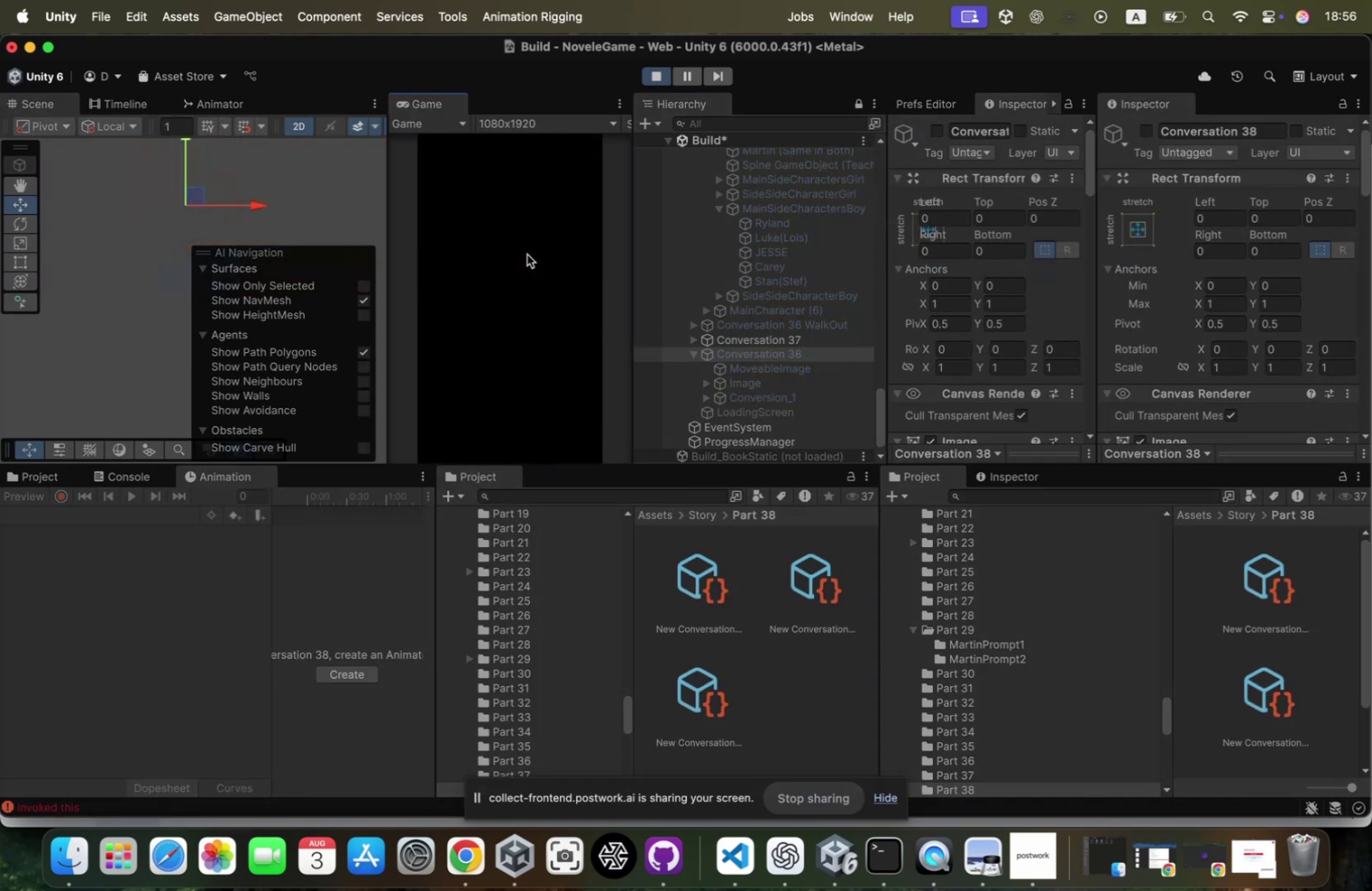 
left_click([650, 74])
 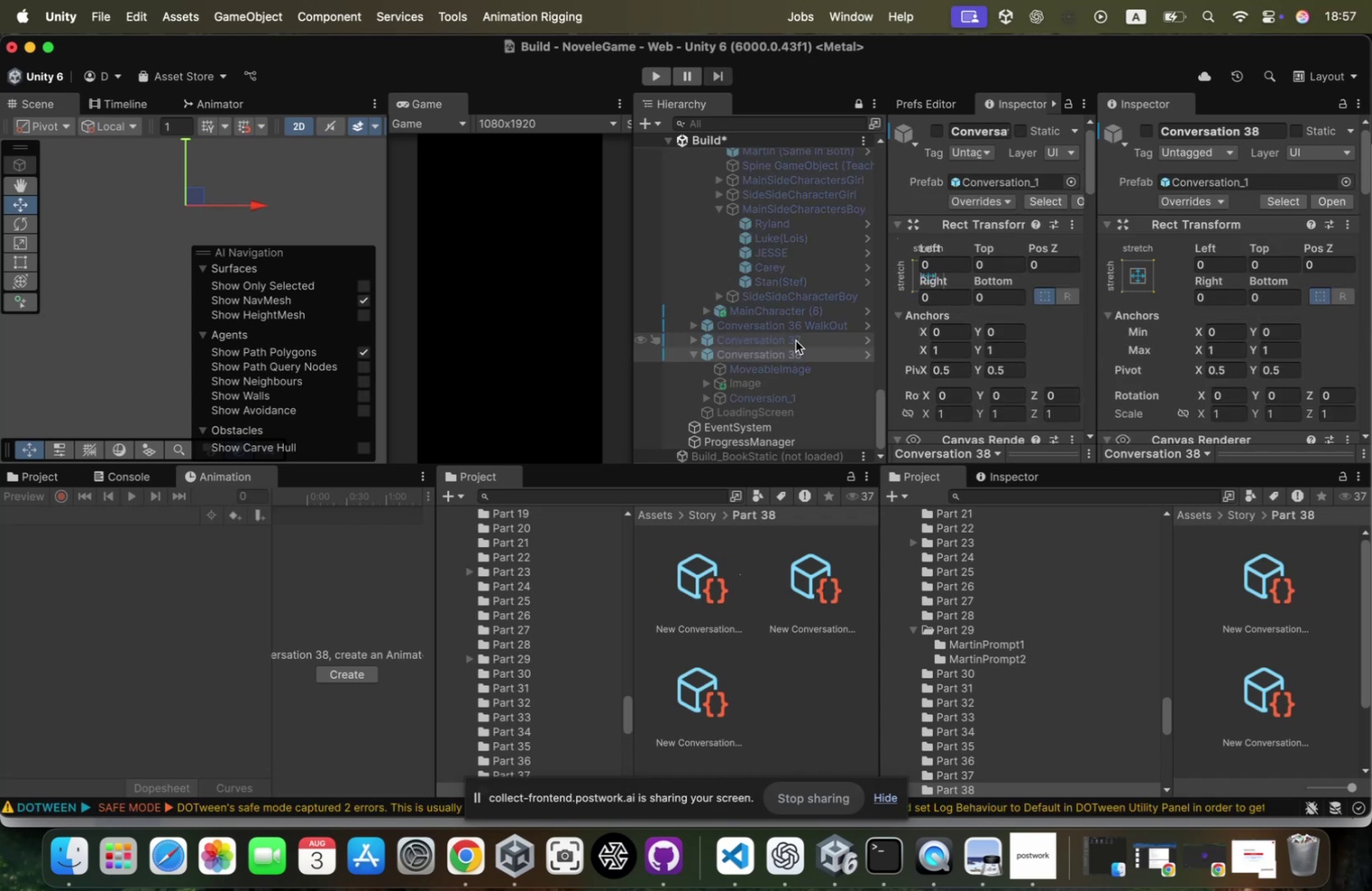 
left_click([796, 338])
 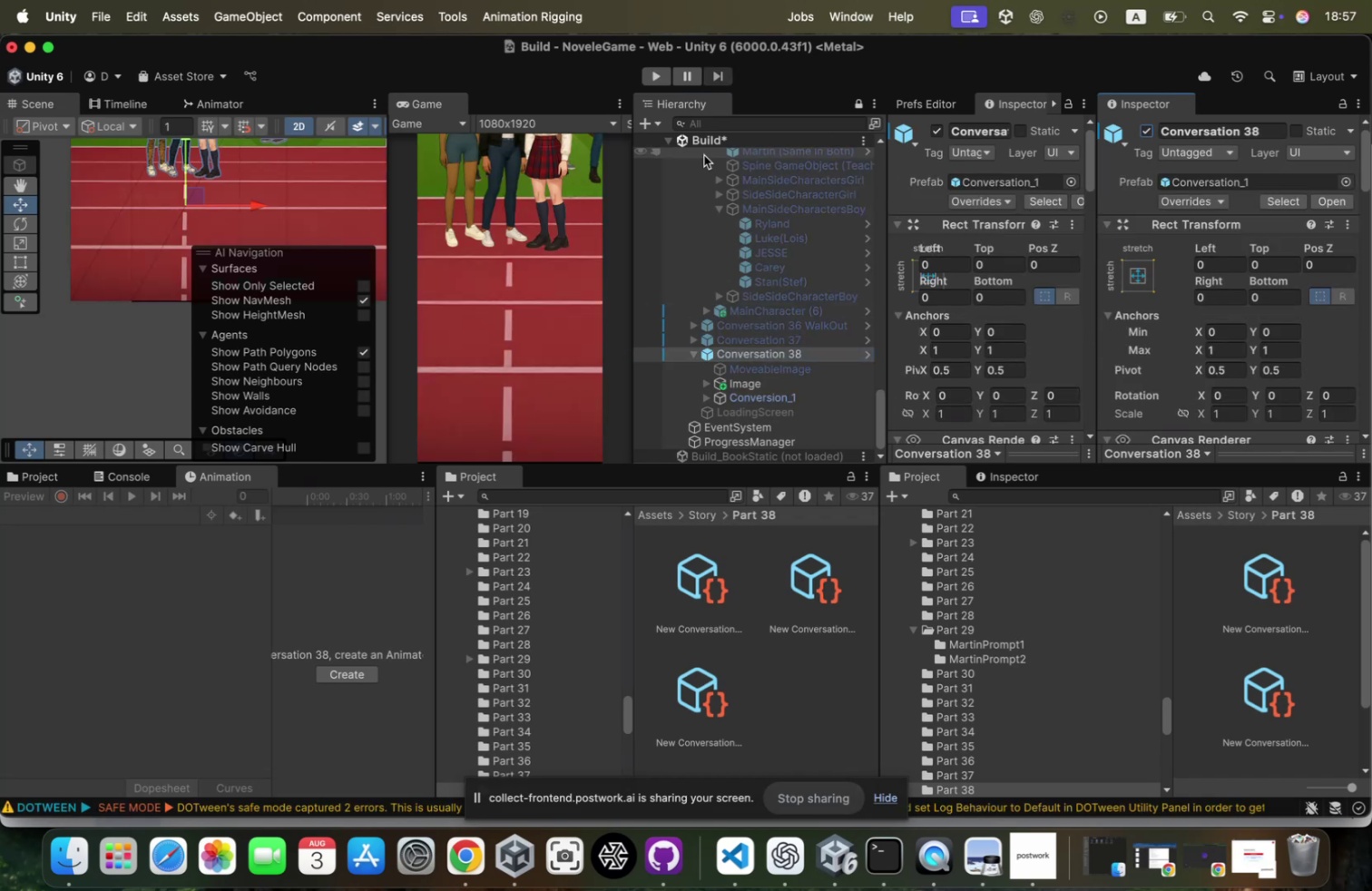 
right_click([687, 145])
 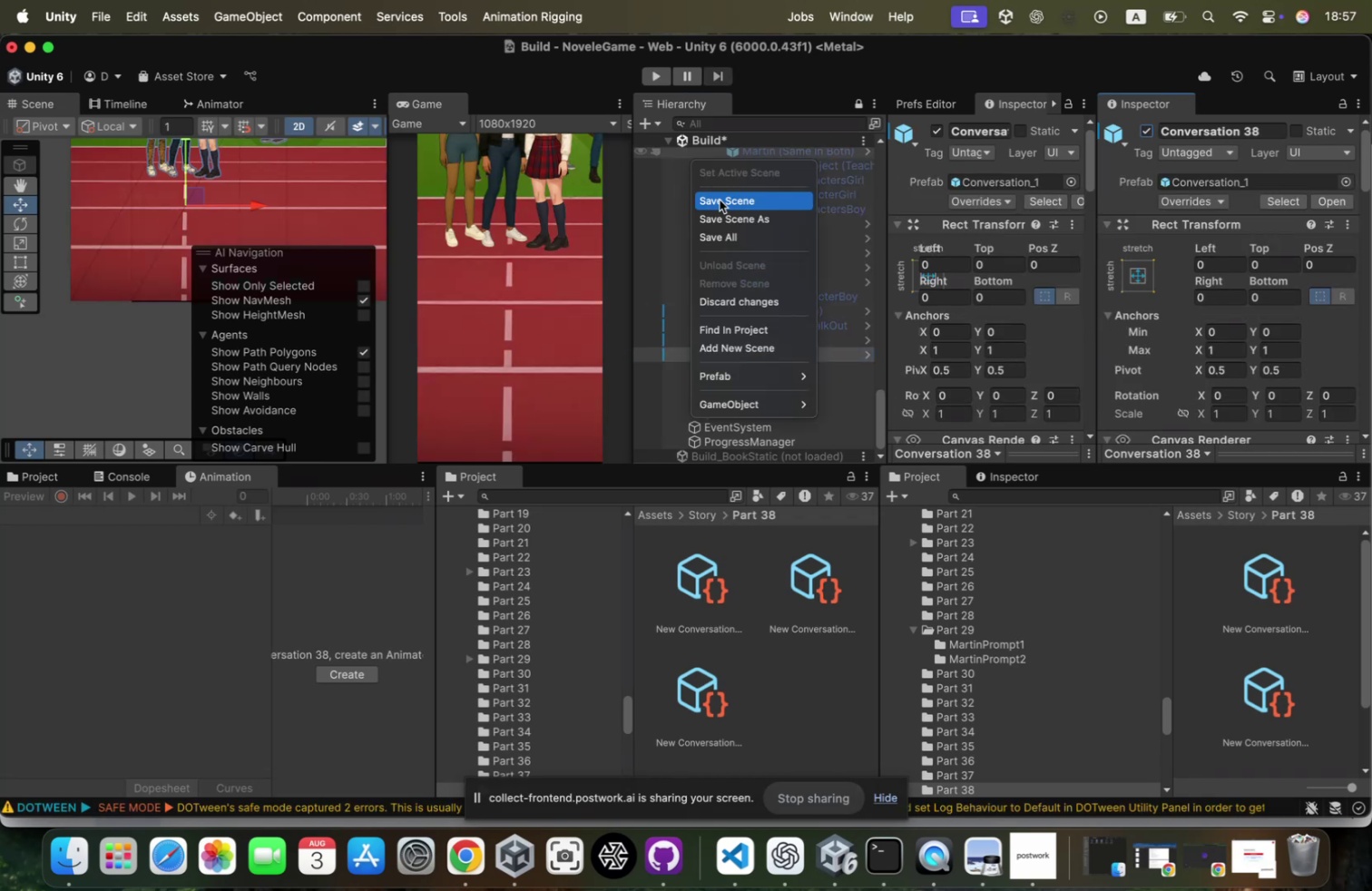 
left_click([720, 197])
 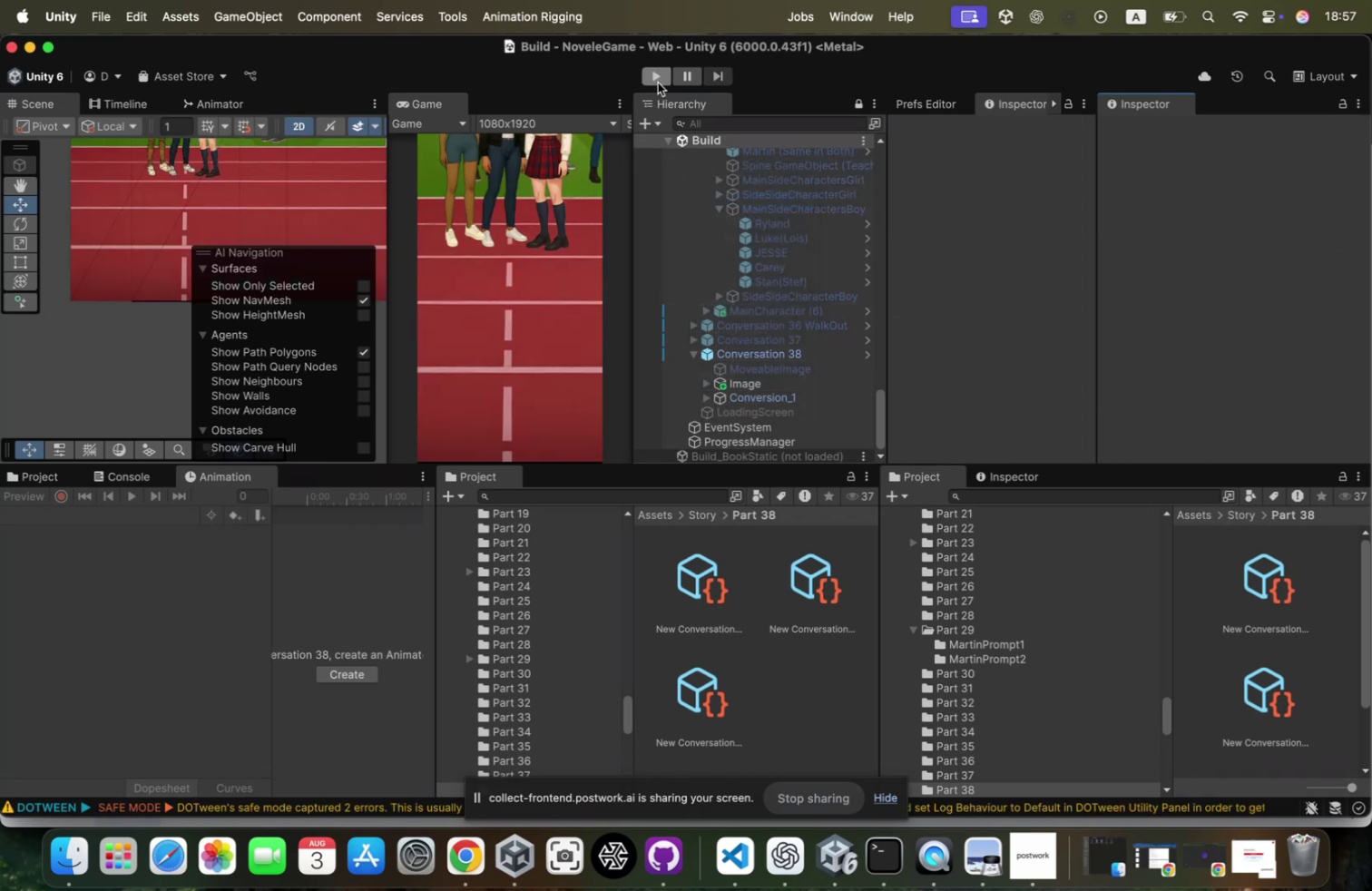 
left_click([661, 80])
 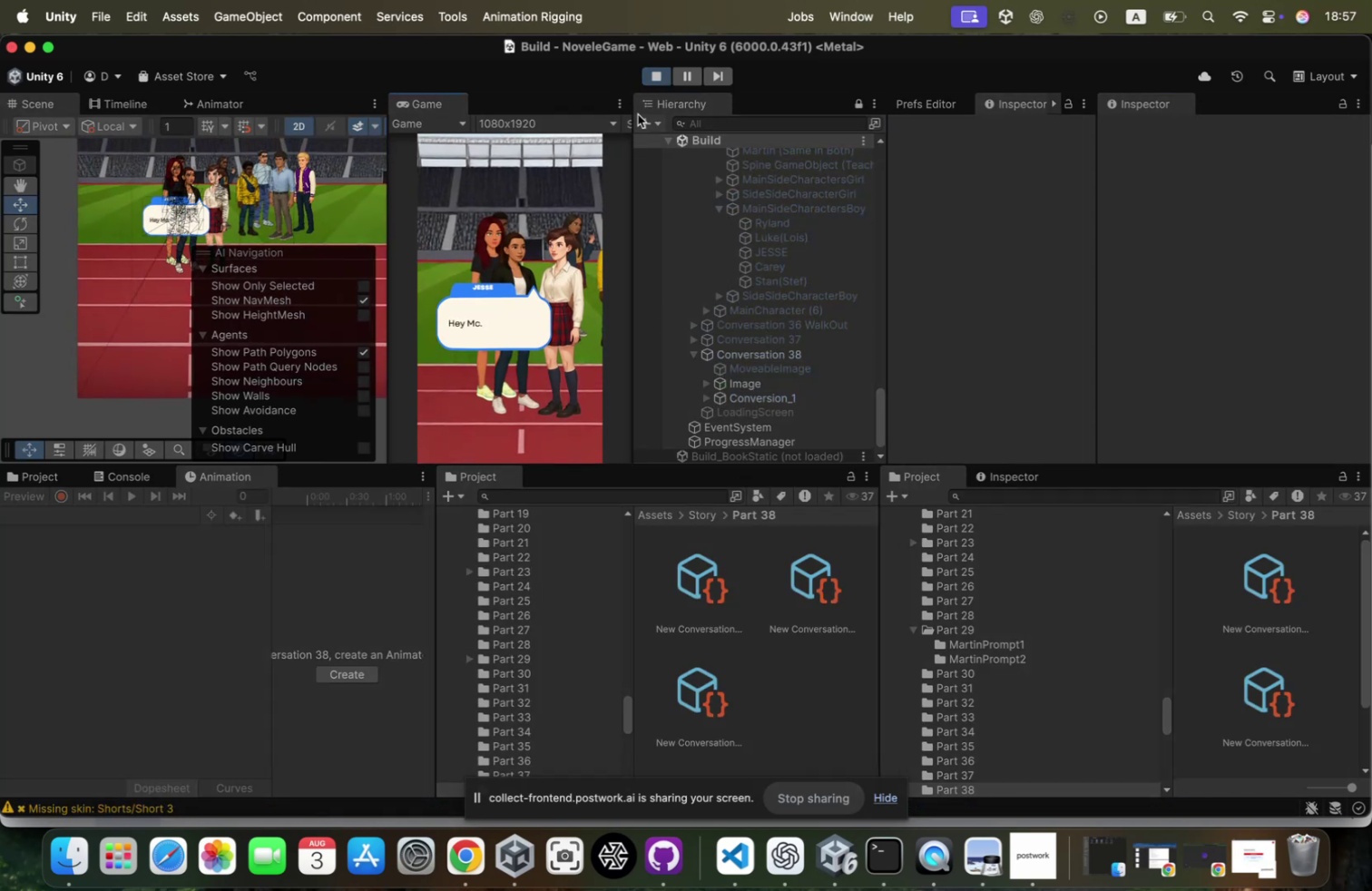 
left_click([654, 77])
 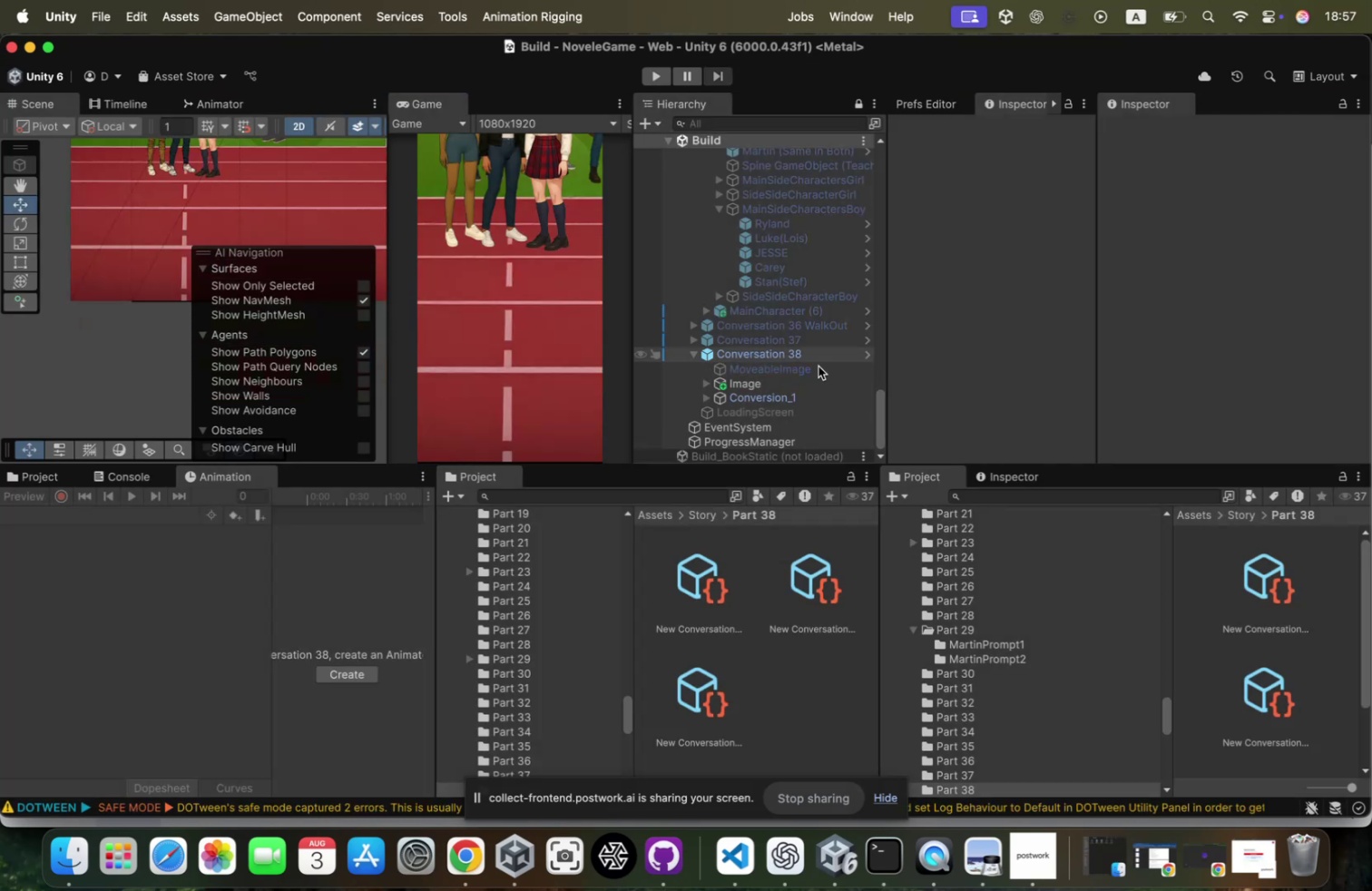 
left_click([804, 386])
 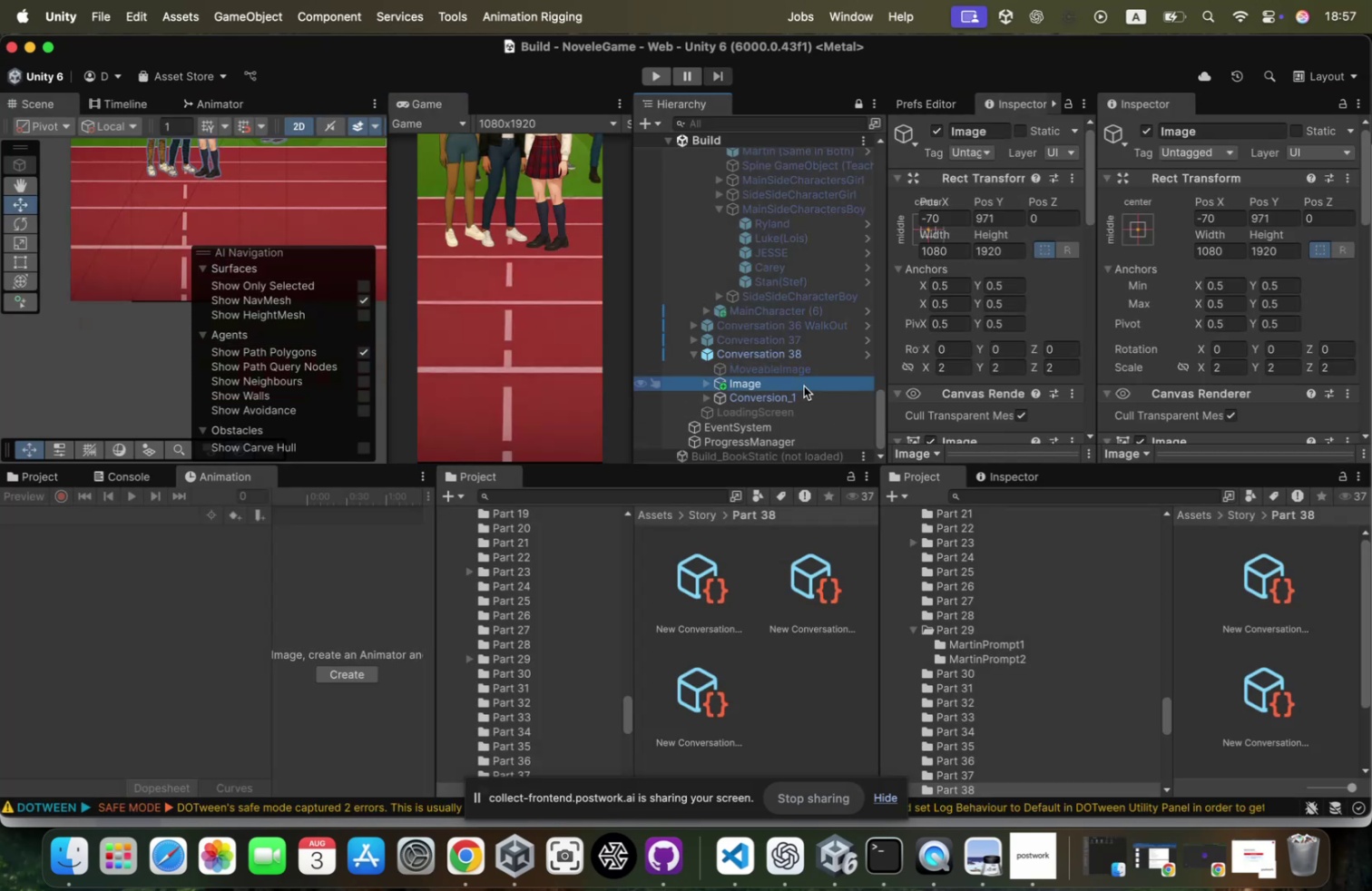 
key(ArrowDown)
 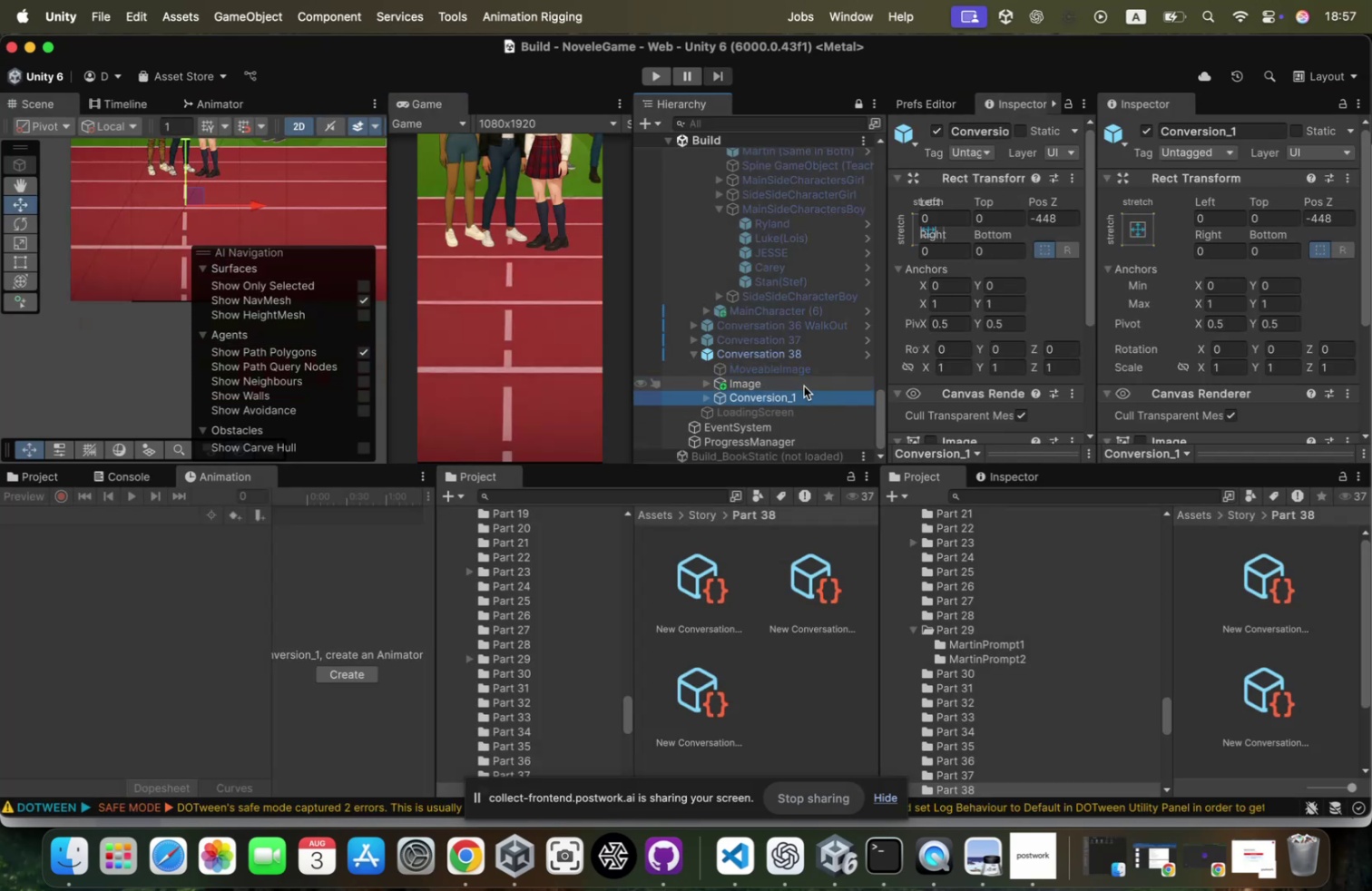 
key(ArrowUp)
 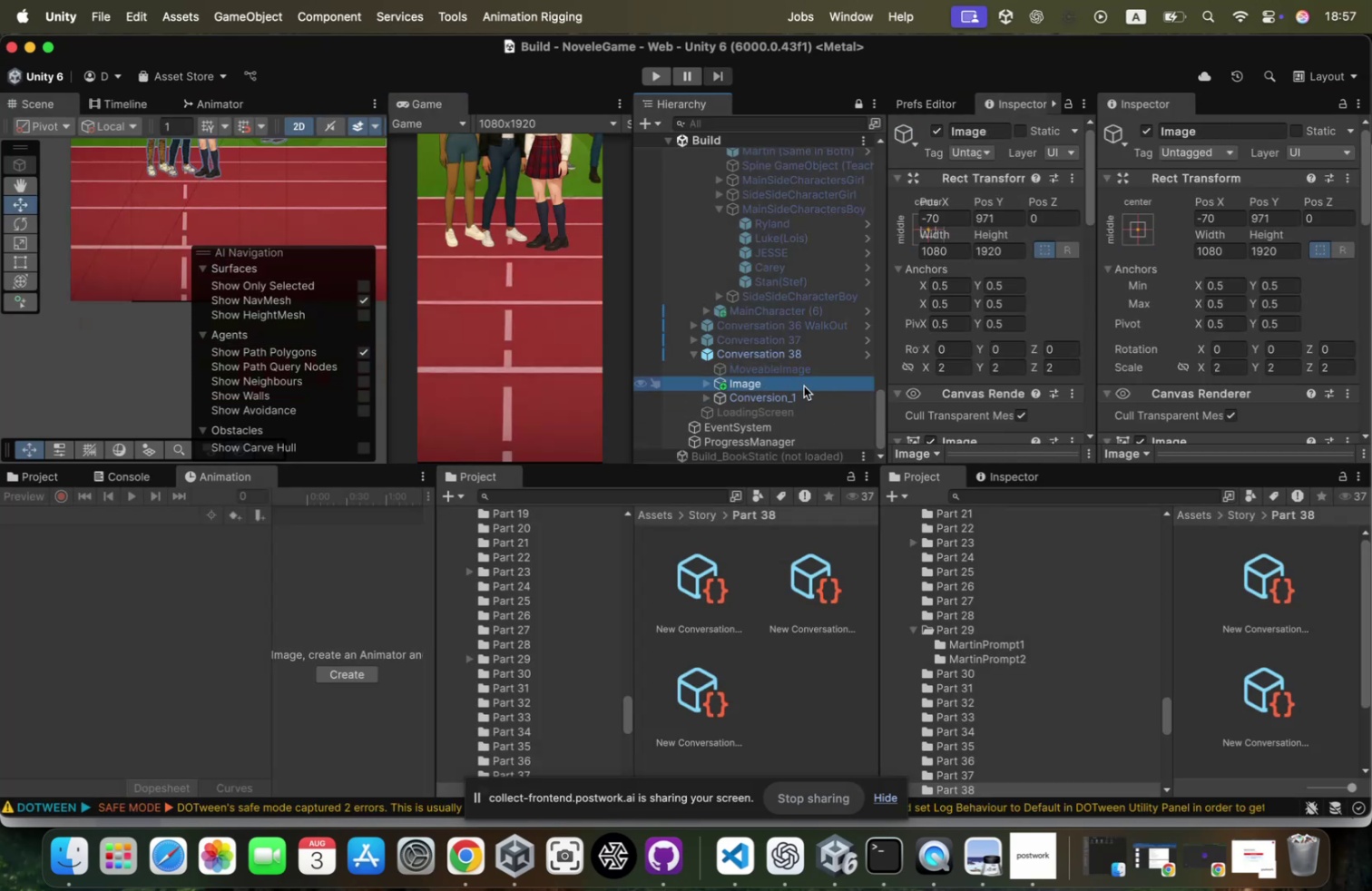 
key(ArrowRight)
 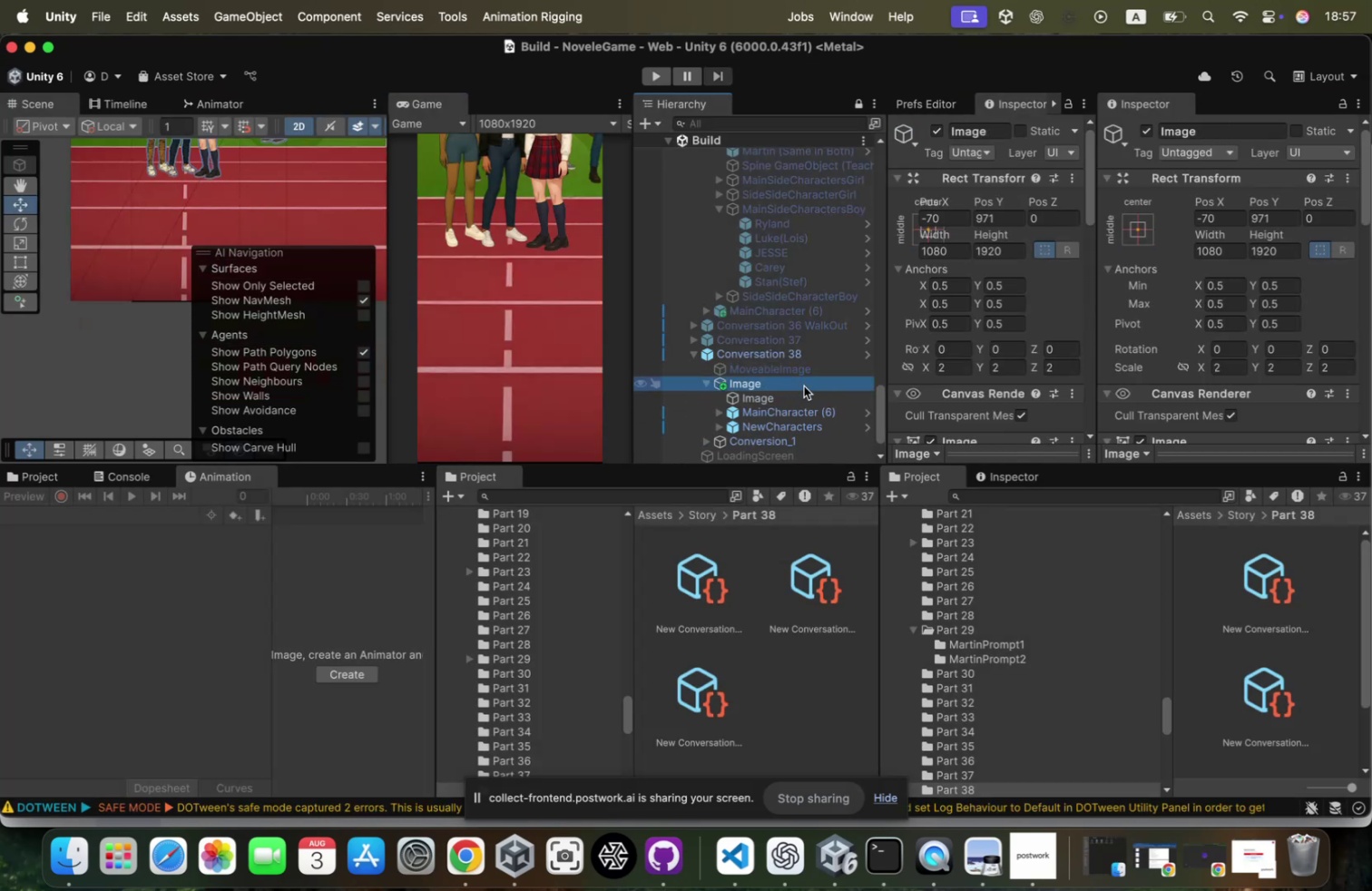 
key(ArrowDown)
 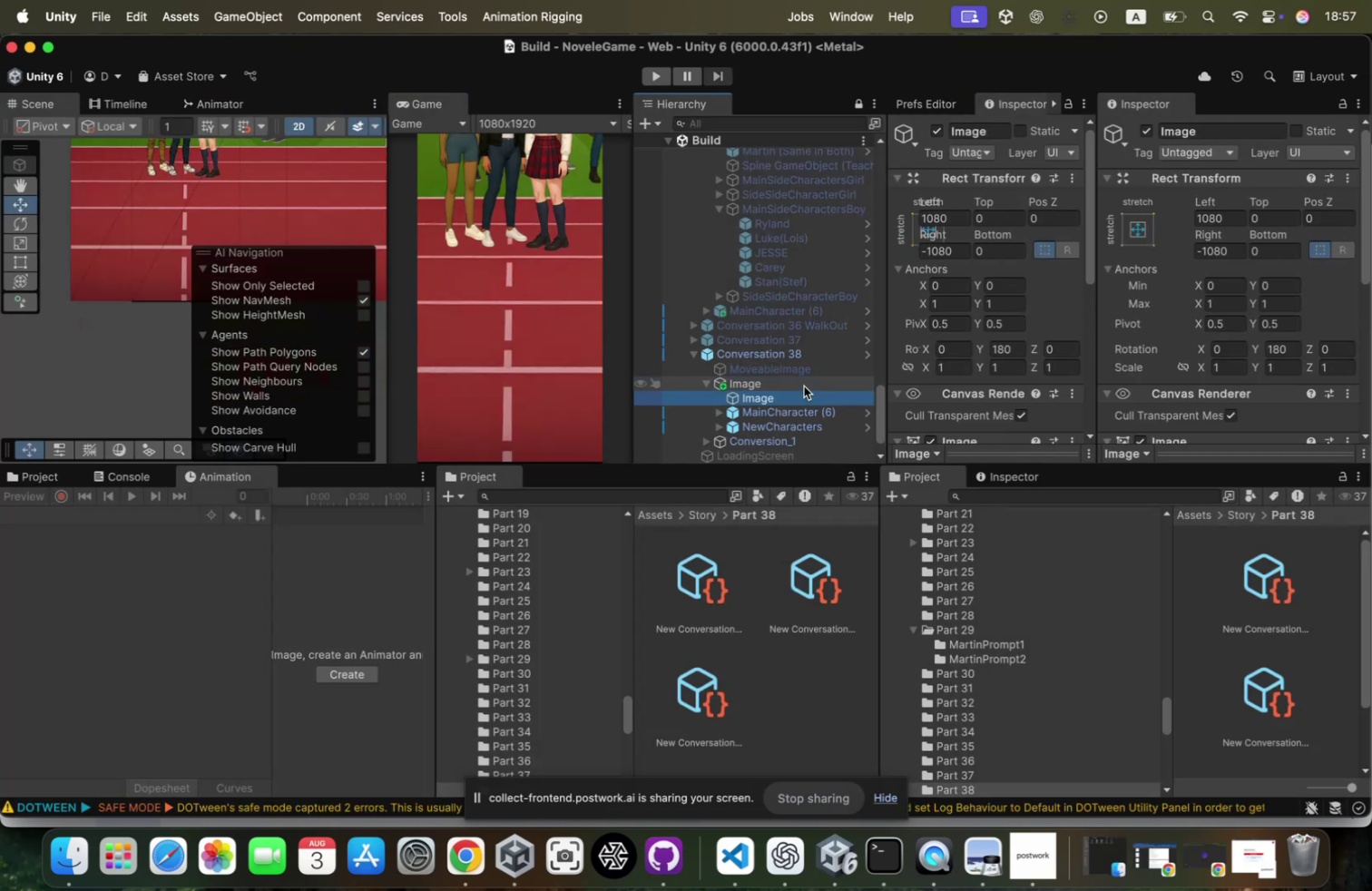 
key(ArrowUp)
 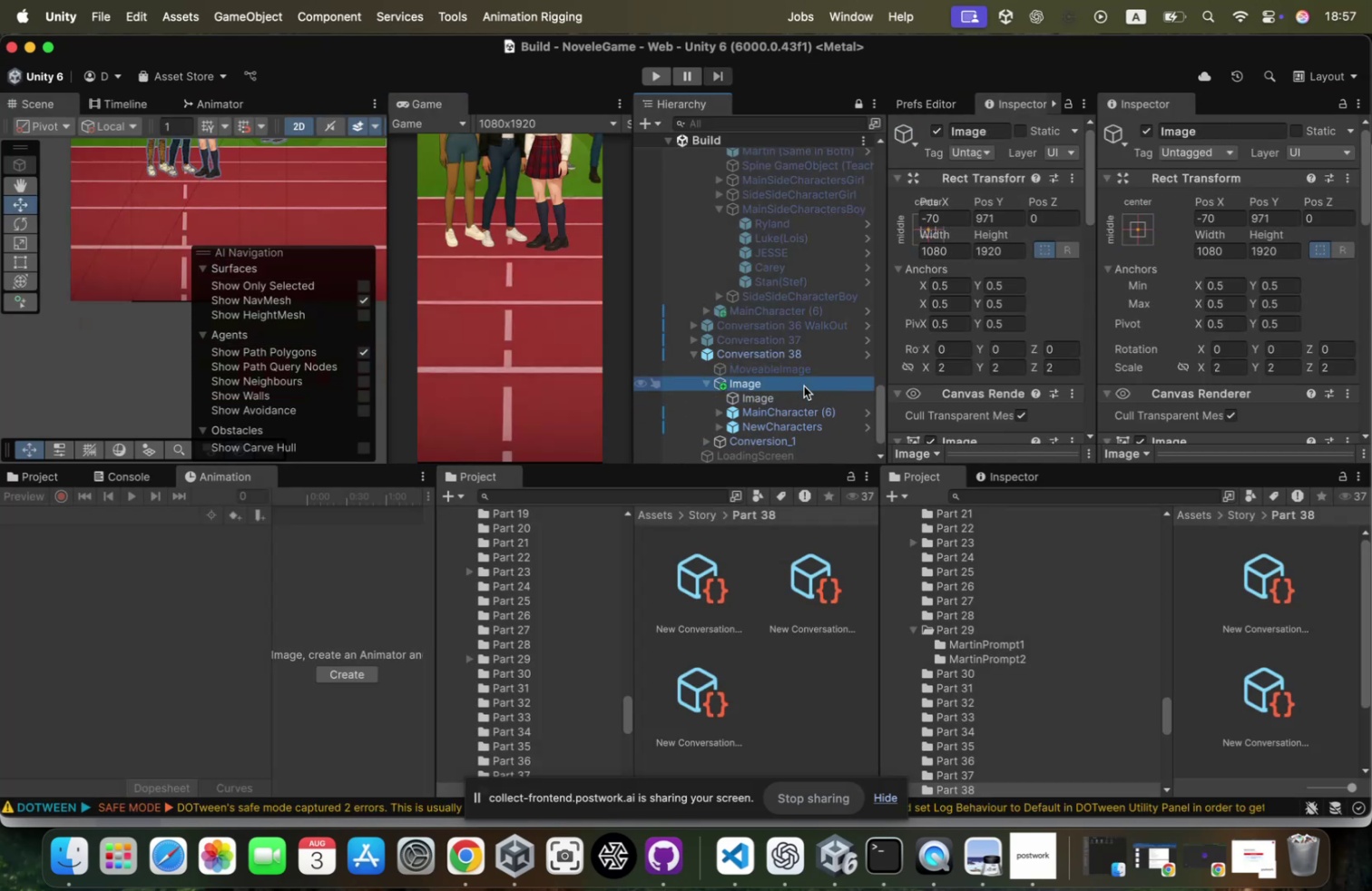 
key(ArrowLeft)
 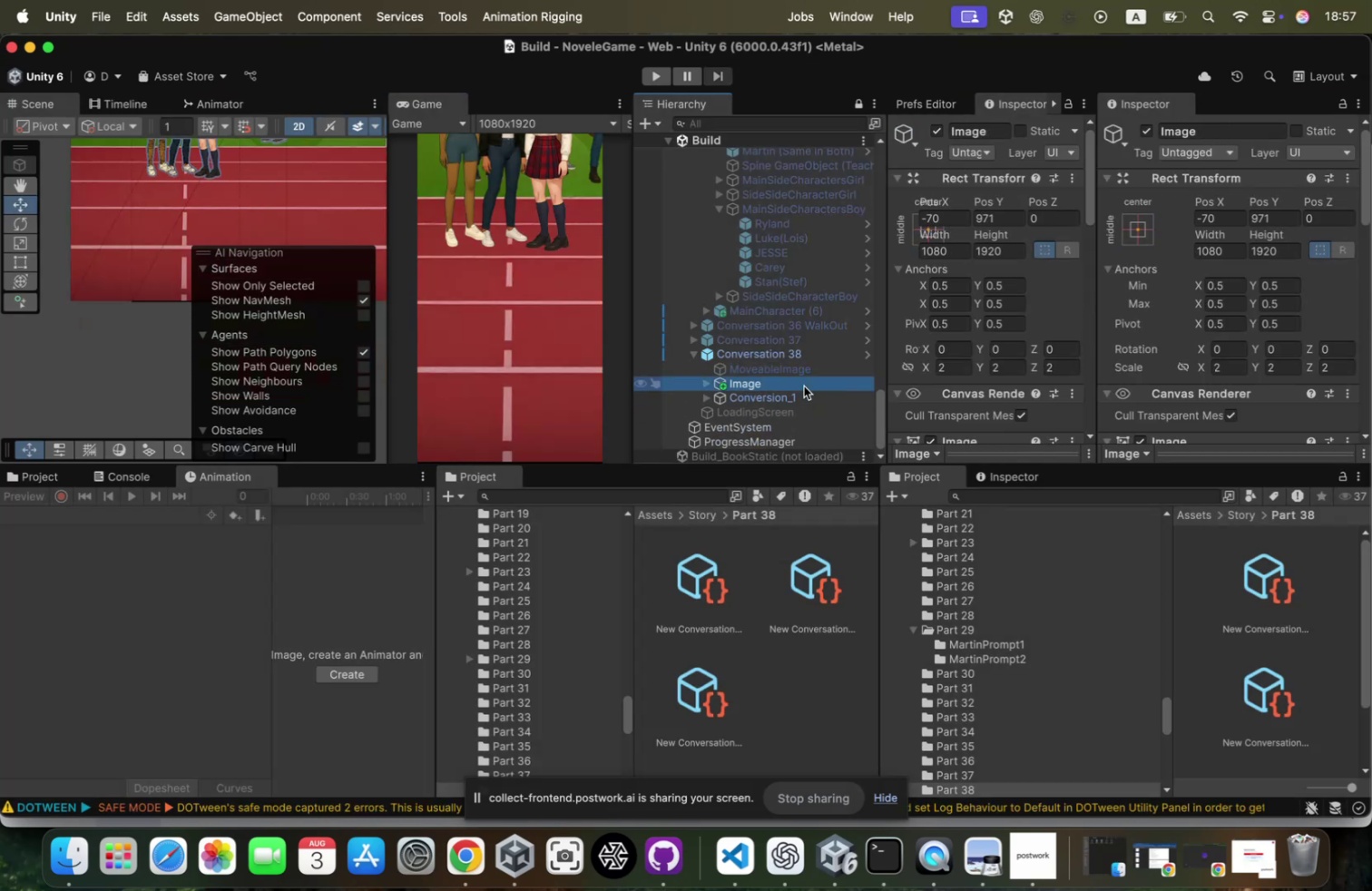 
key(ArrowDown)
 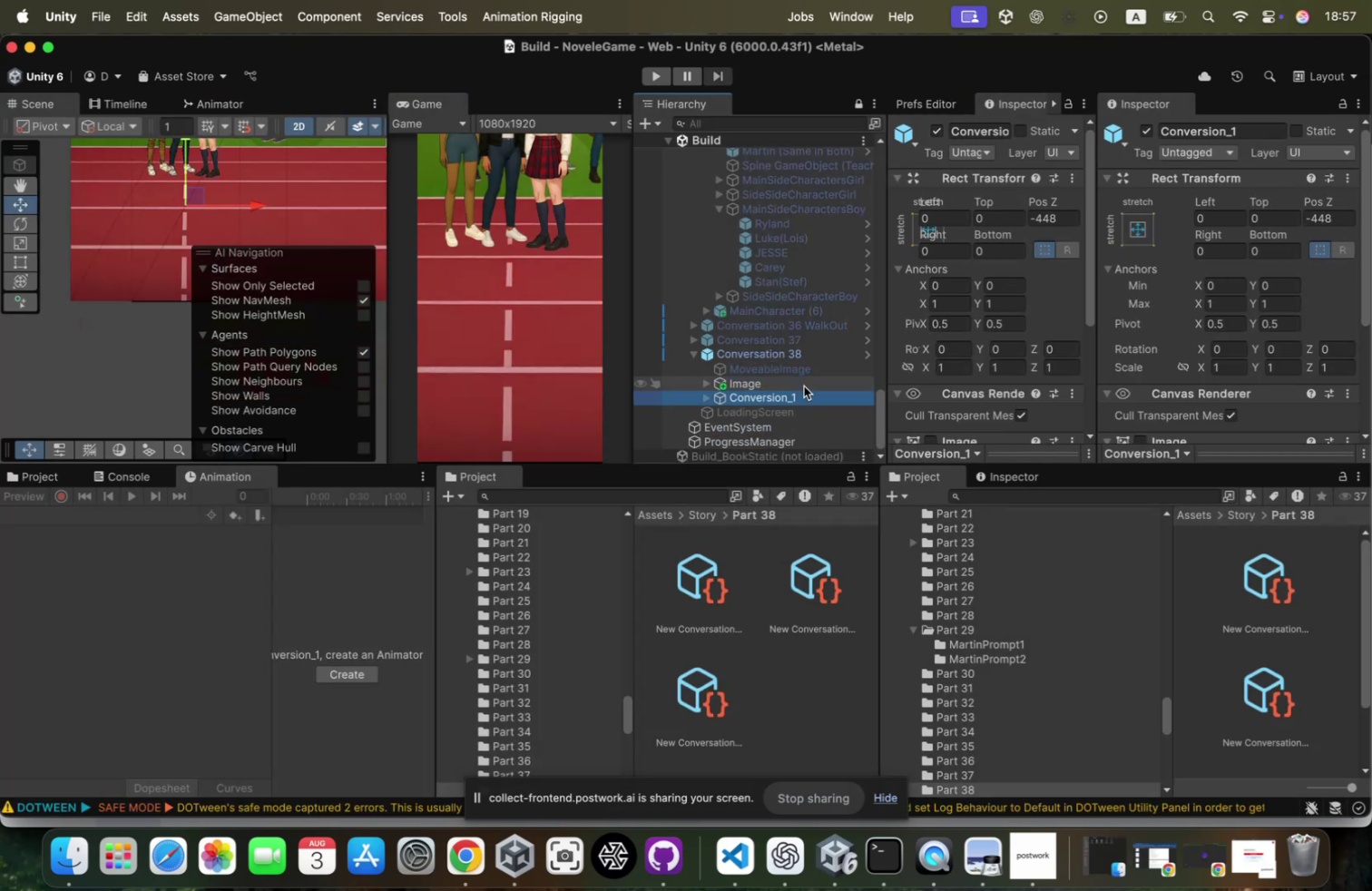 
key(ArrowUp)
 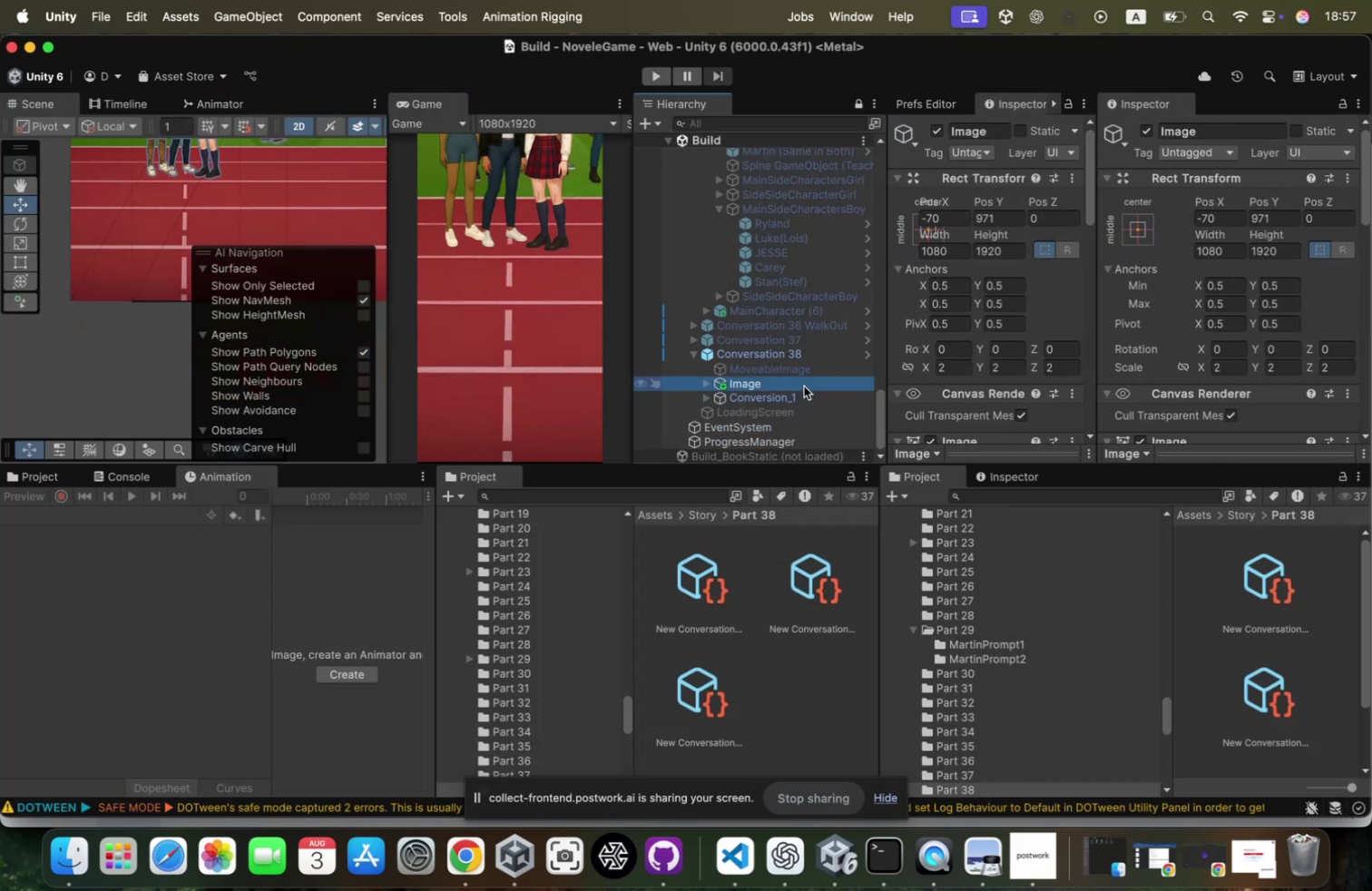 
key(ArrowRight)
 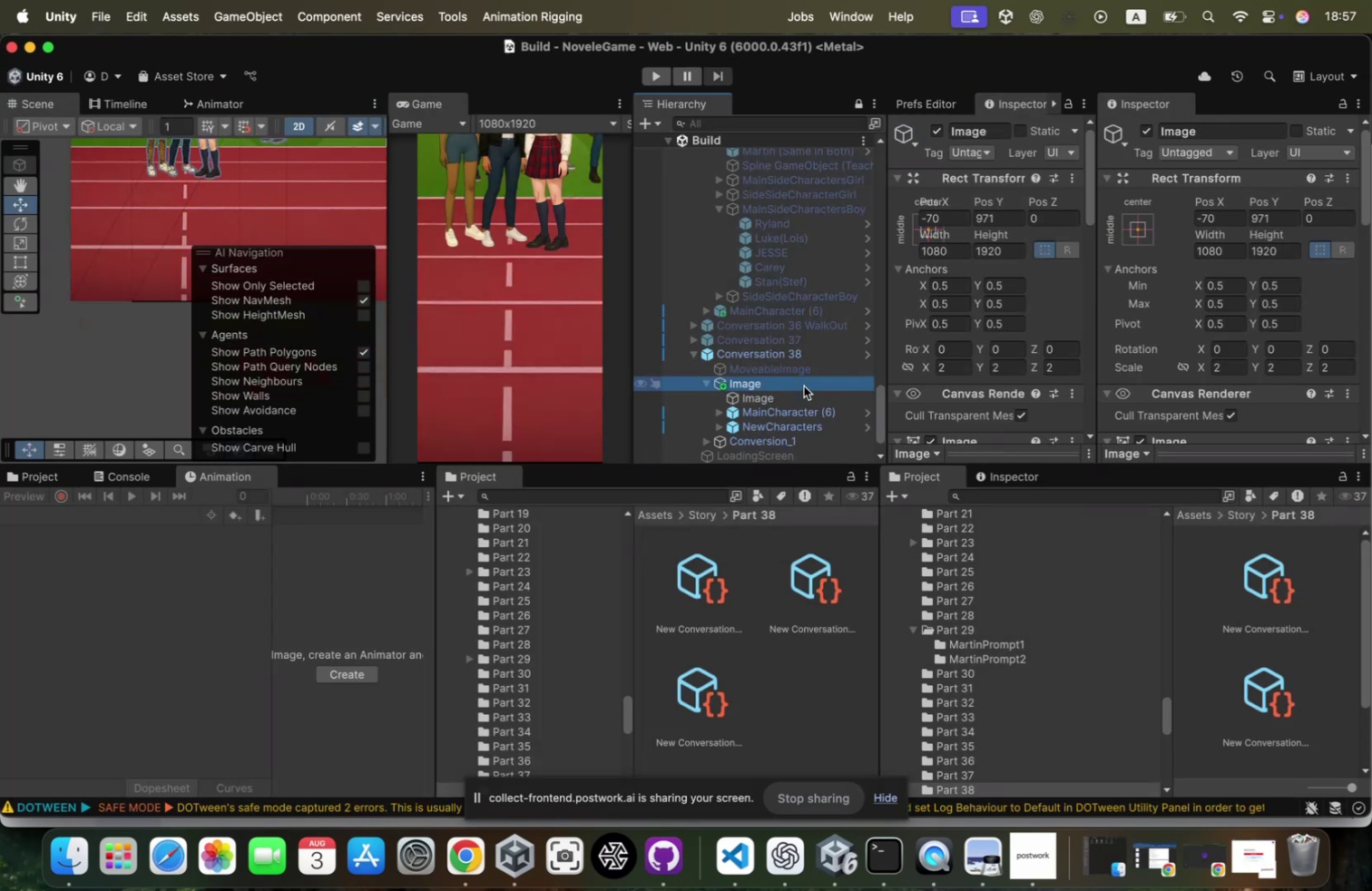 
key(ArrowDown)
 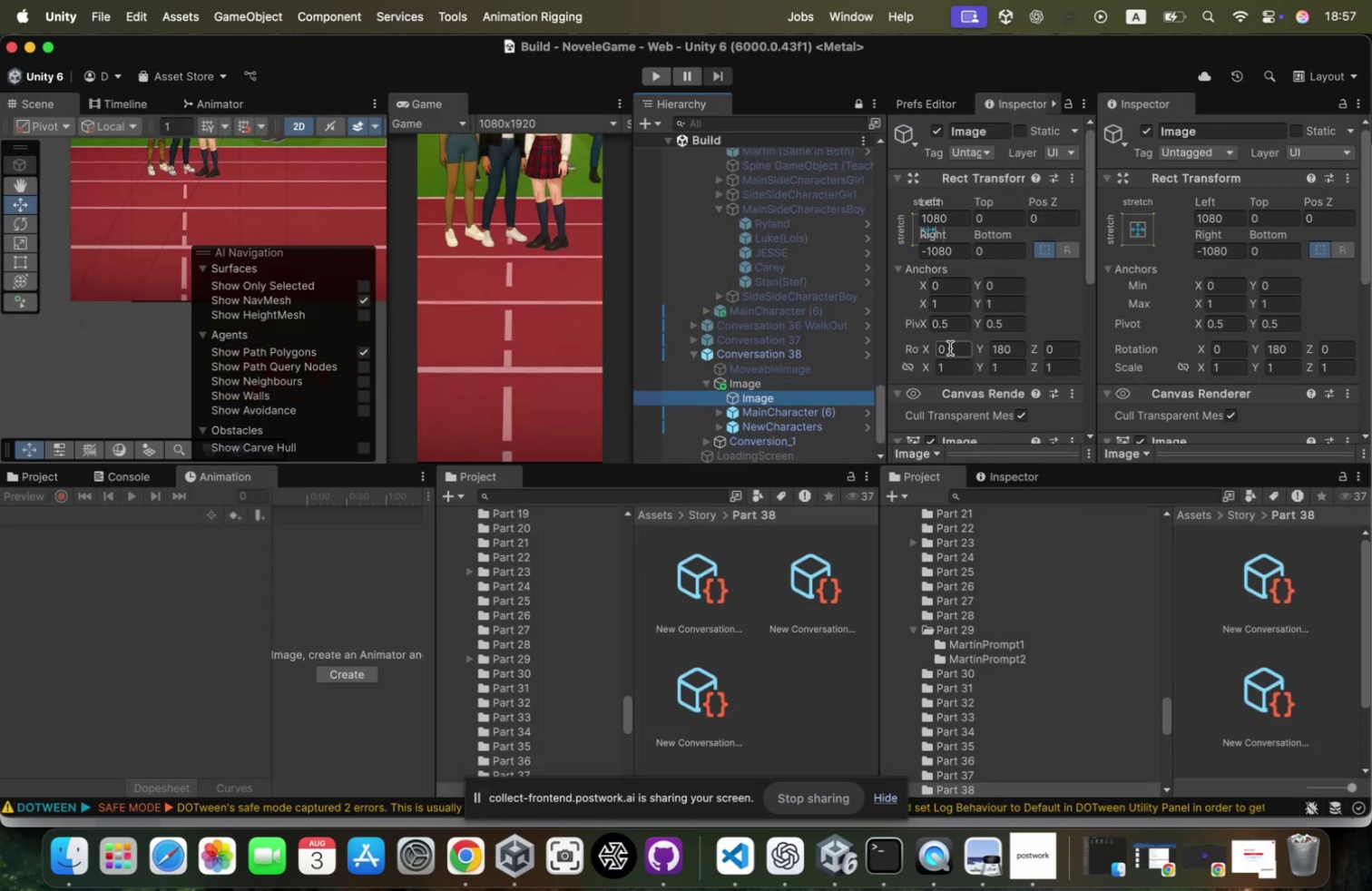 
scroll: coordinate [989, 334], scroll_direction: down, amount: 163.0
 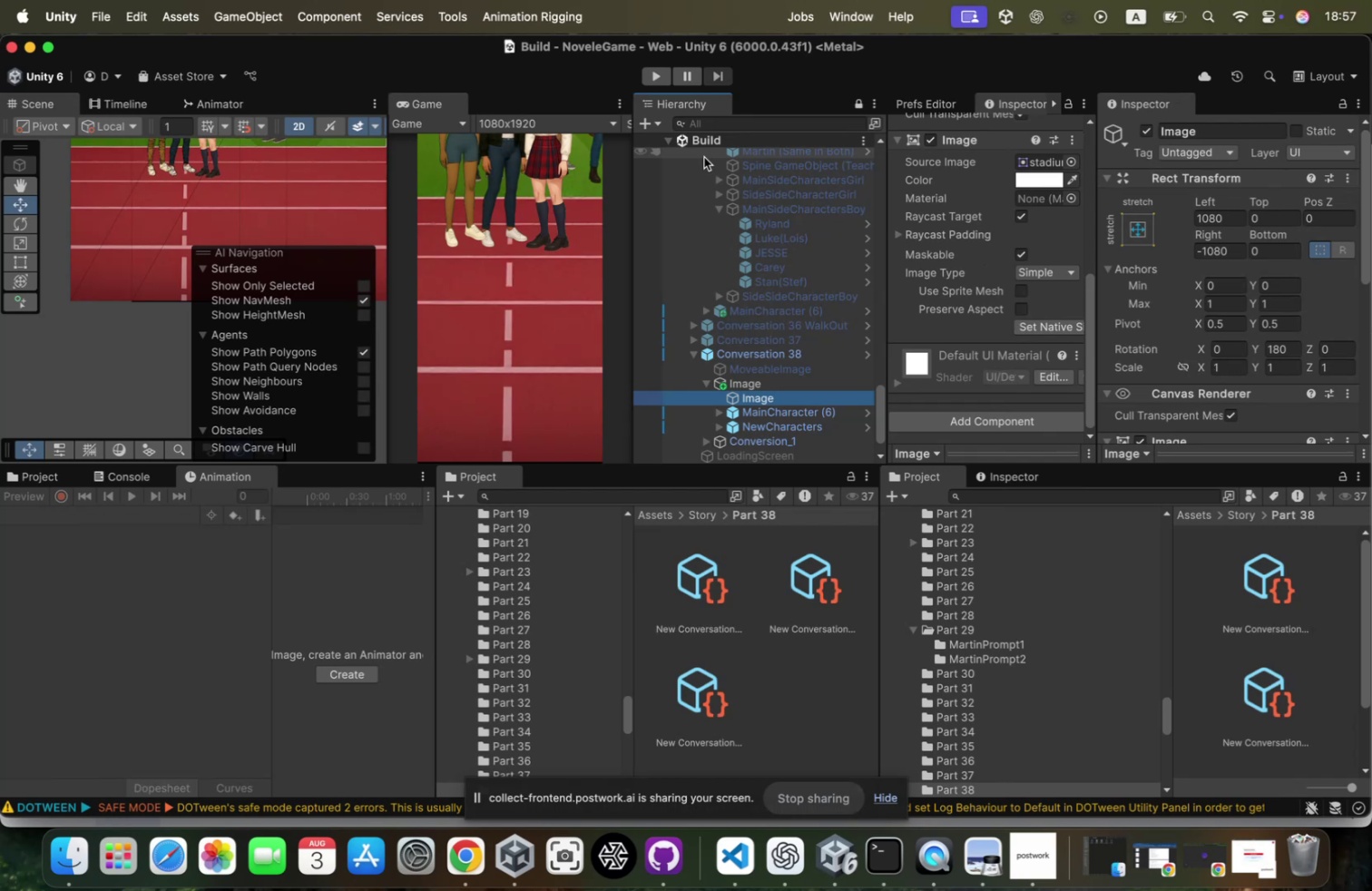 
wait(9.06)
 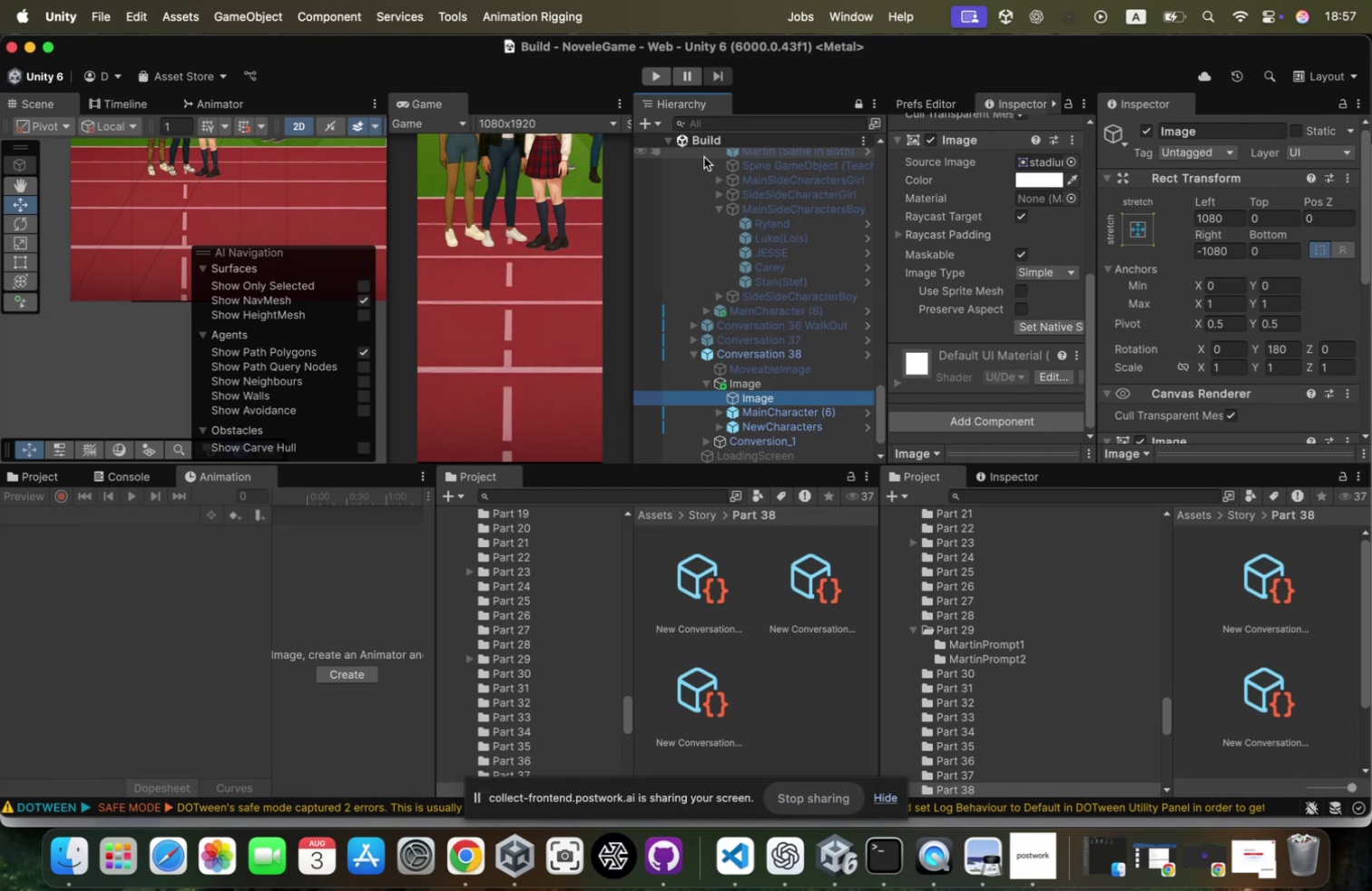 
left_click([813, 380])
 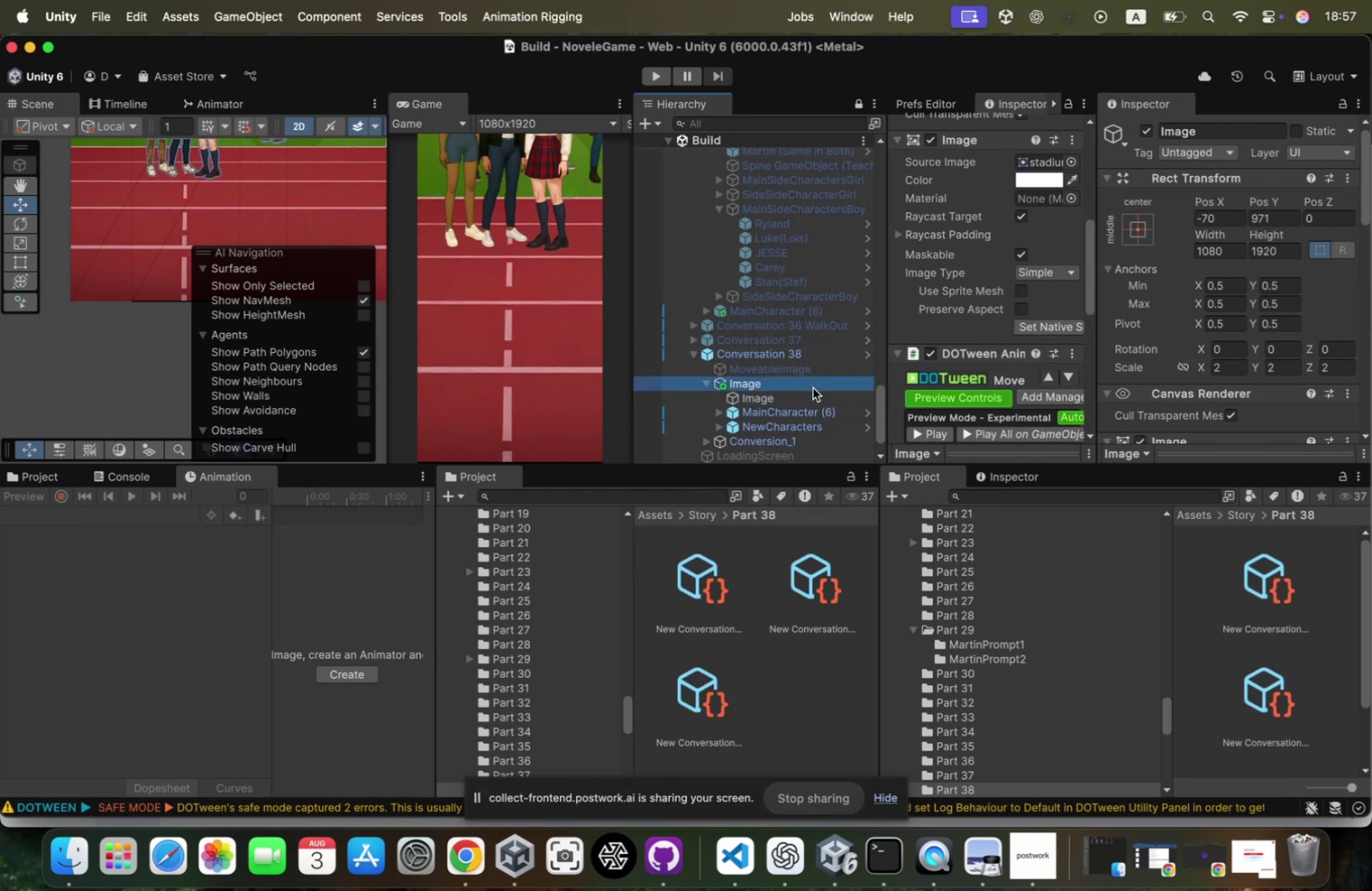 
left_click([813, 387])
 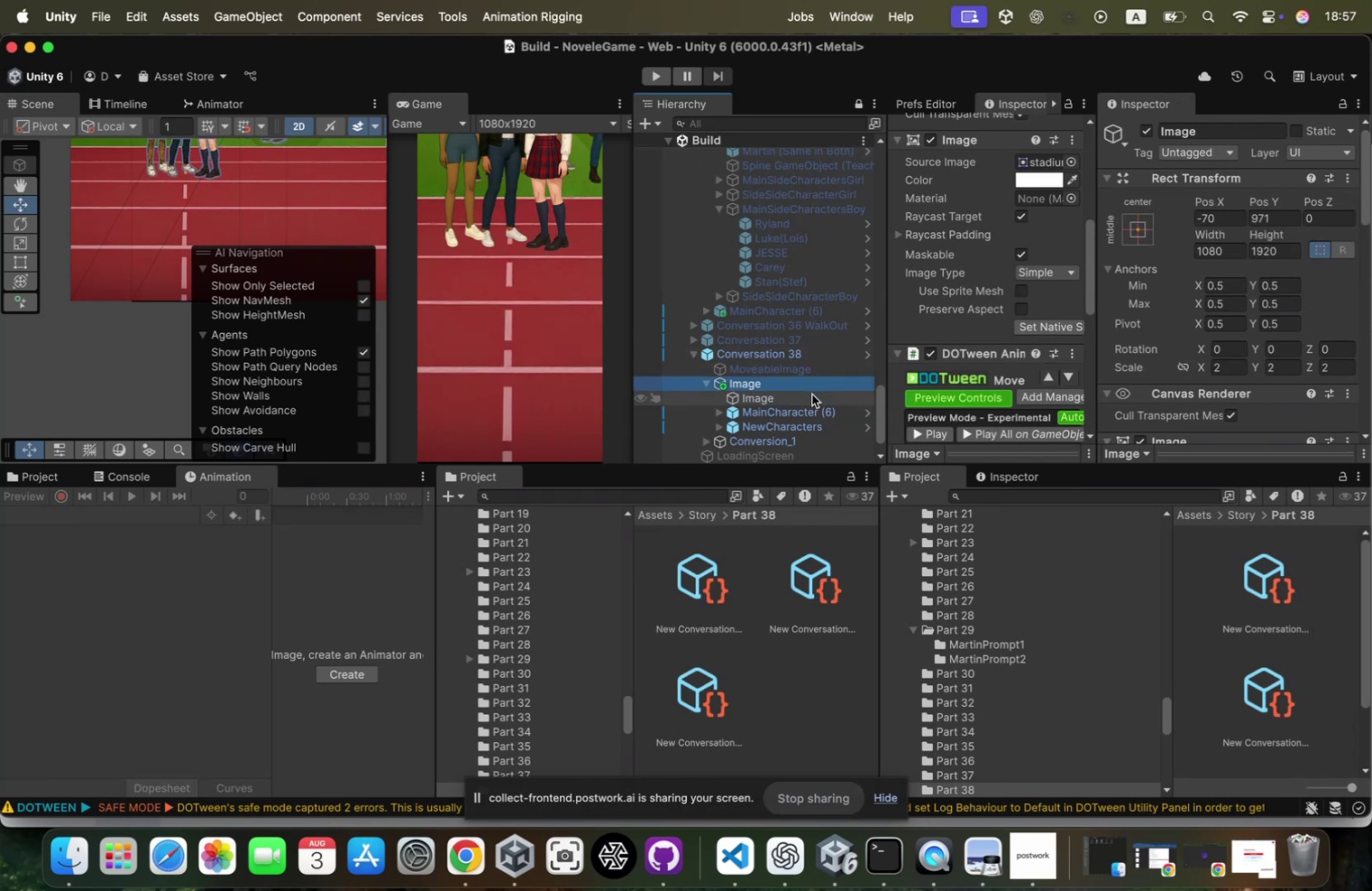 
left_click([812, 394])
 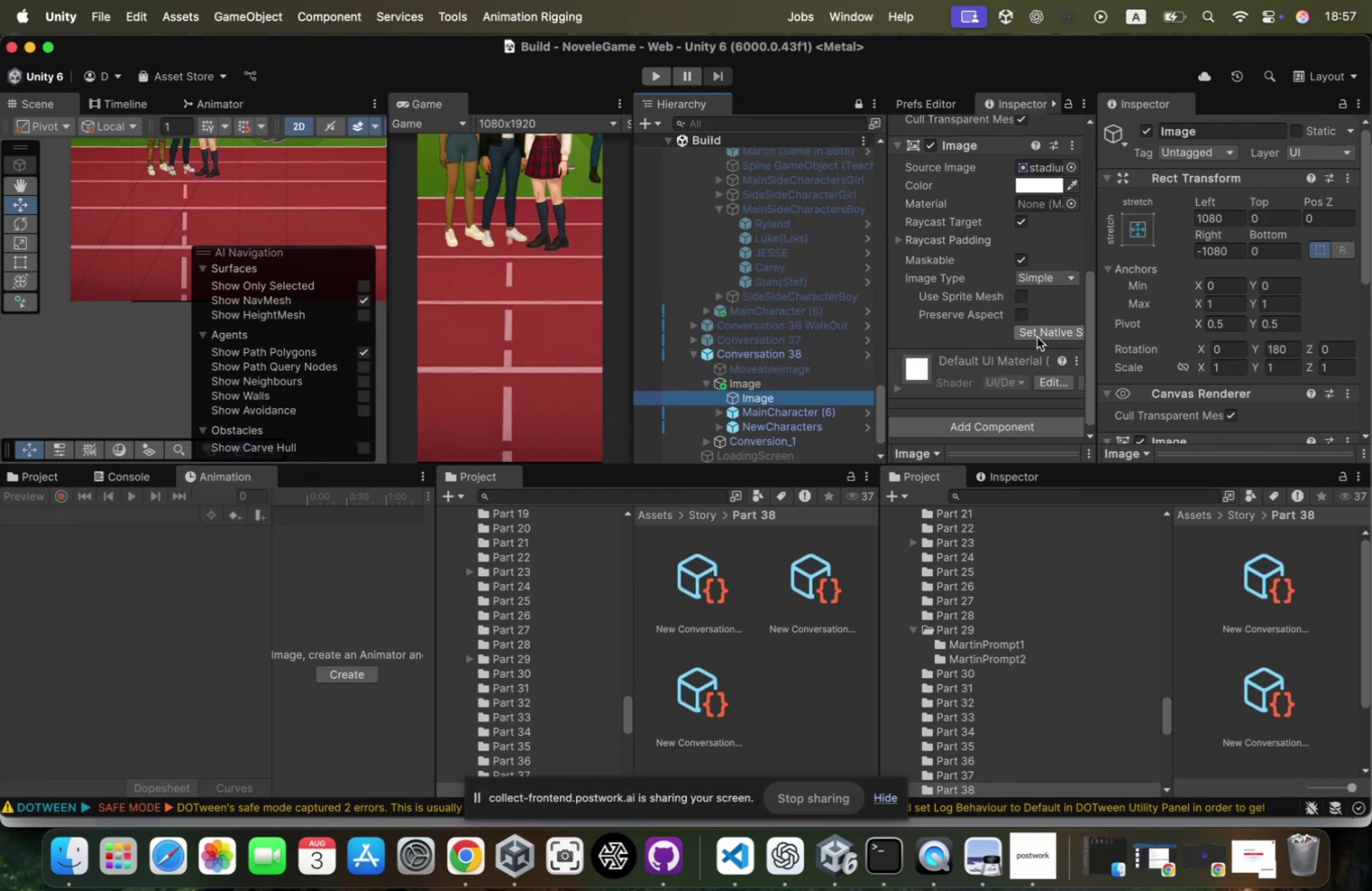 
scroll: coordinate [1037, 337], scroll_direction: down, amount: 56.0
 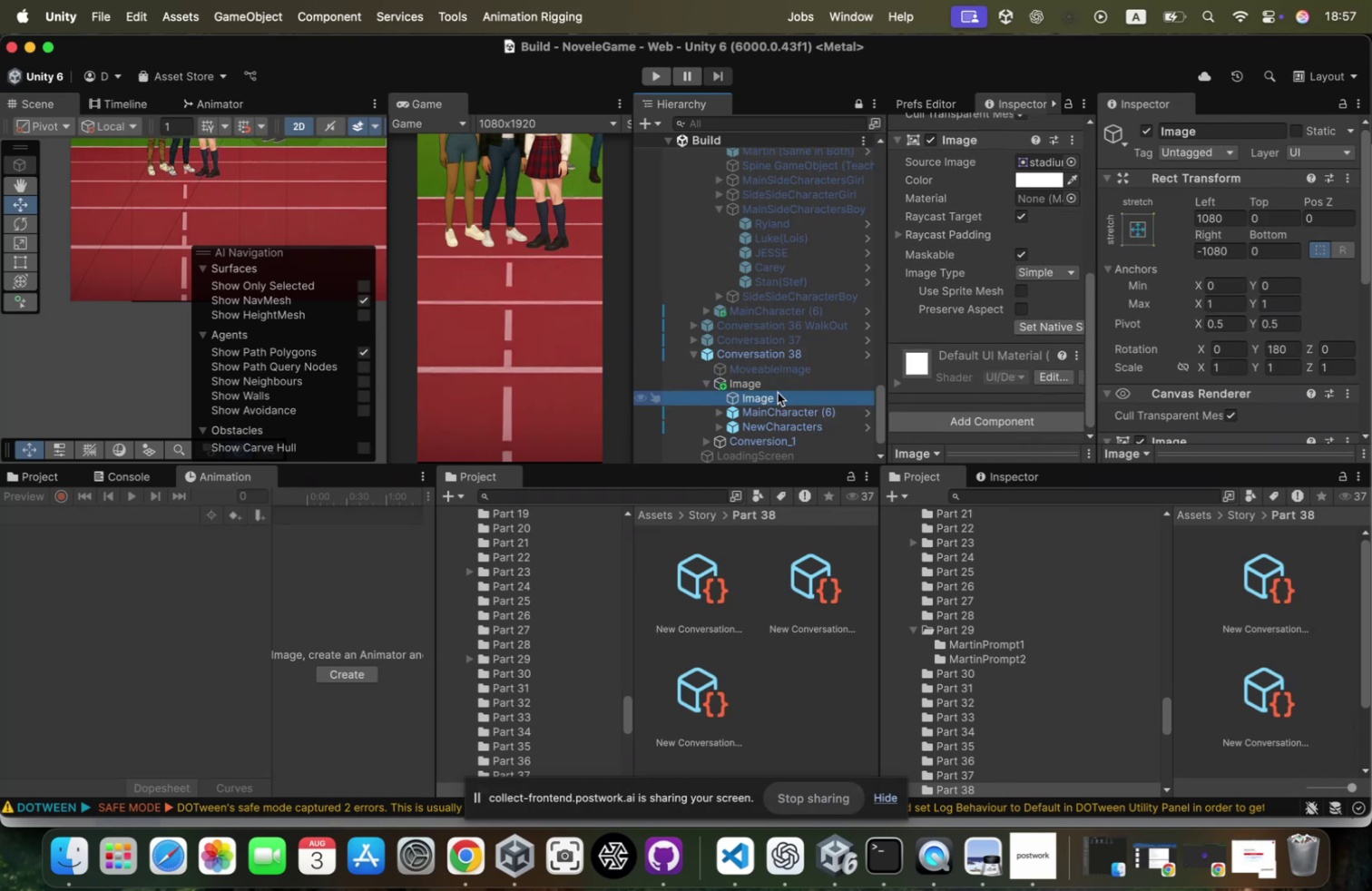 
left_click([782, 387])
 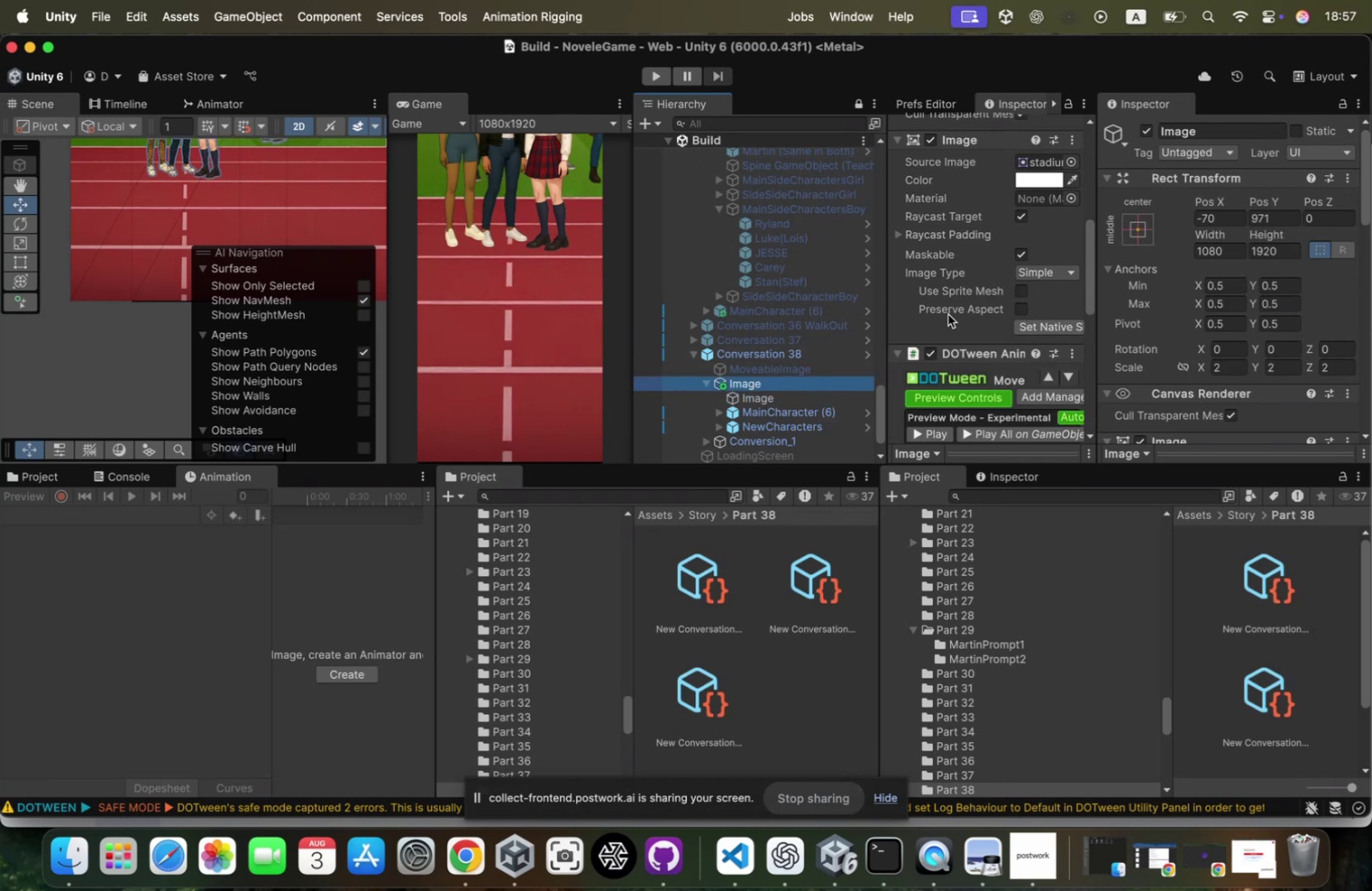 
scroll: coordinate [948, 314], scroll_direction: down, amount: 22.0
 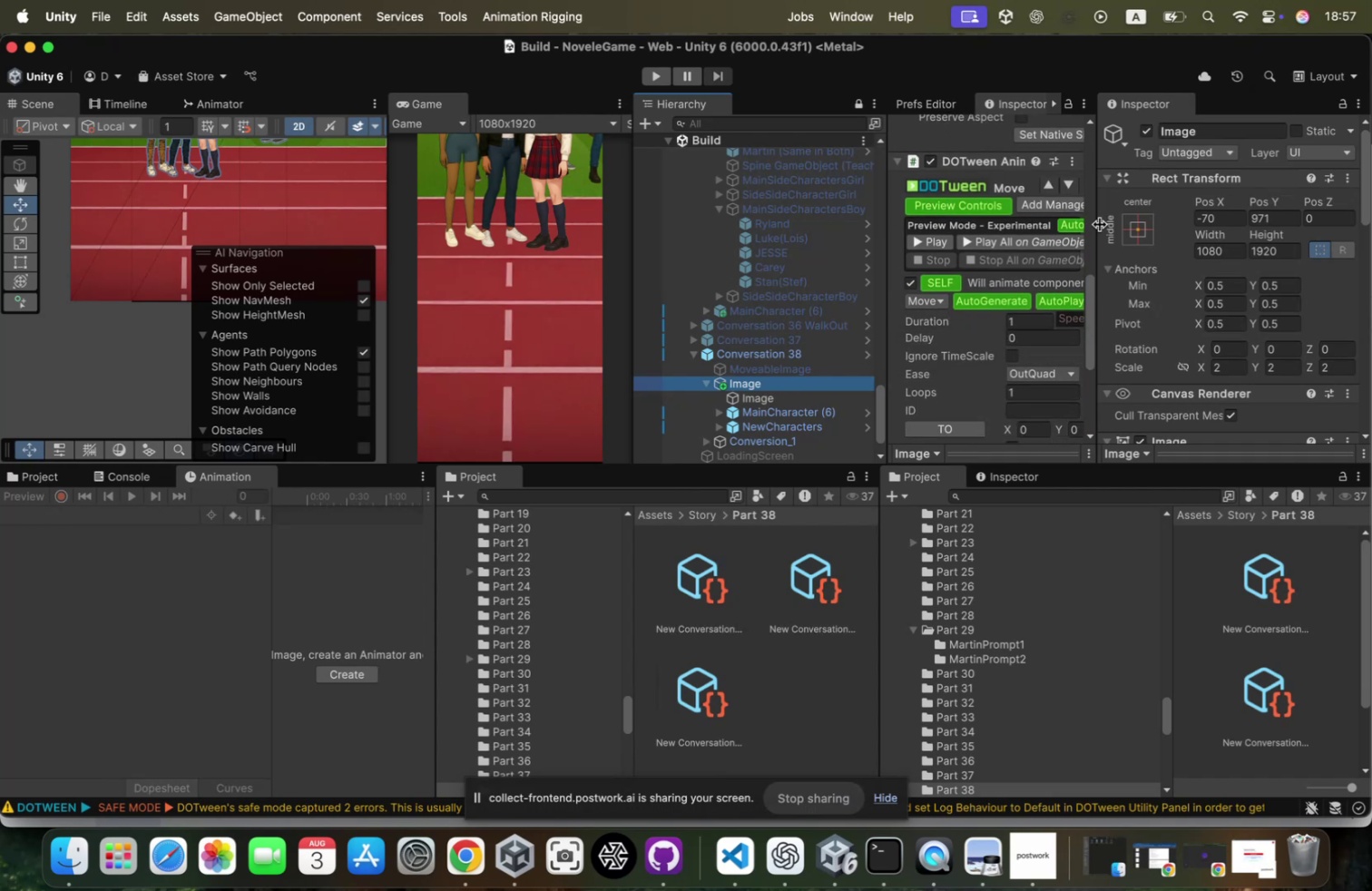 
left_click_drag(start_coordinate=[1097, 225], to_coordinate=[1254, 219])
 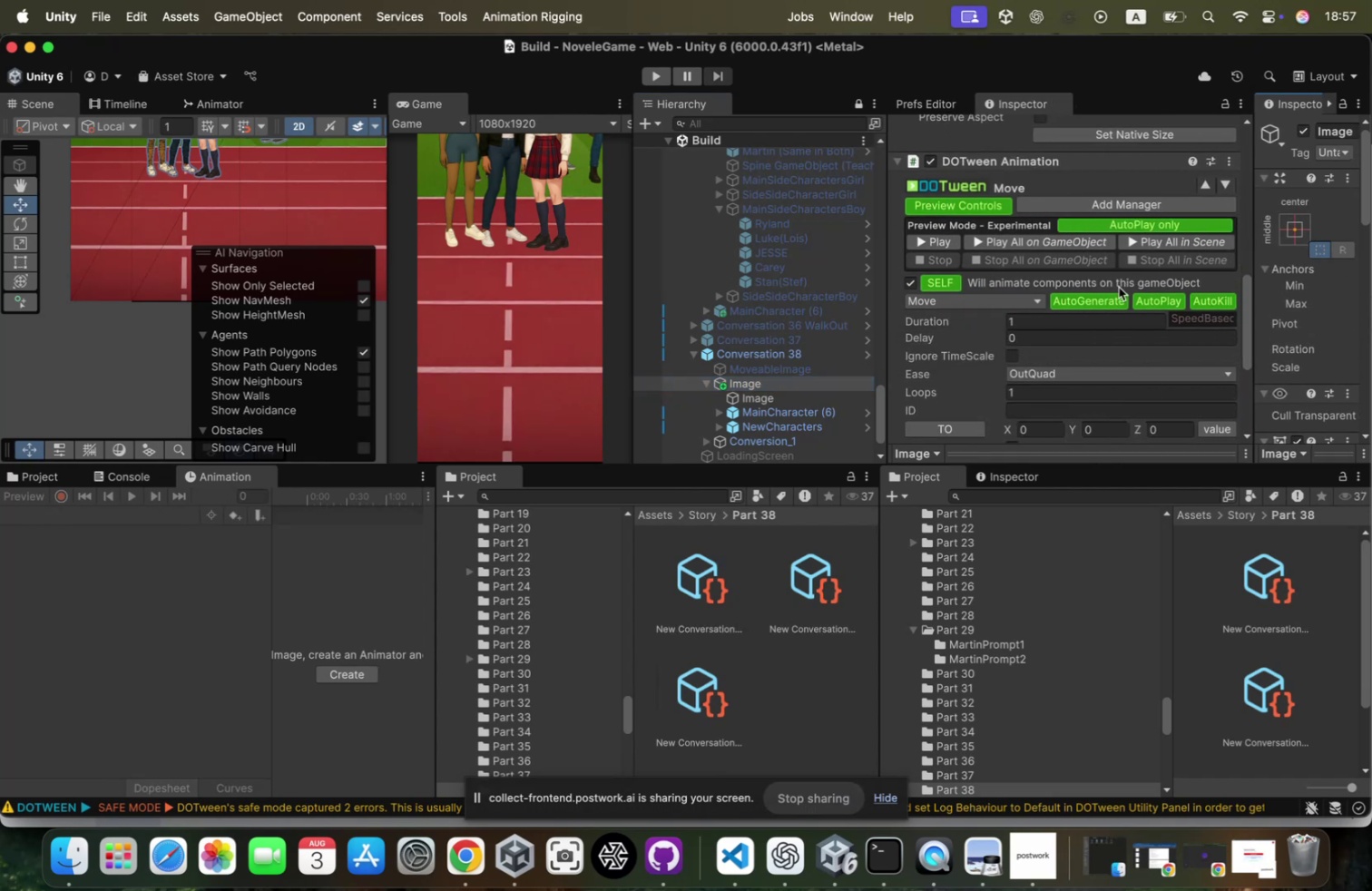 
scroll: coordinate [1050, 240], scroll_direction: down, amount: 60.0
 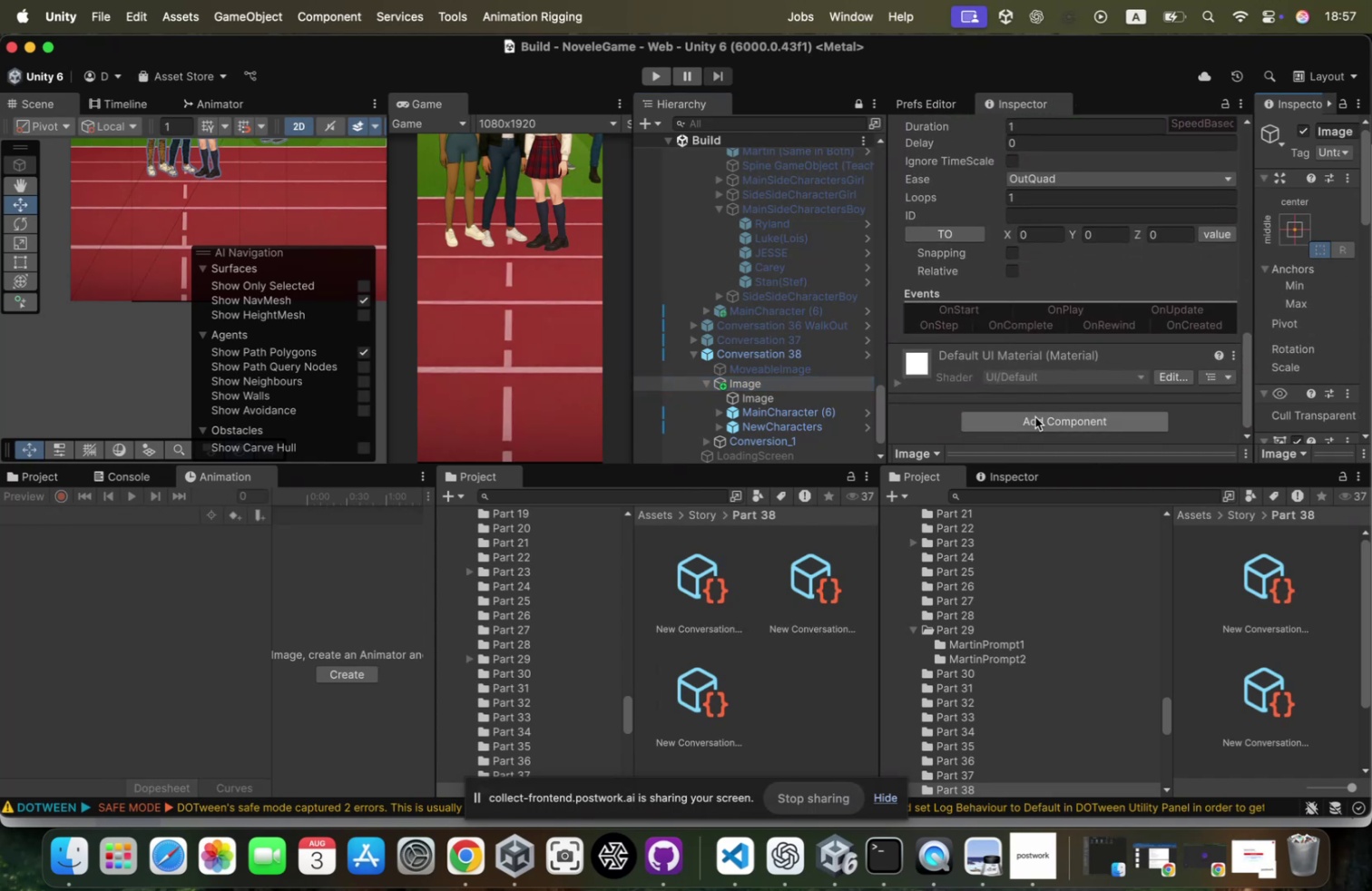 
scroll: coordinate [1093, 227], scroll_direction: up, amount: 22.0
 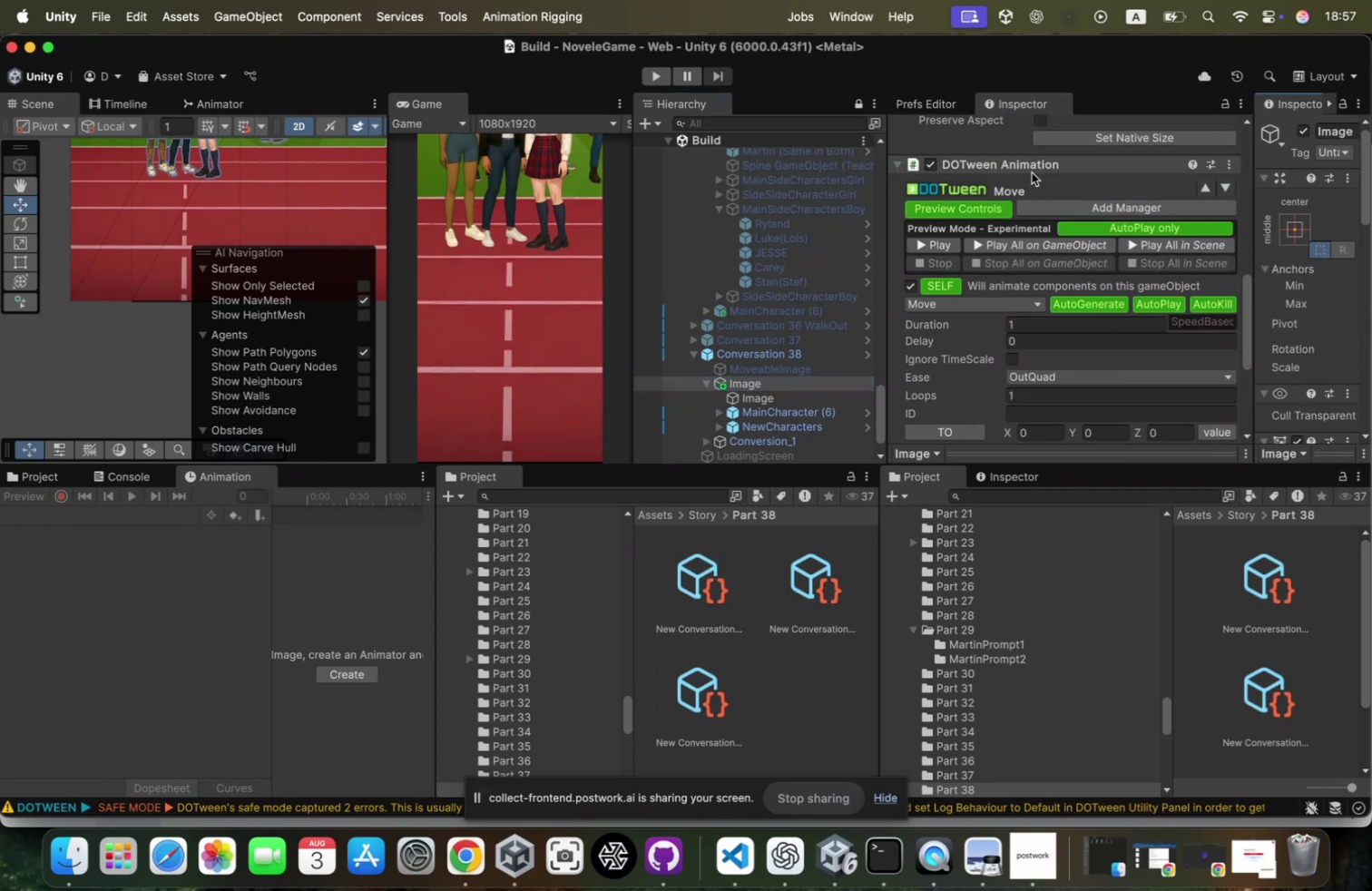 
right_click([1032, 172])
 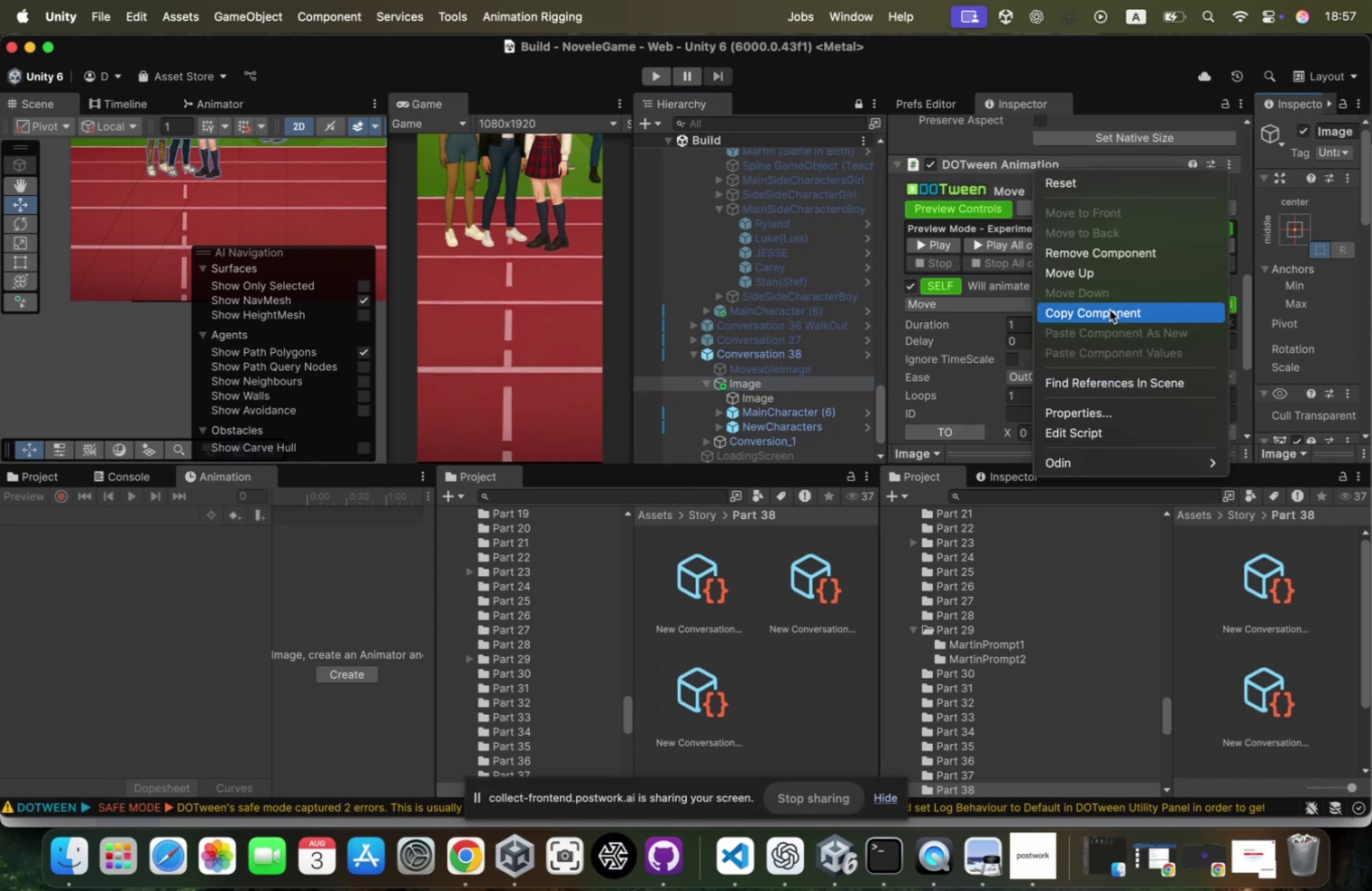 
left_click([1110, 309])
 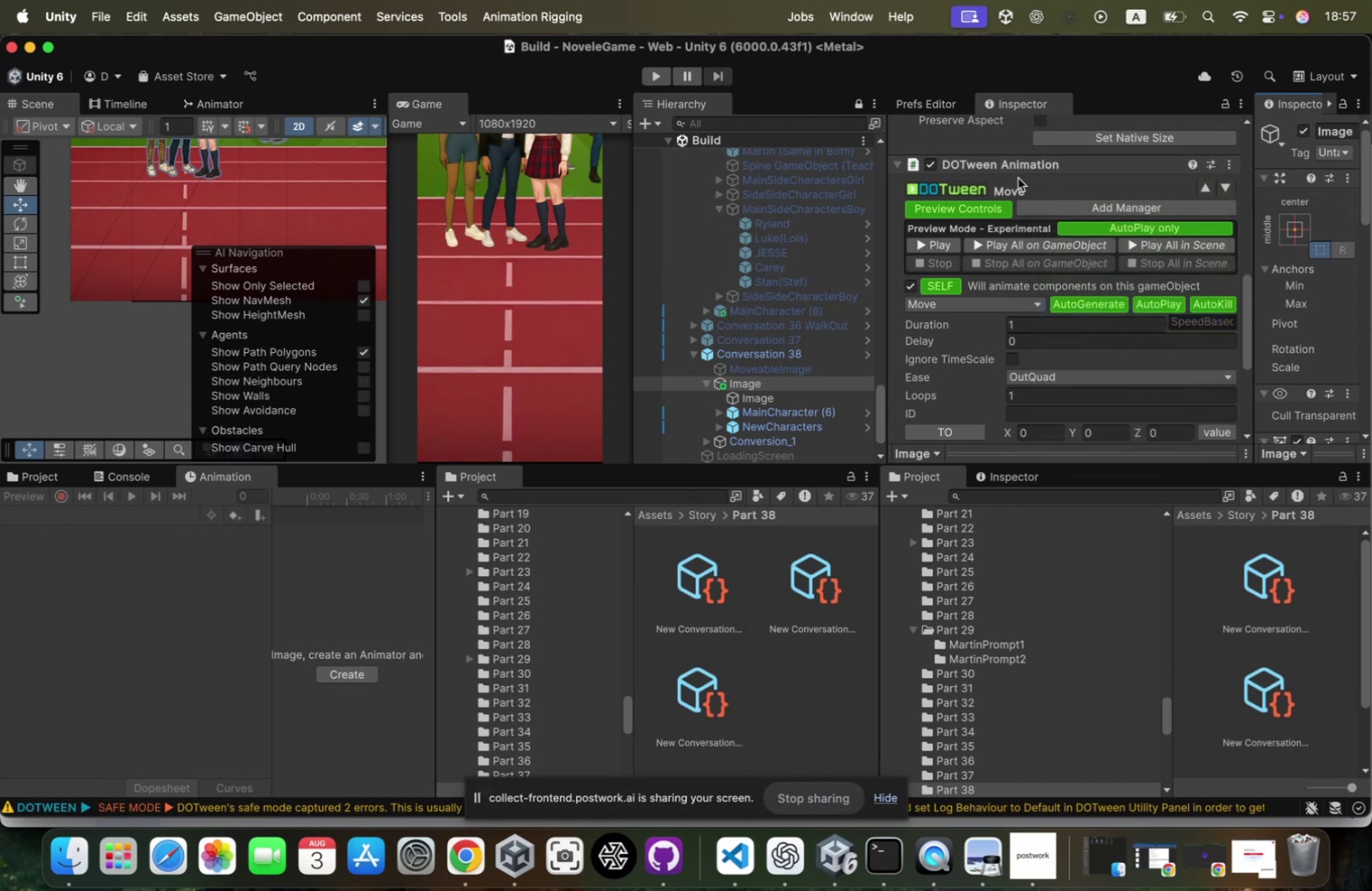 
right_click([1024, 168])
 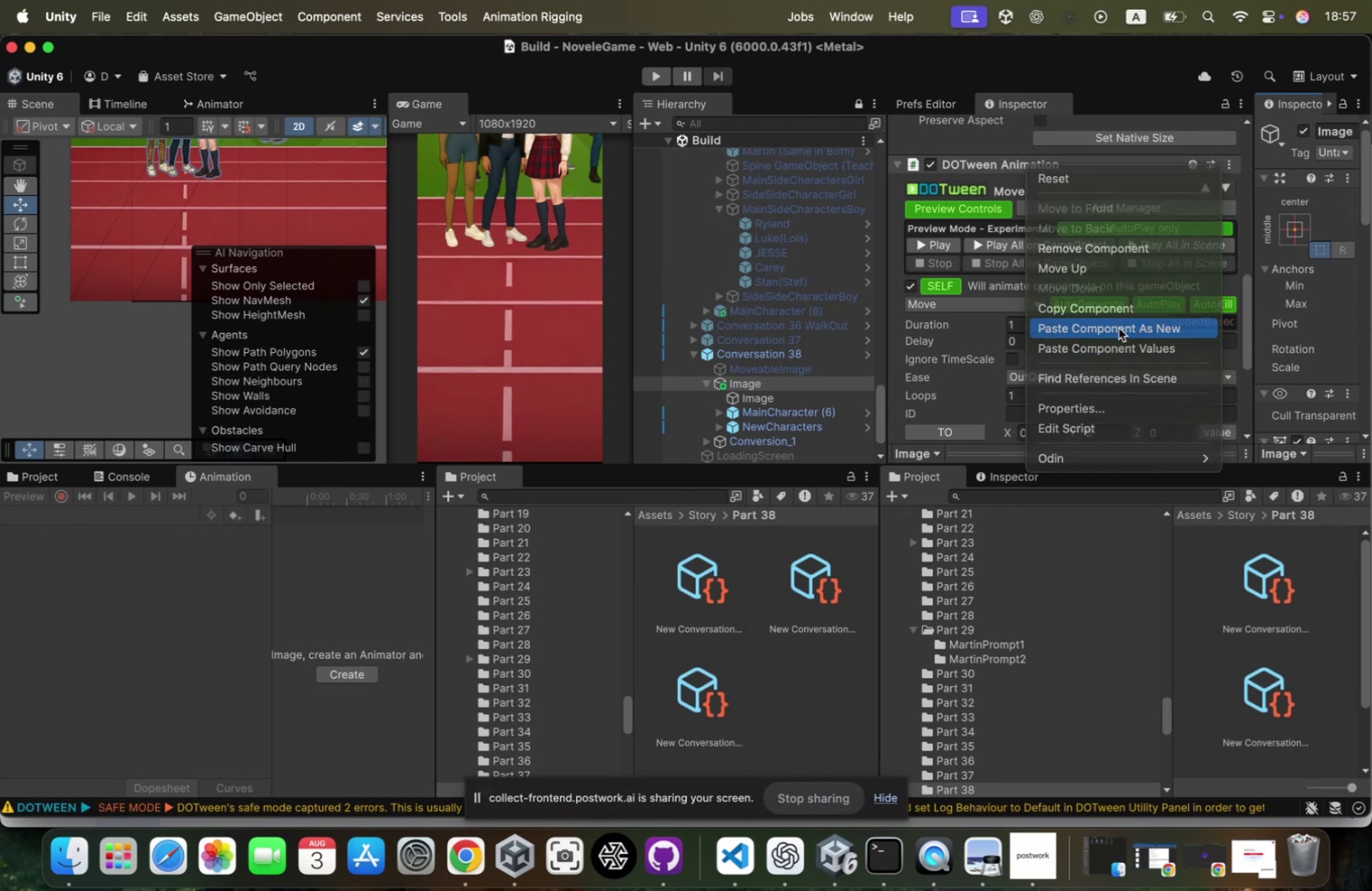 
scroll: coordinate [1112, 320], scroll_direction: down, amount: 54.0
 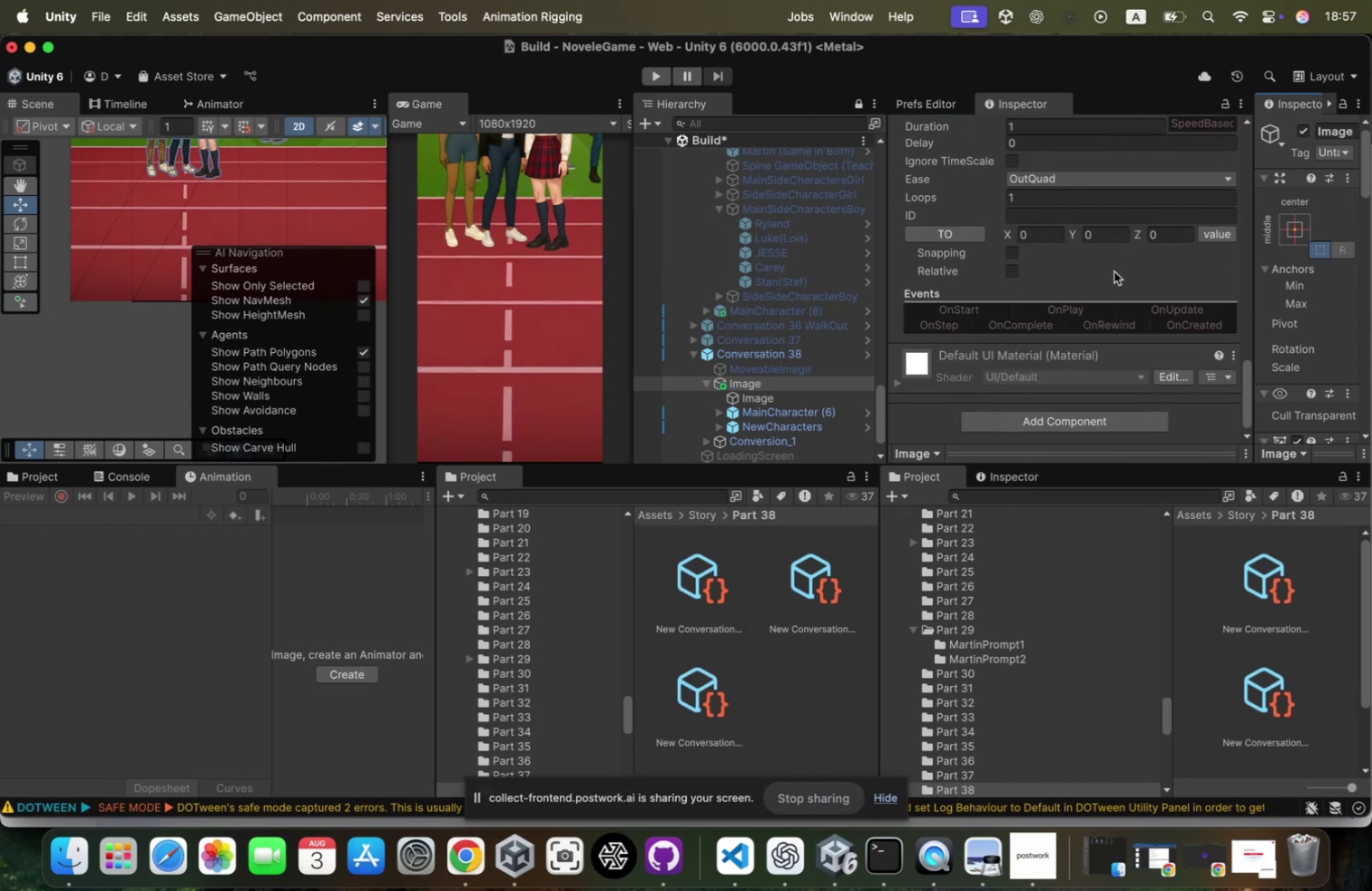 
scroll: coordinate [1114, 271], scroll_direction: up, amount: 279.0
 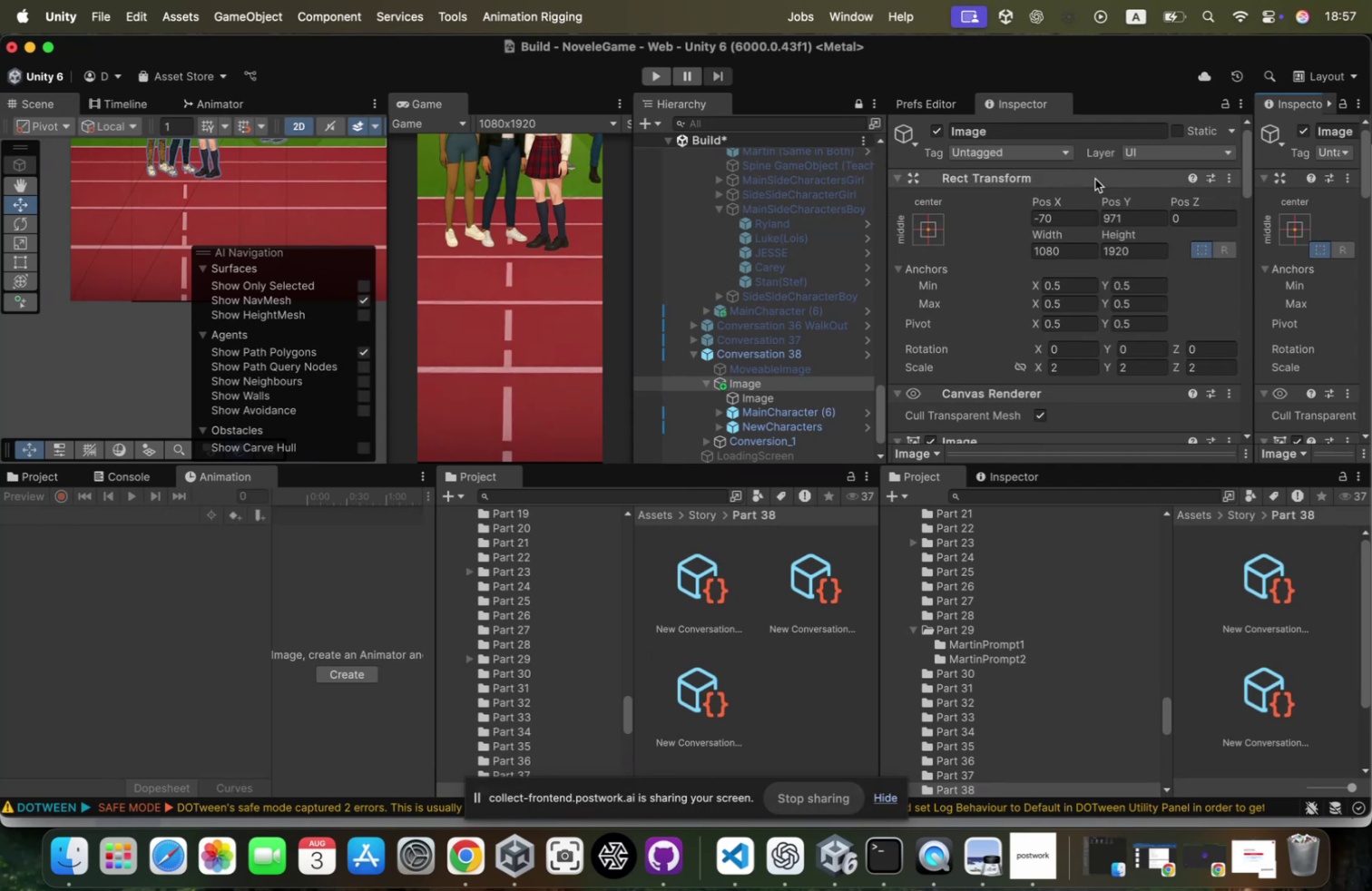 
right_click([1095, 179])
 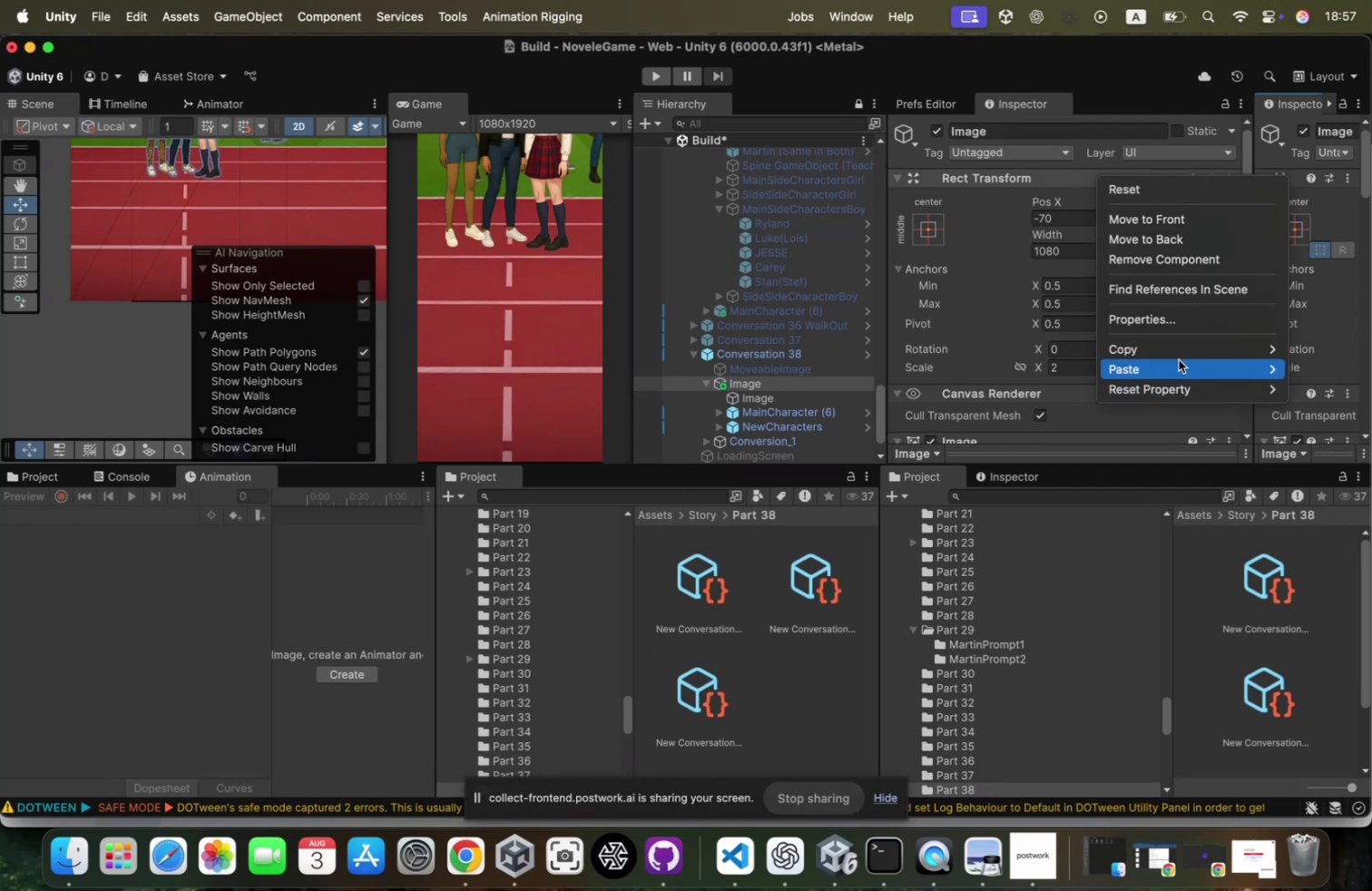 
left_click([1181, 353])
 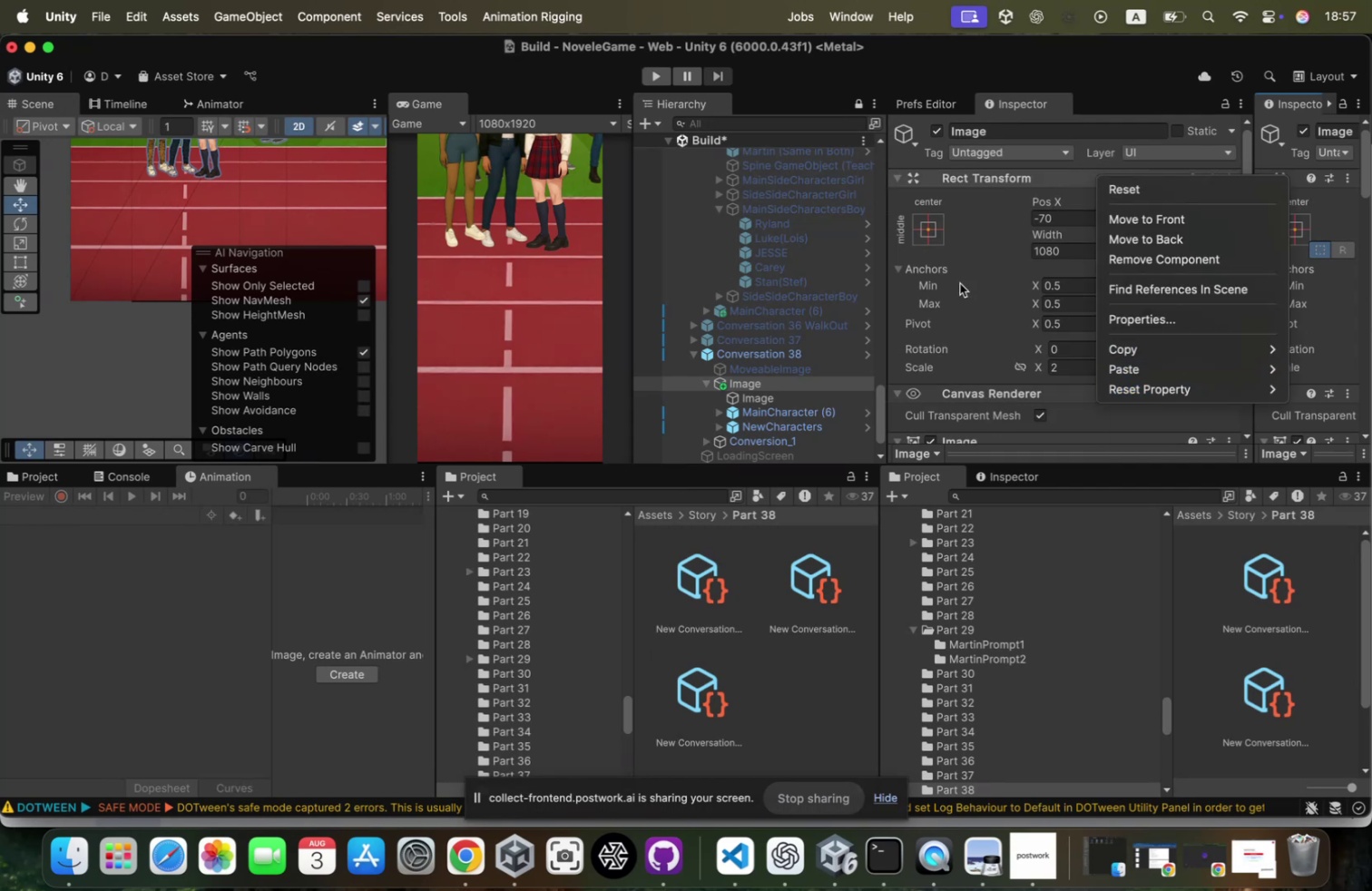 
left_click([957, 281])
 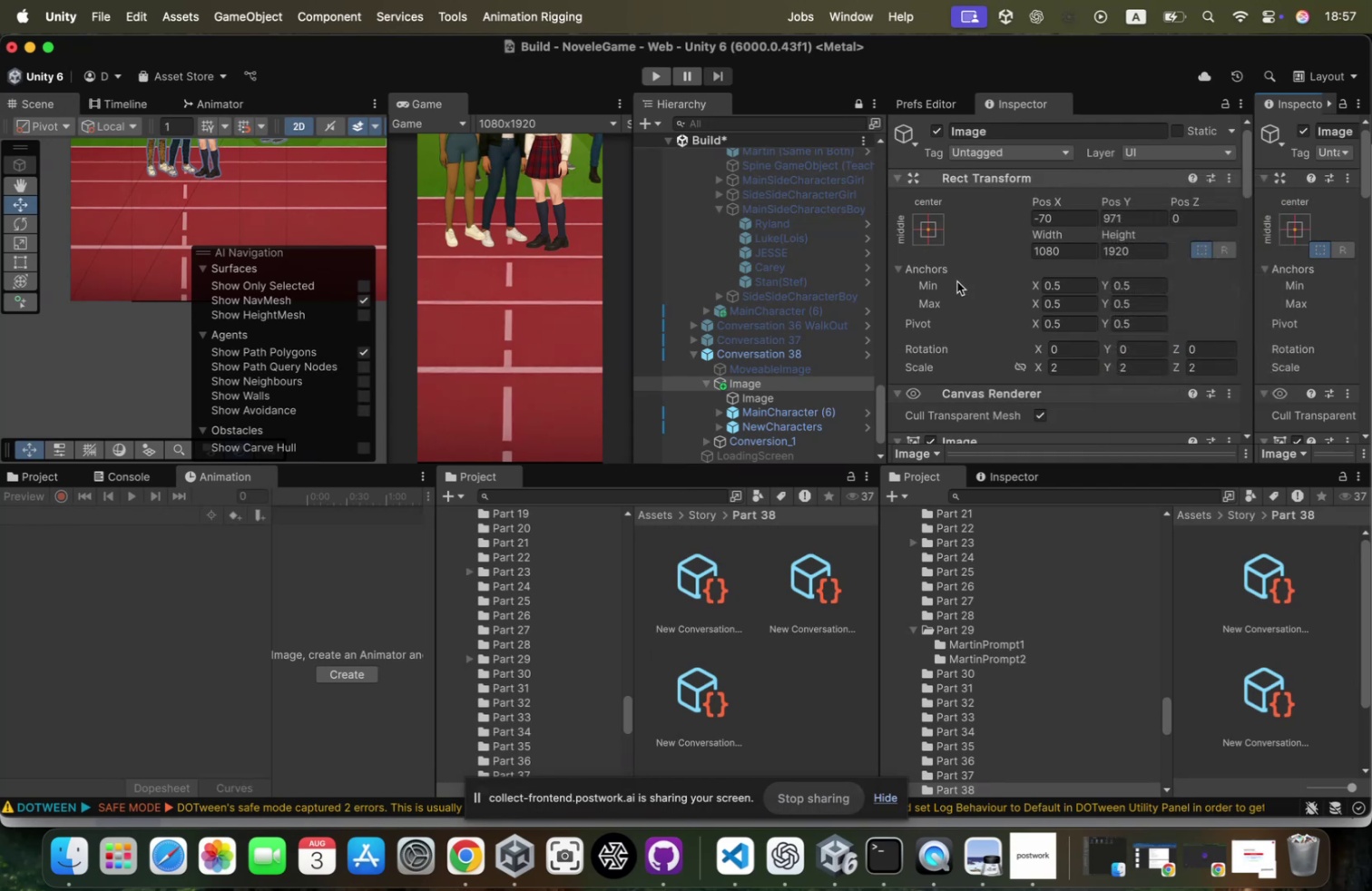 
scroll: coordinate [957, 281], scroll_direction: down, amount: 92.0
 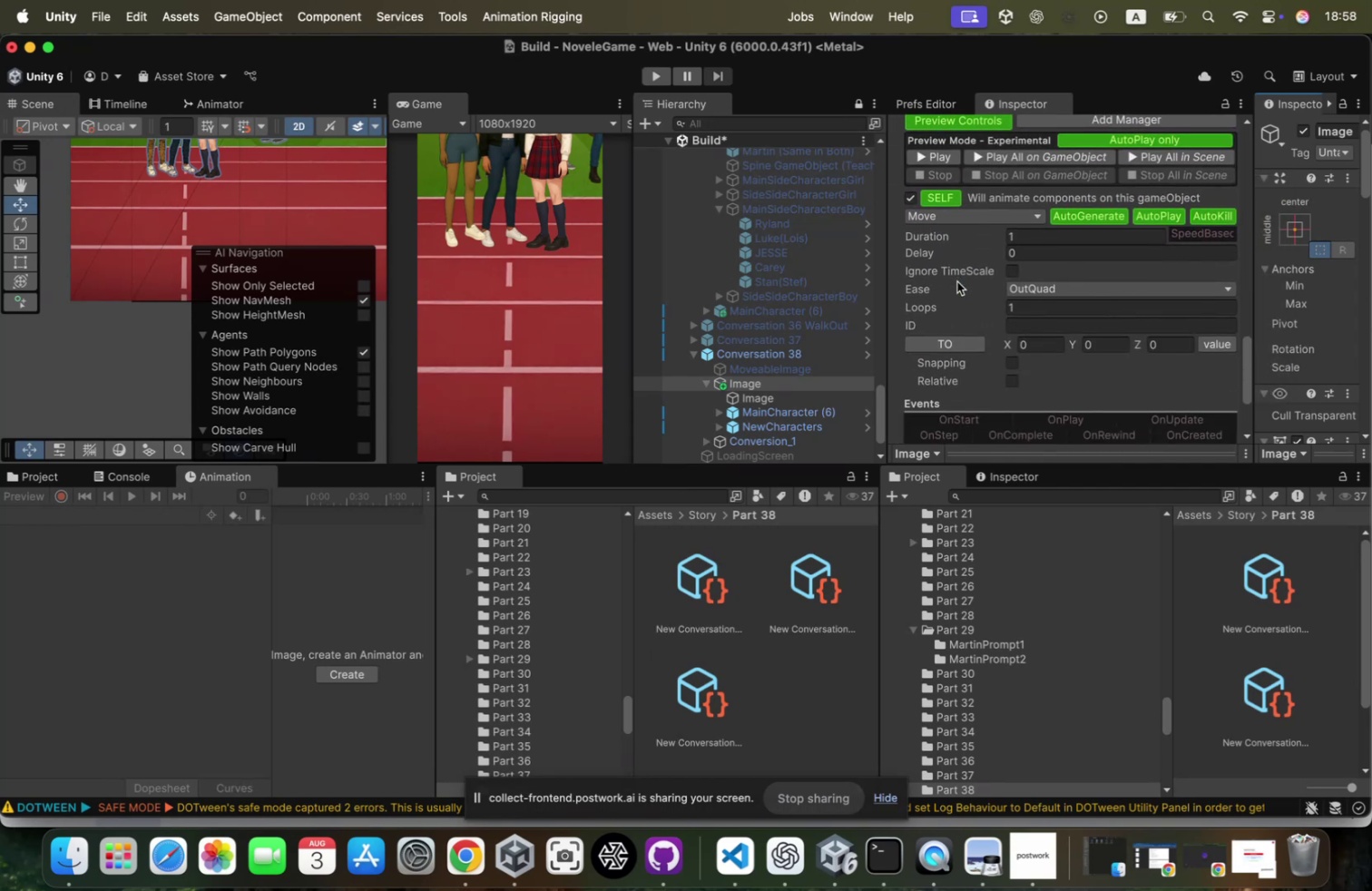 
scroll: coordinate [1027, 281], scroll_direction: up, amount: 33.0
 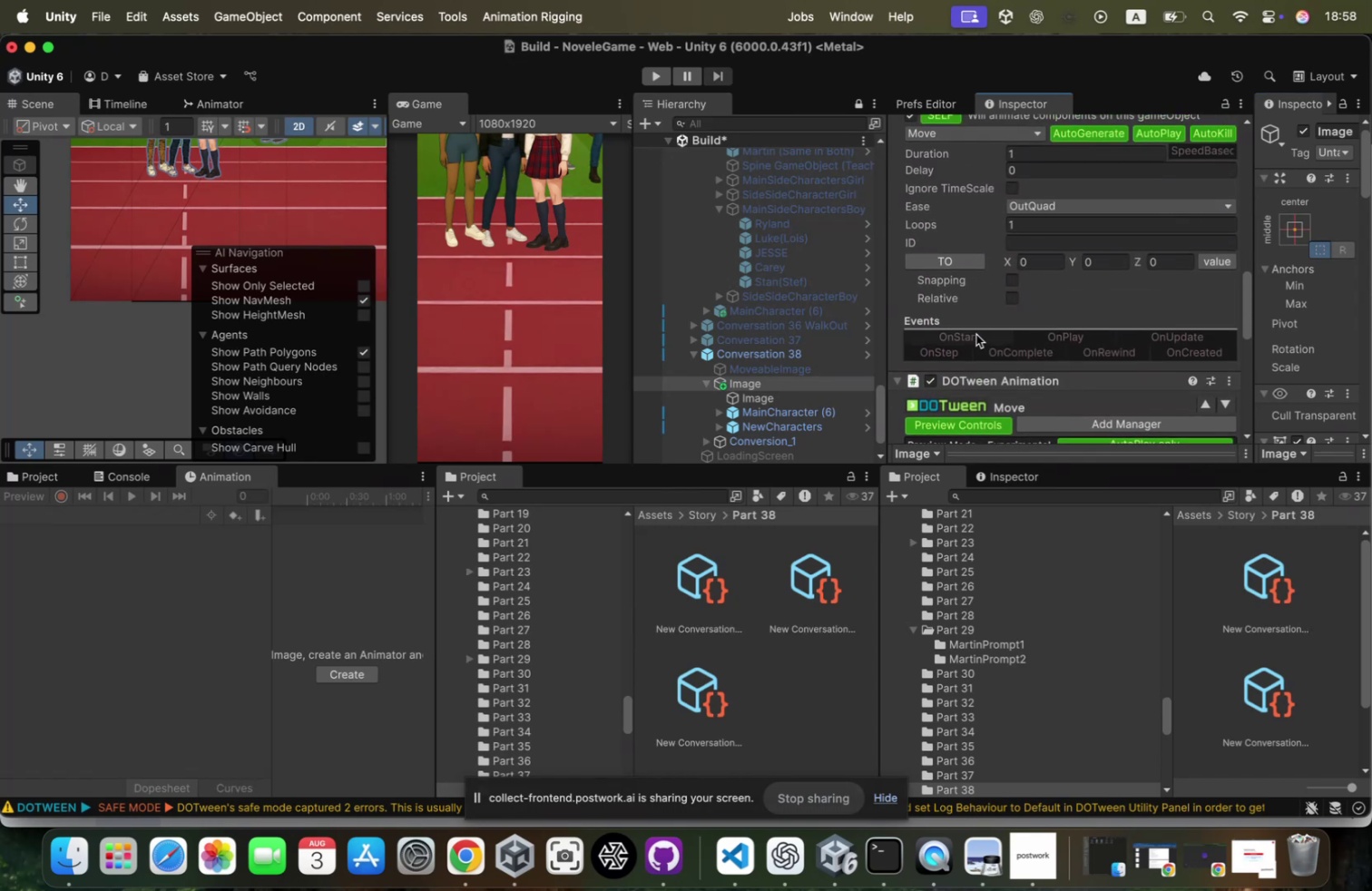 
scroll: coordinate [984, 315], scroll_direction: down, amount: 21.0
 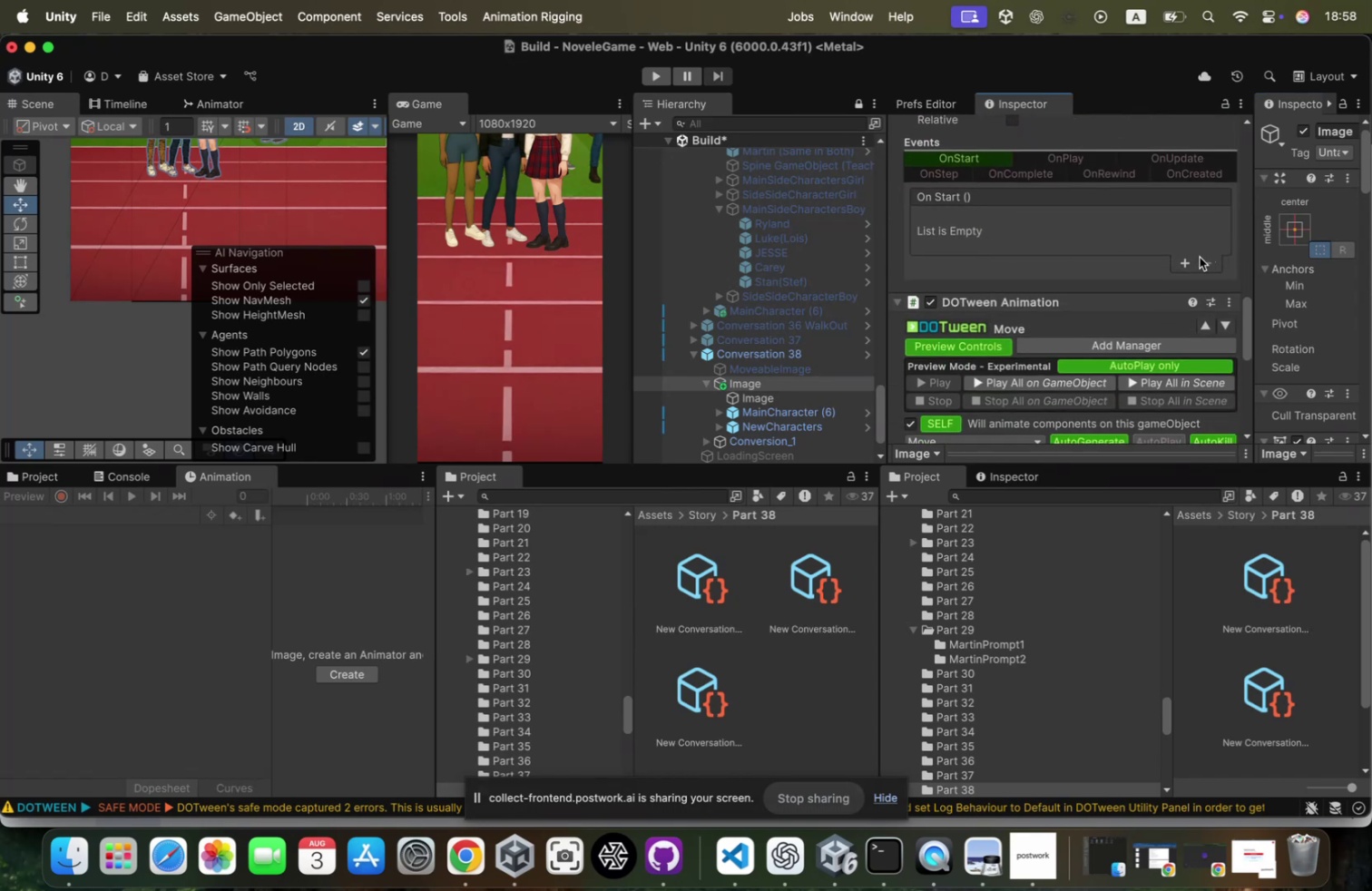 
left_click([1180, 266])
 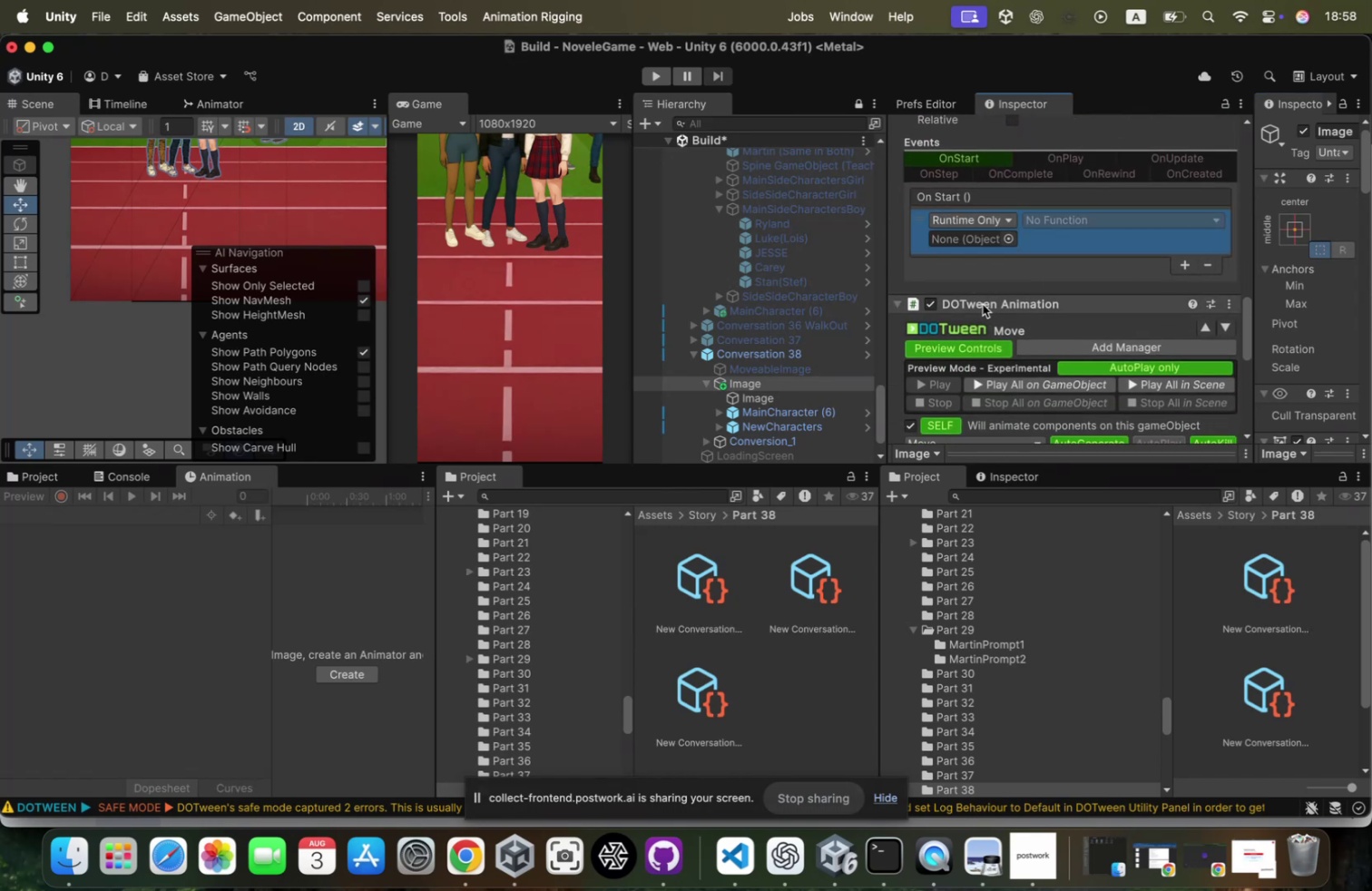 
left_click_drag(start_coordinate=[983, 304], to_coordinate=[982, 241])
 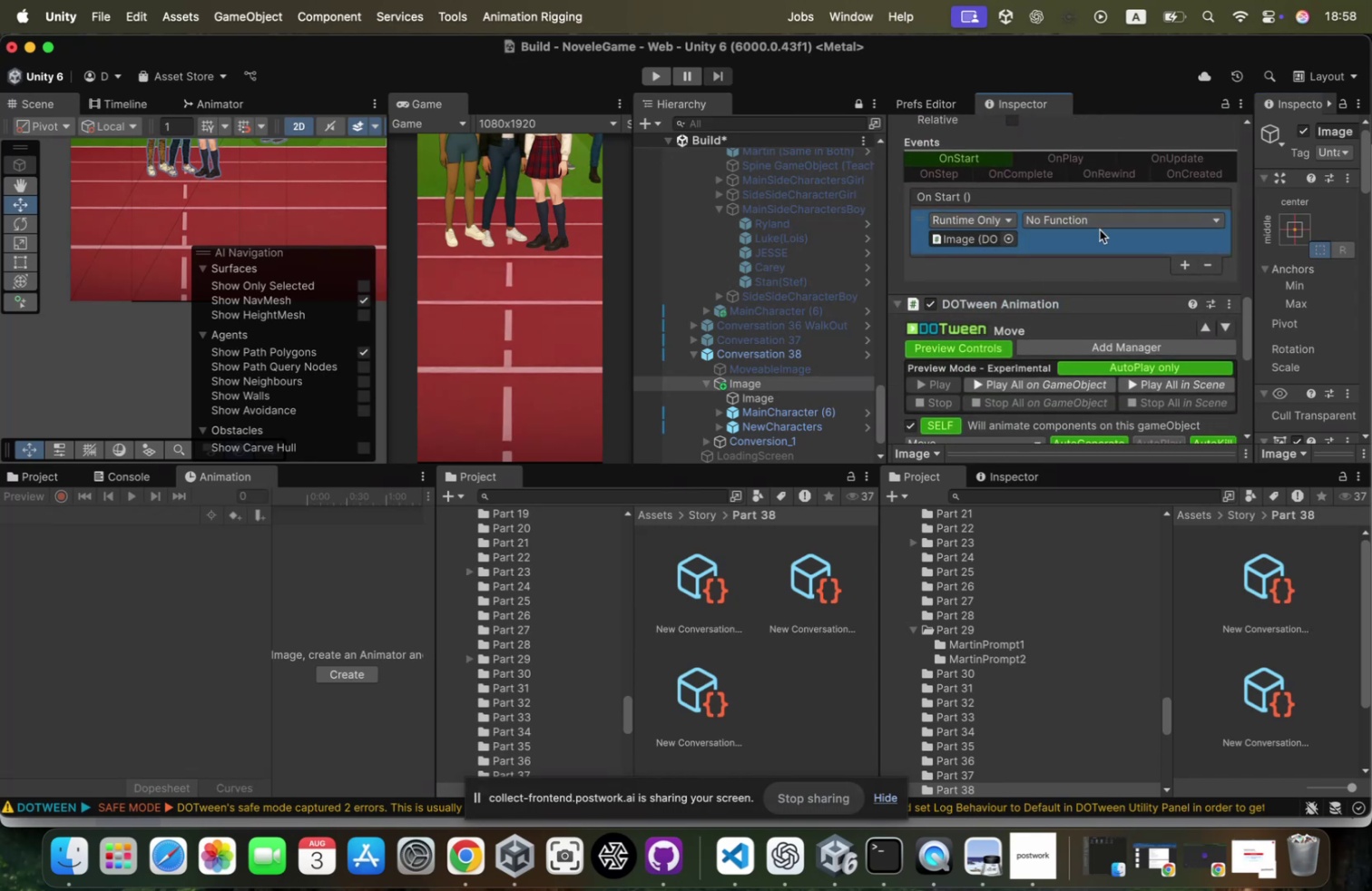 
left_click([1104, 222])
 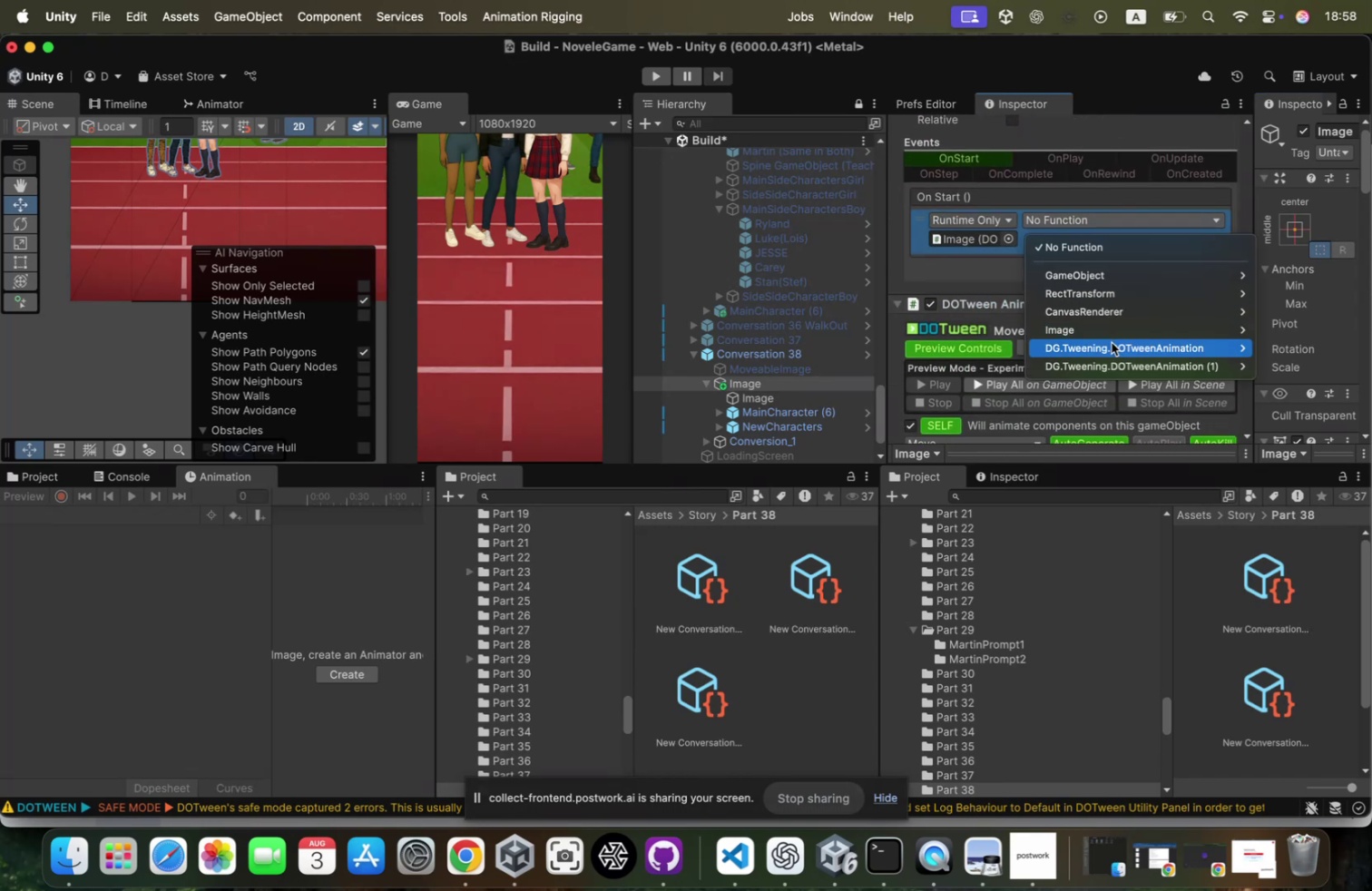 
left_click([1112, 344])
 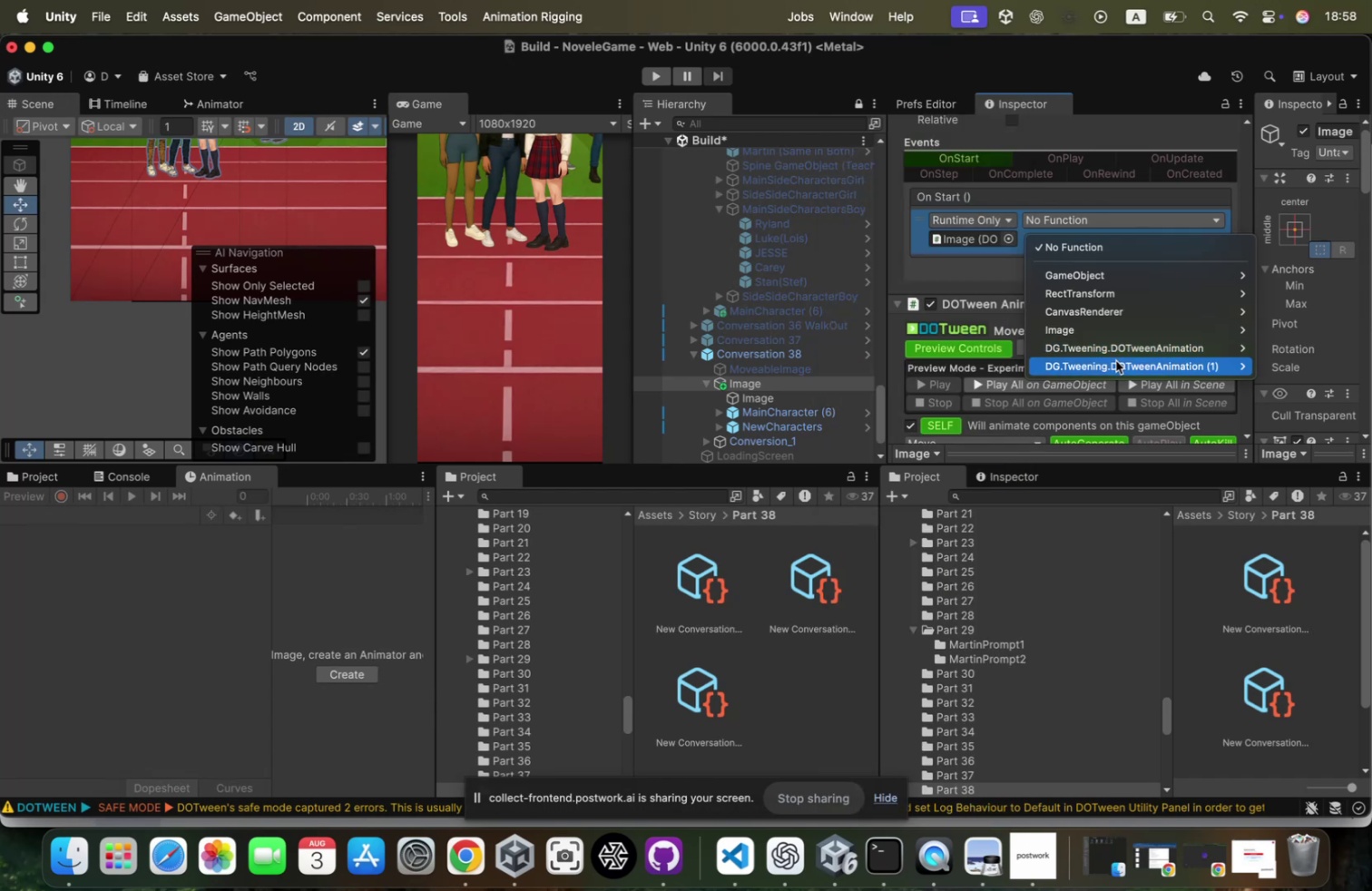 
left_click([1116, 361])
 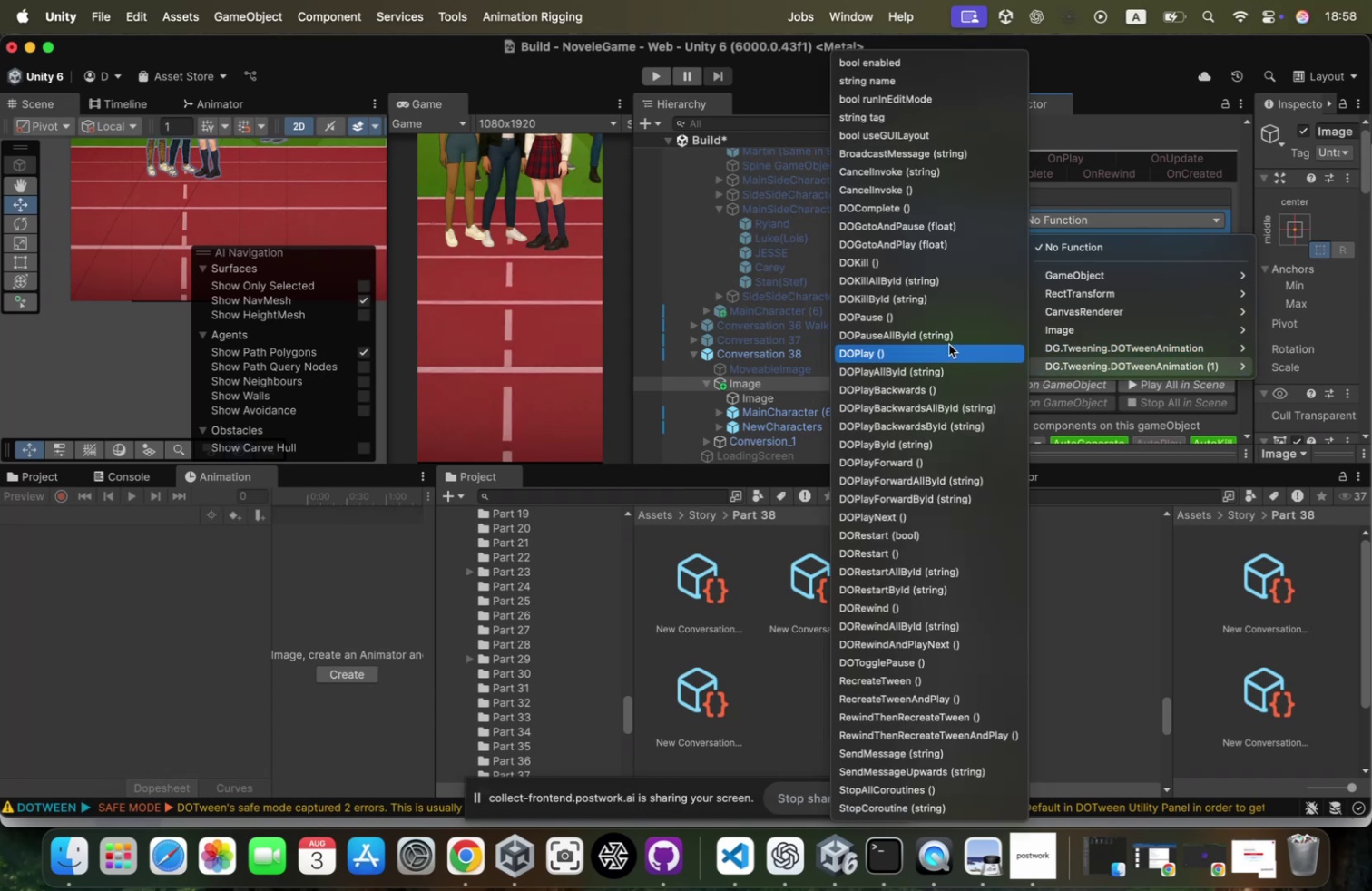 
left_click([949, 344])
 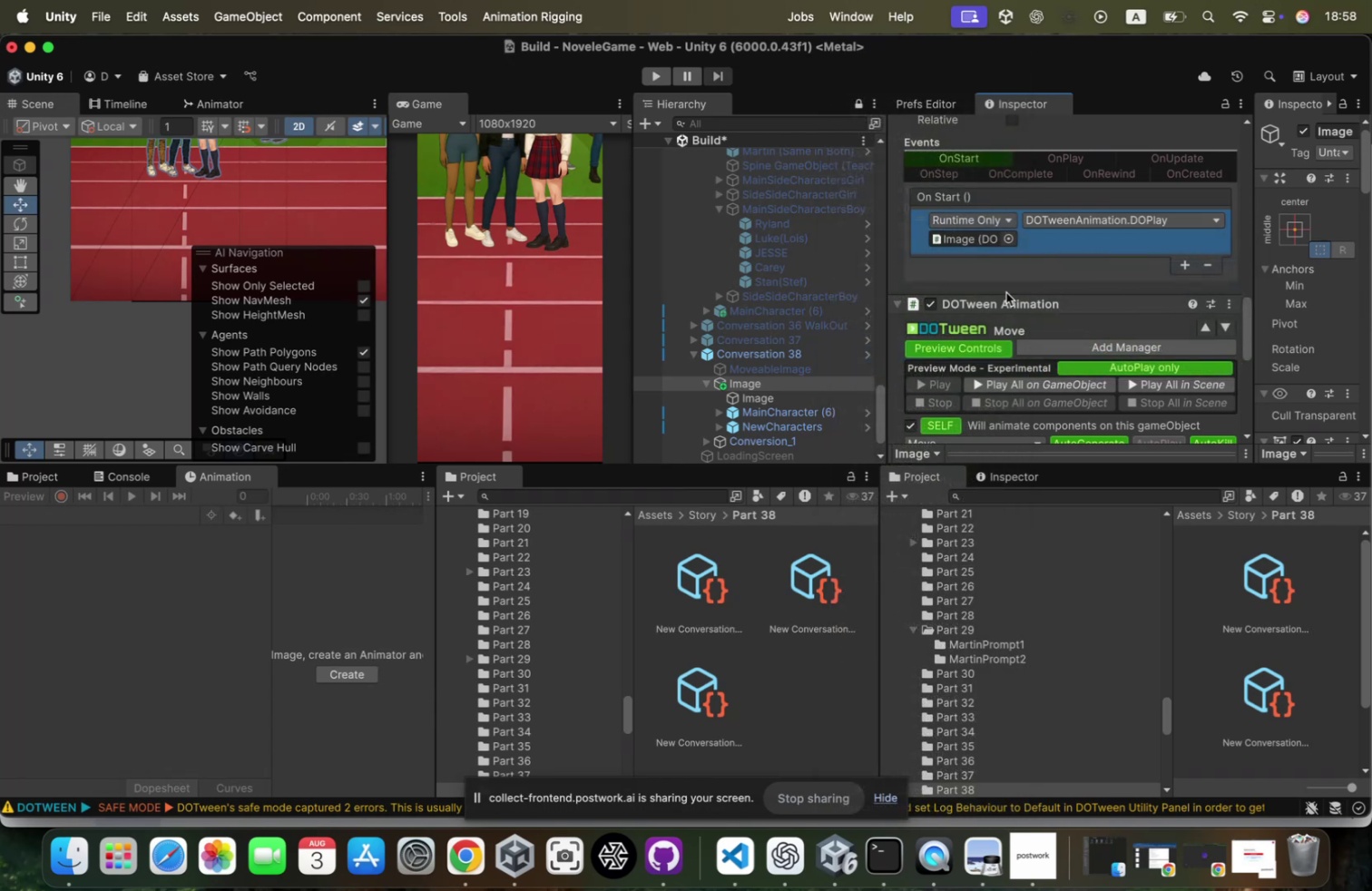 
scroll: coordinate [1006, 292], scroll_direction: down, amount: 30.0
 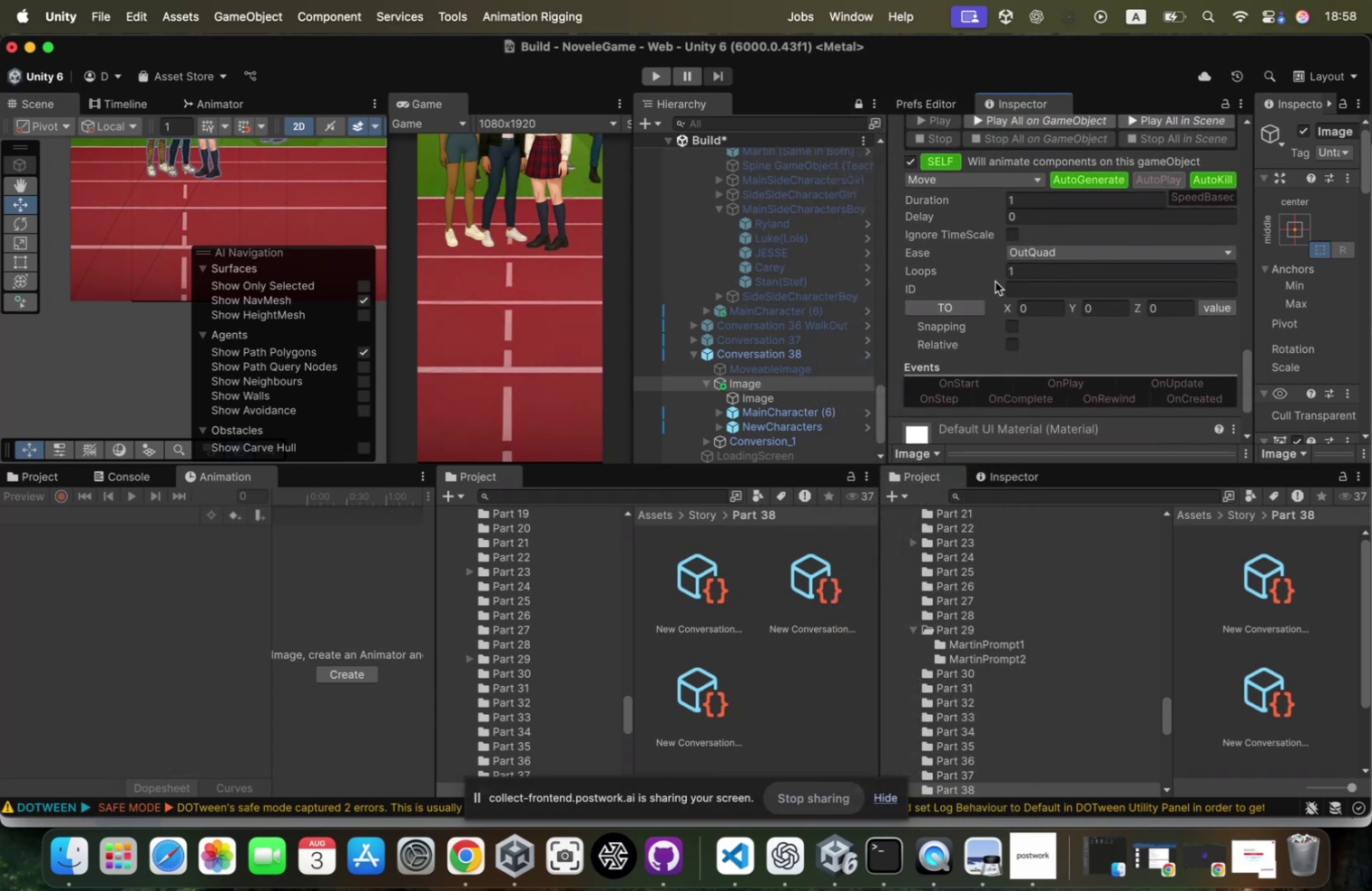 
wait(8.53)
 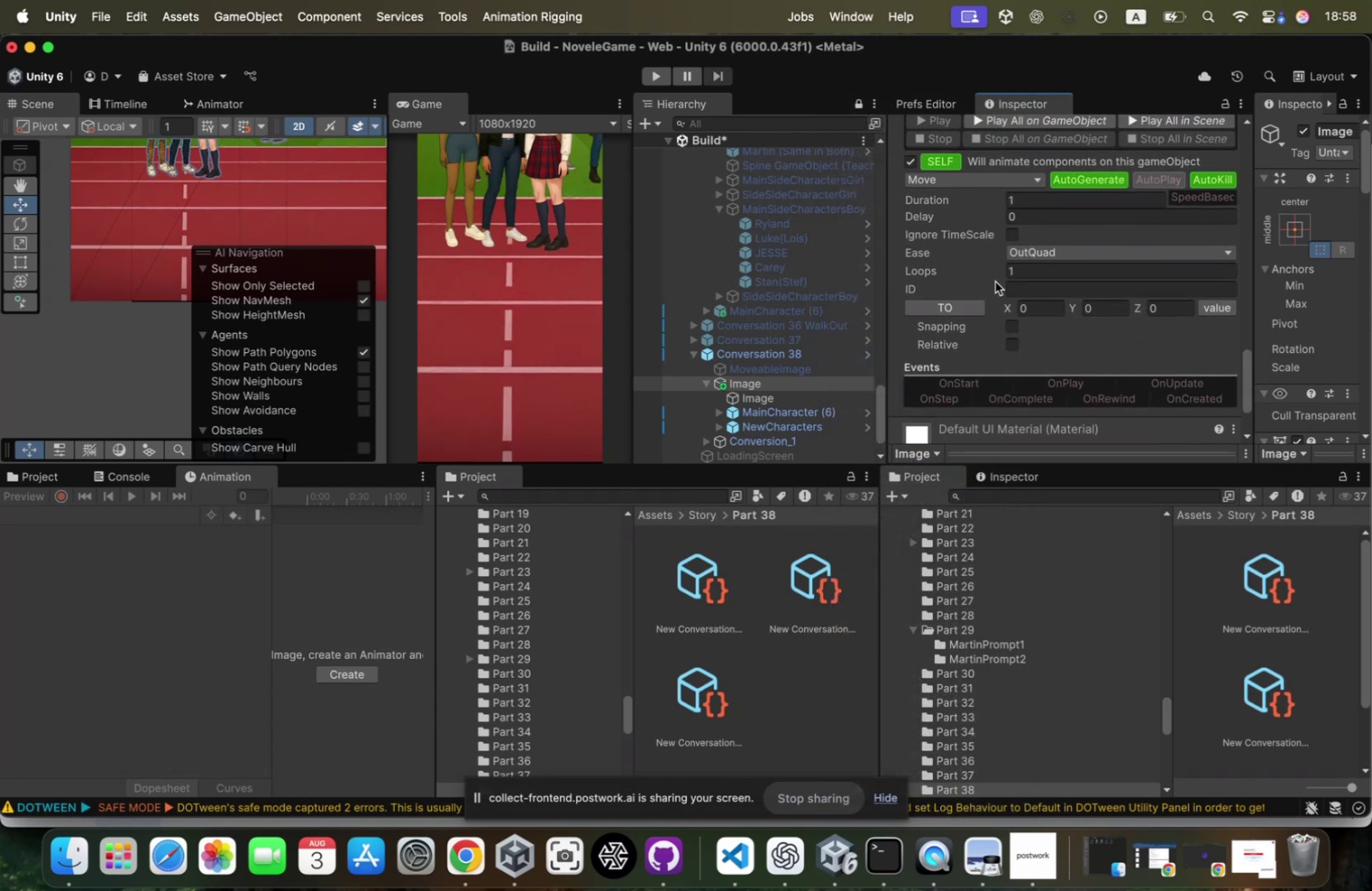 
scroll: coordinate [1146, 228], scroll_direction: up, amount: 60.0
 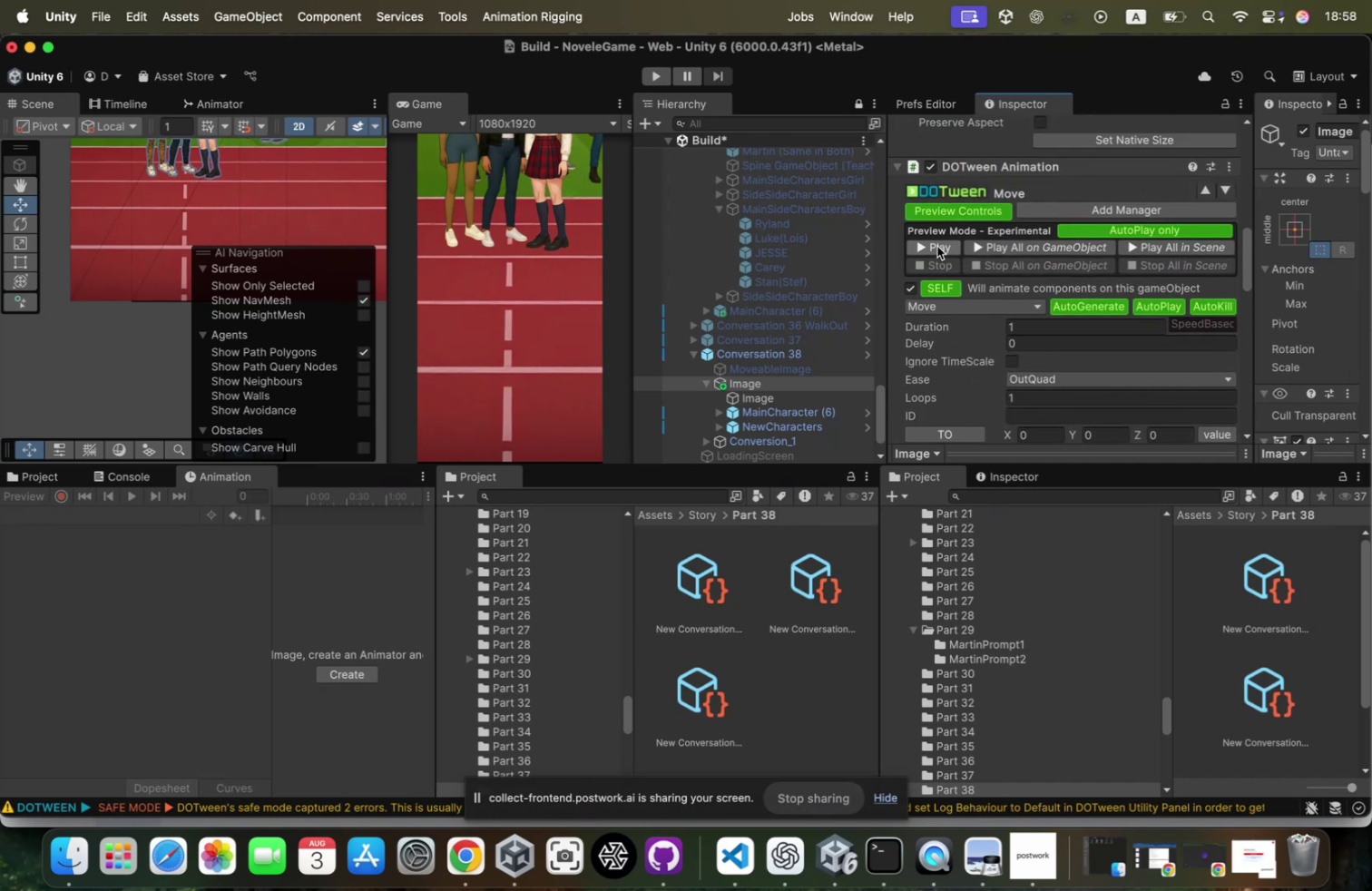 
left_click([938, 246])
 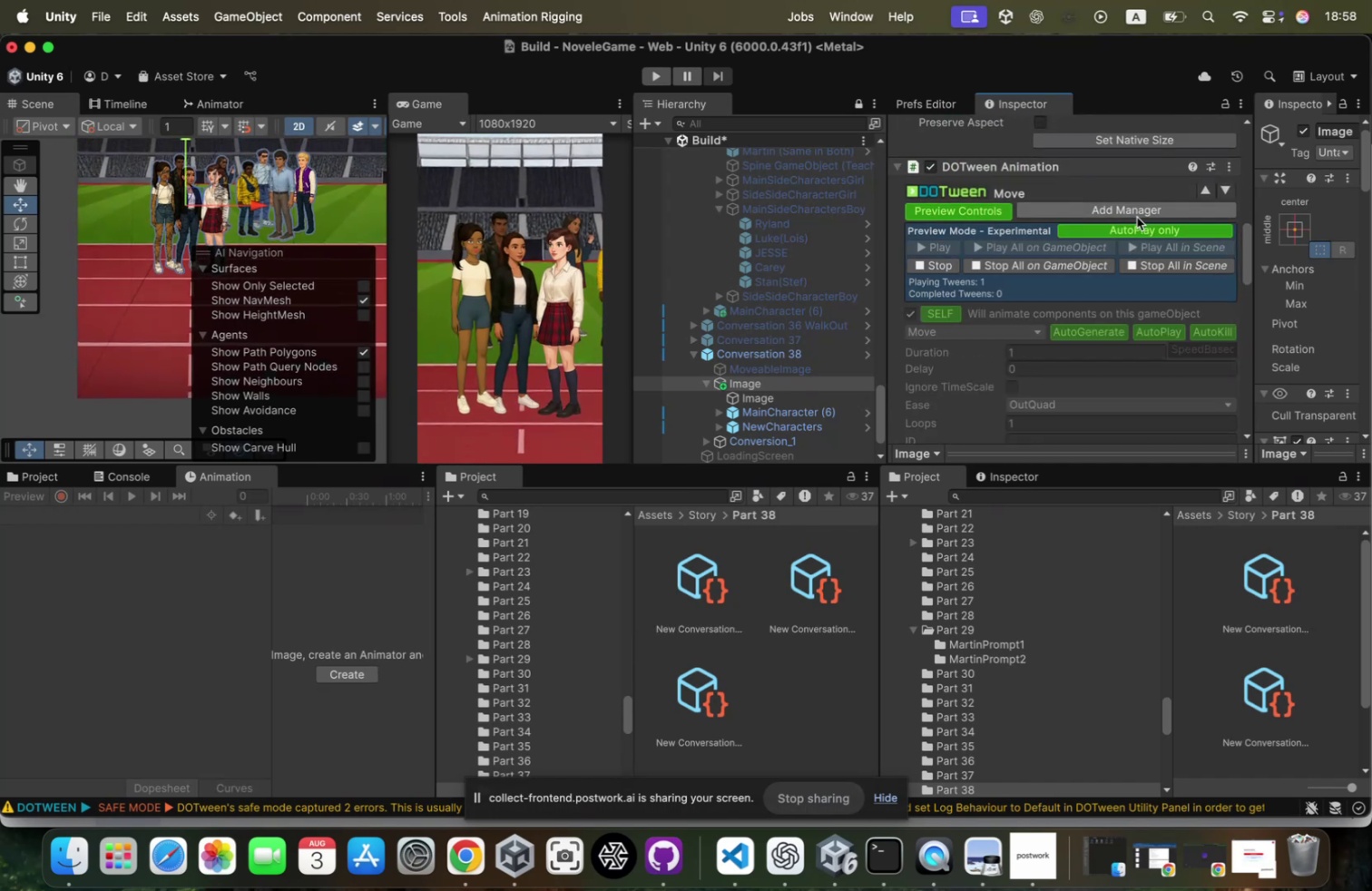 
scroll: coordinate [1064, 214], scroll_direction: up, amount: 106.0
 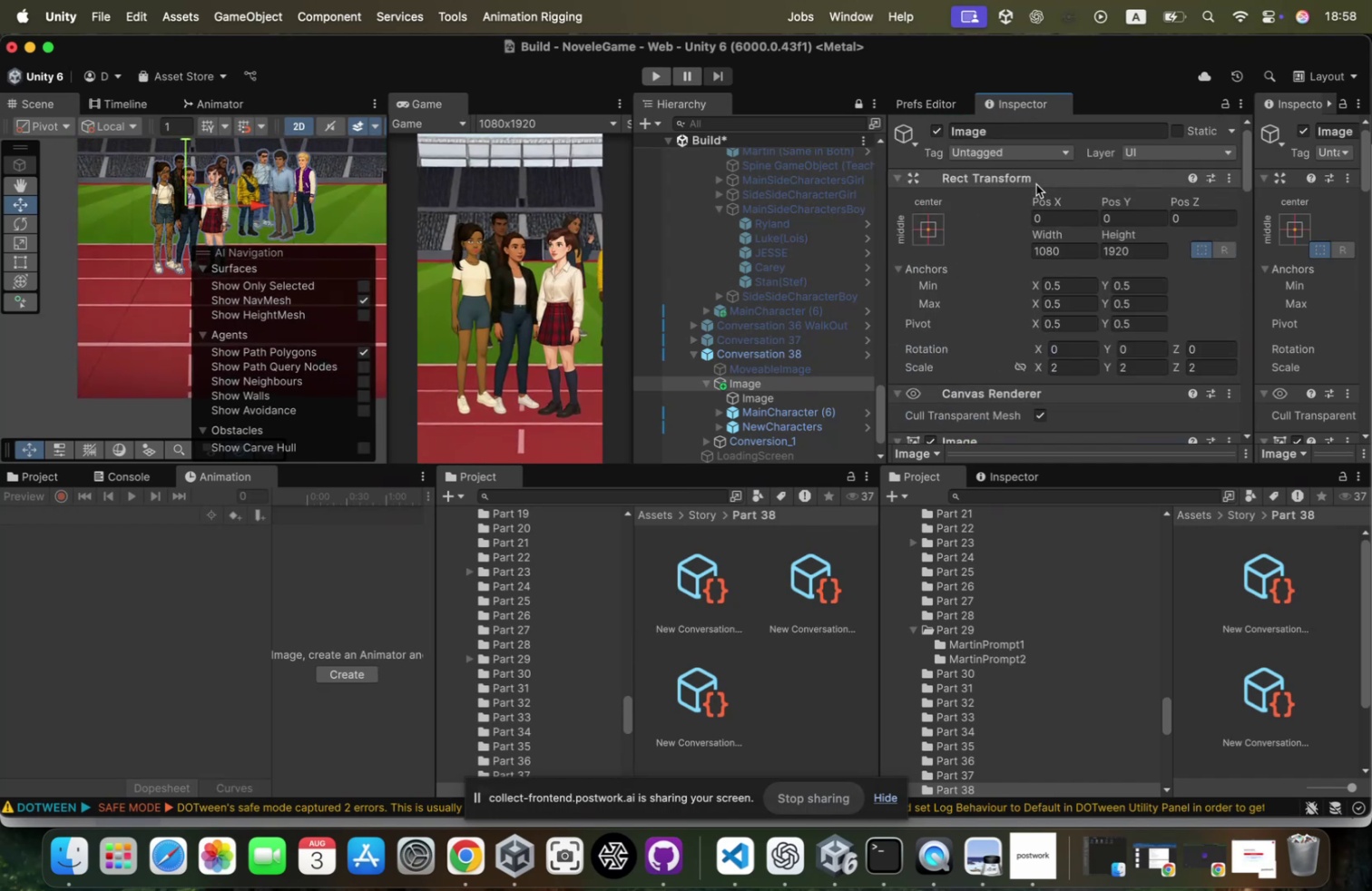 
right_click([1036, 184])
 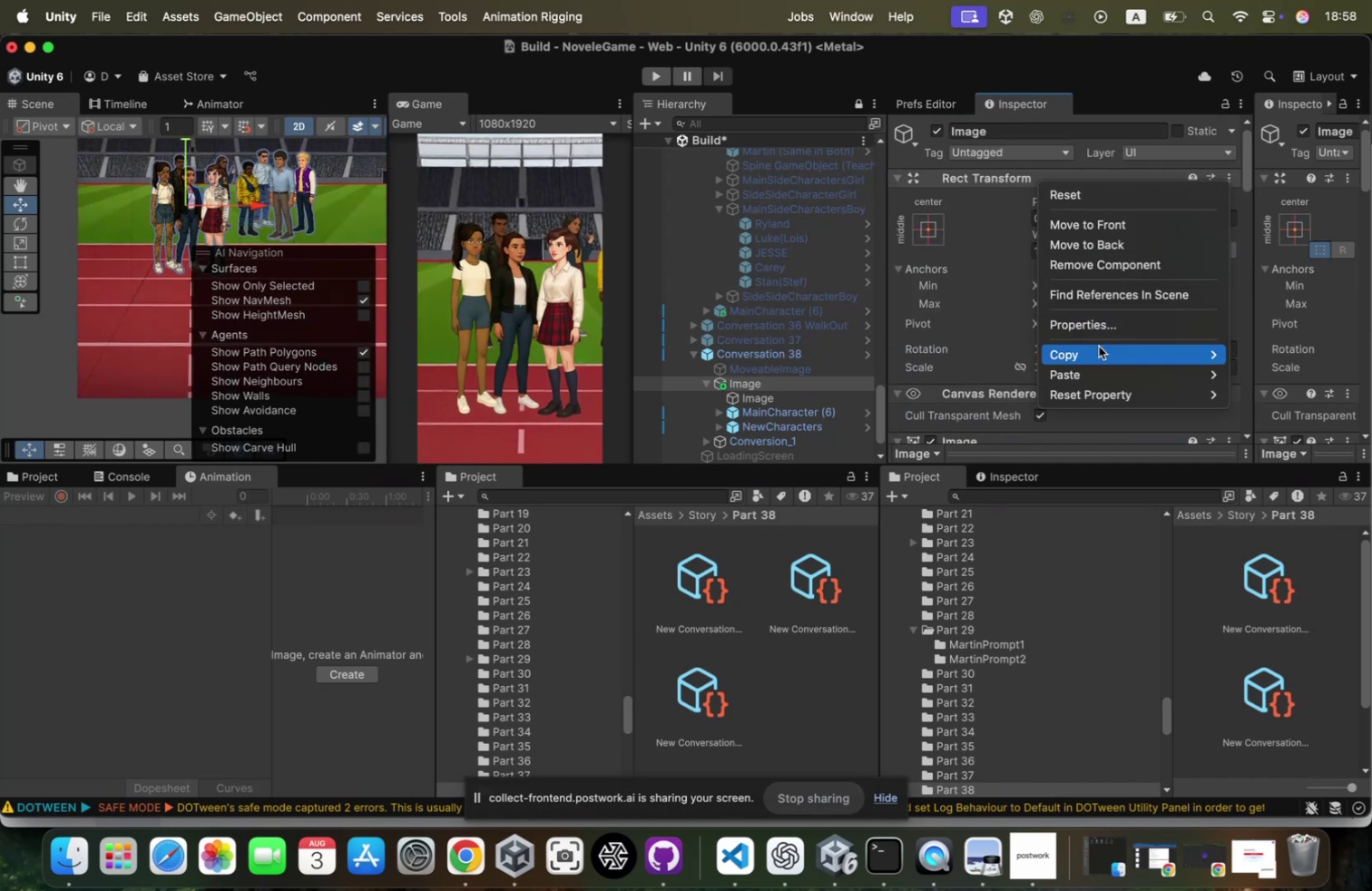 
left_click([1099, 346])
 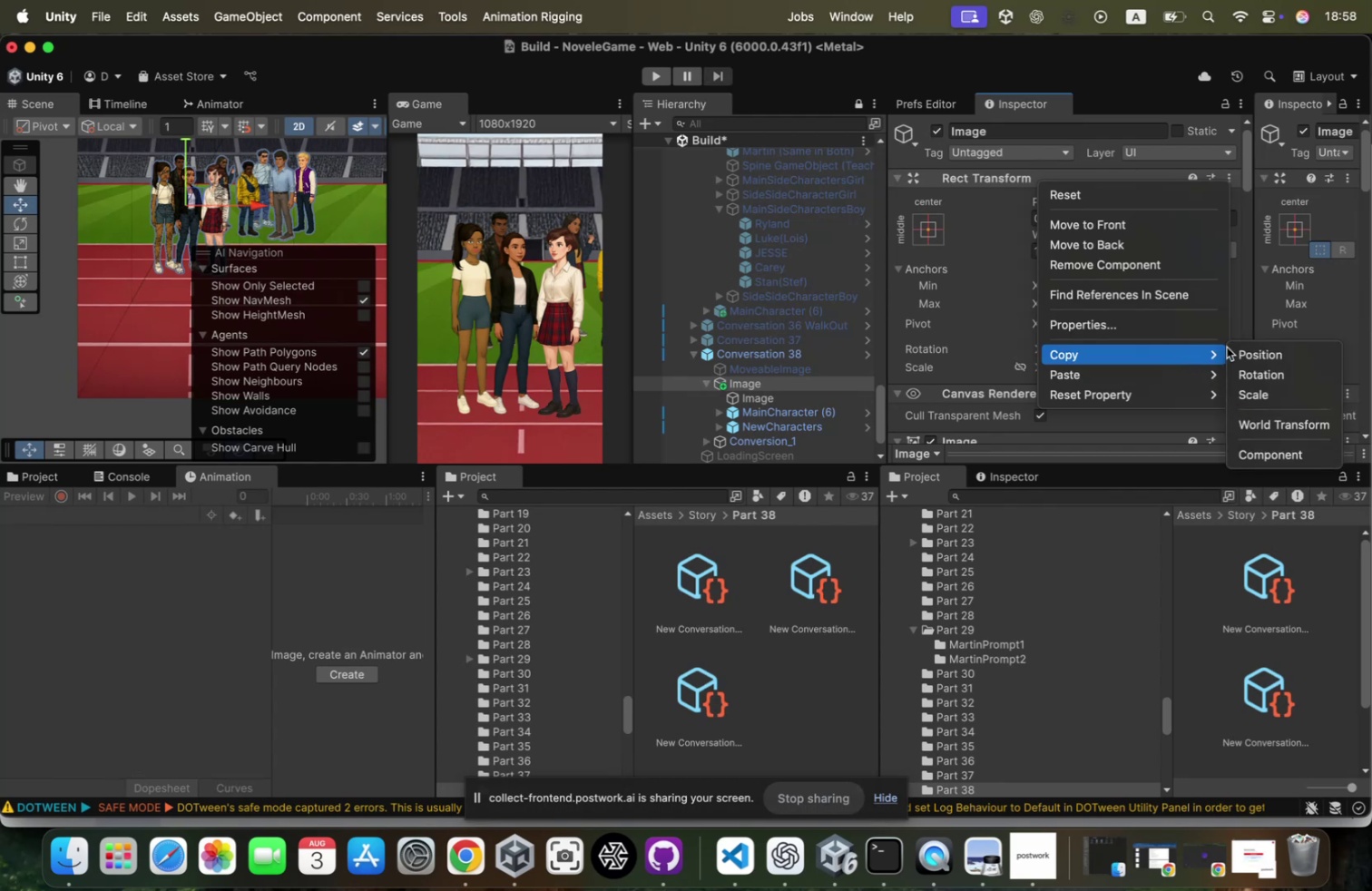 
left_click([1271, 453])
 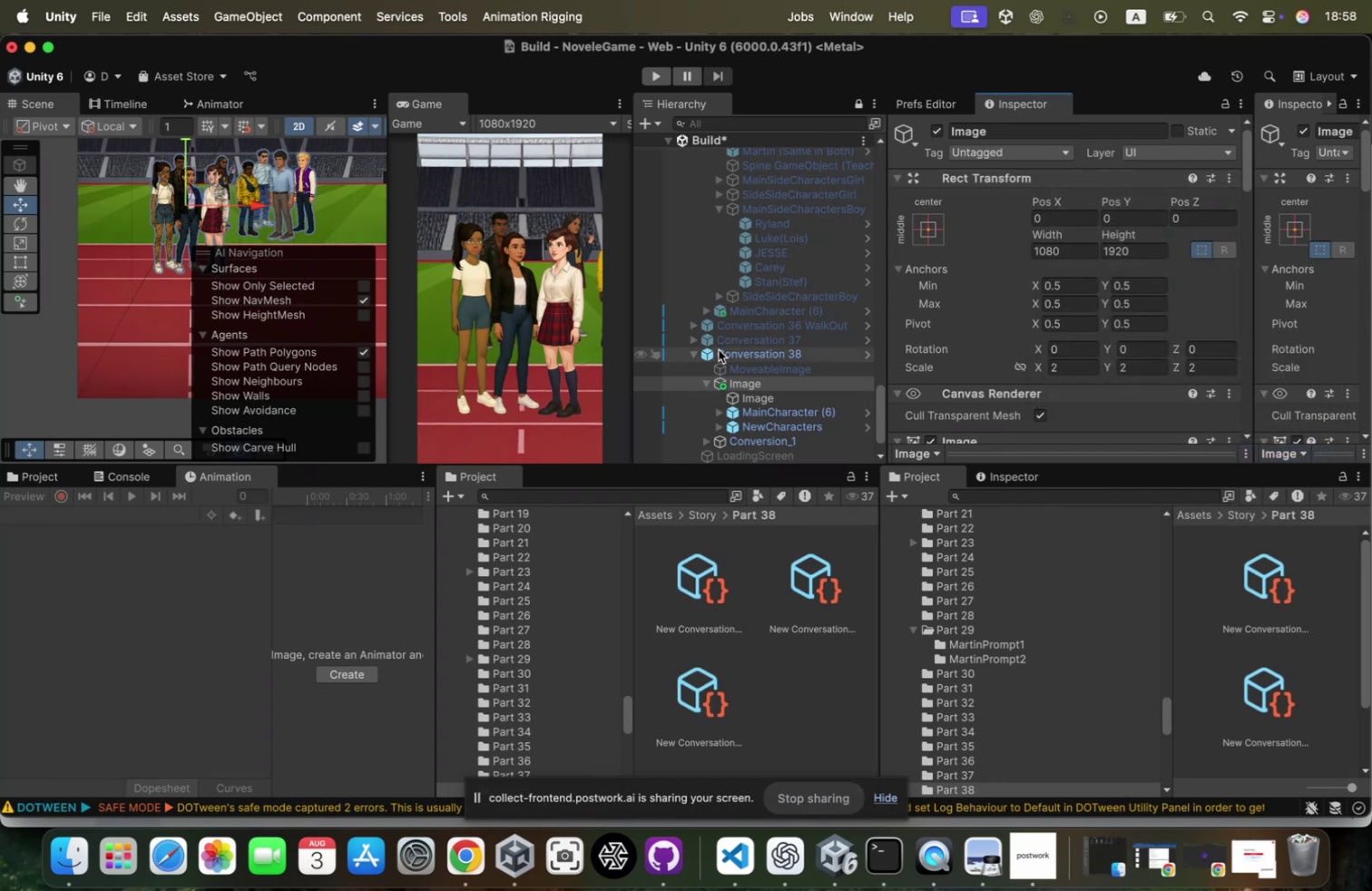 
left_click([736, 351])
 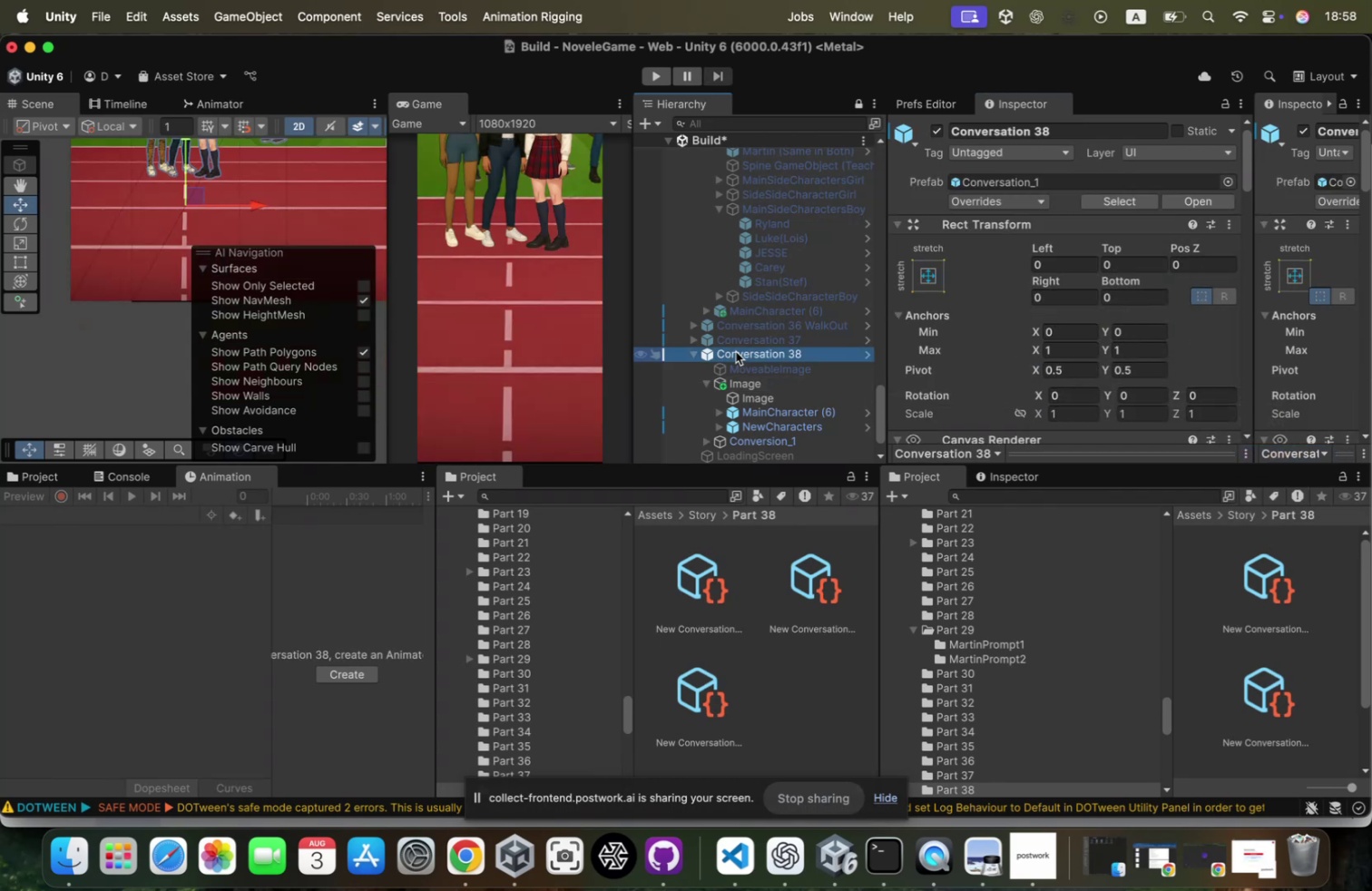 
right_click([736, 351])
 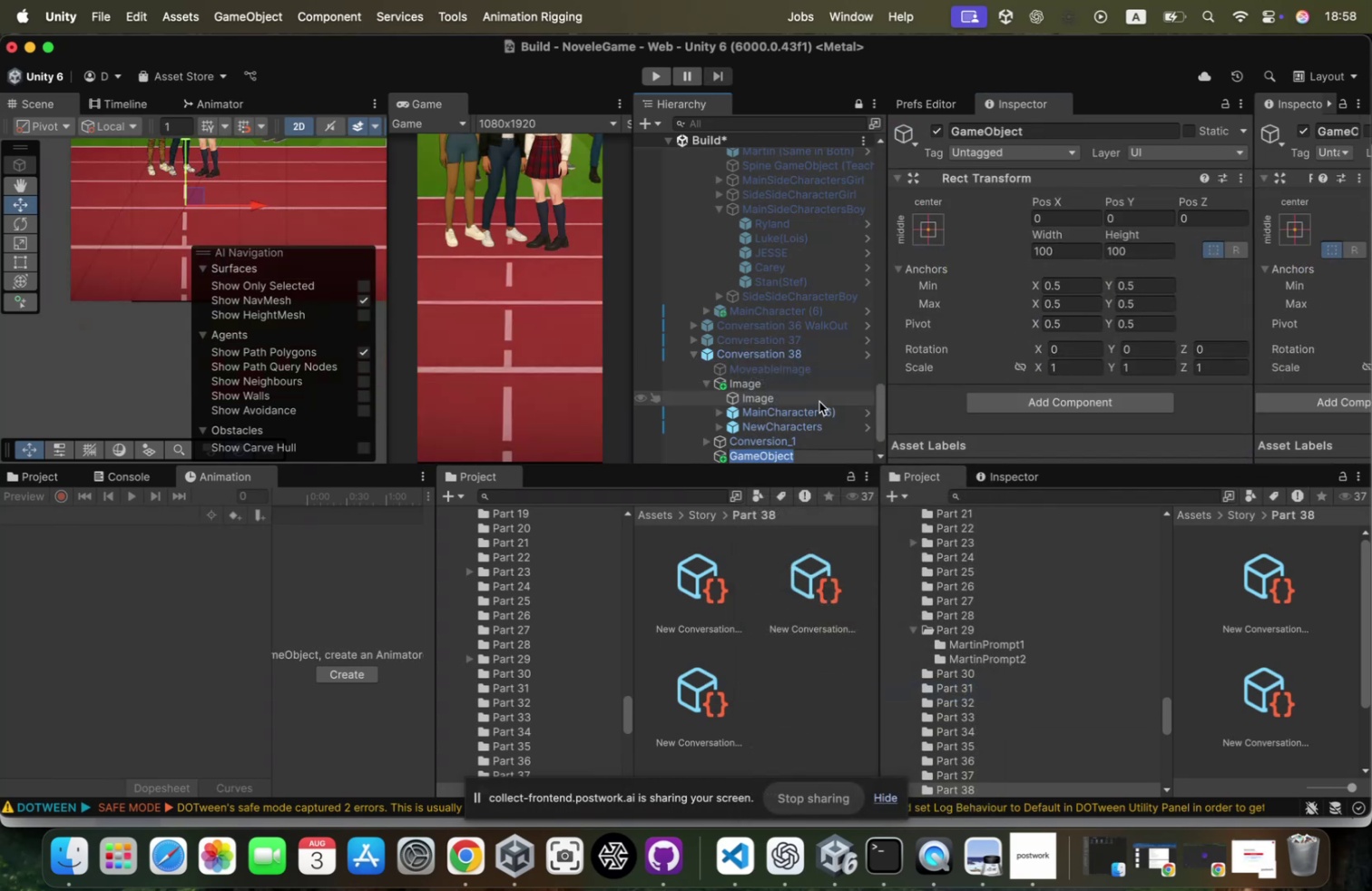 
left_click_drag(start_coordinate=[721, 455], to_coordinate=[746, 374])
 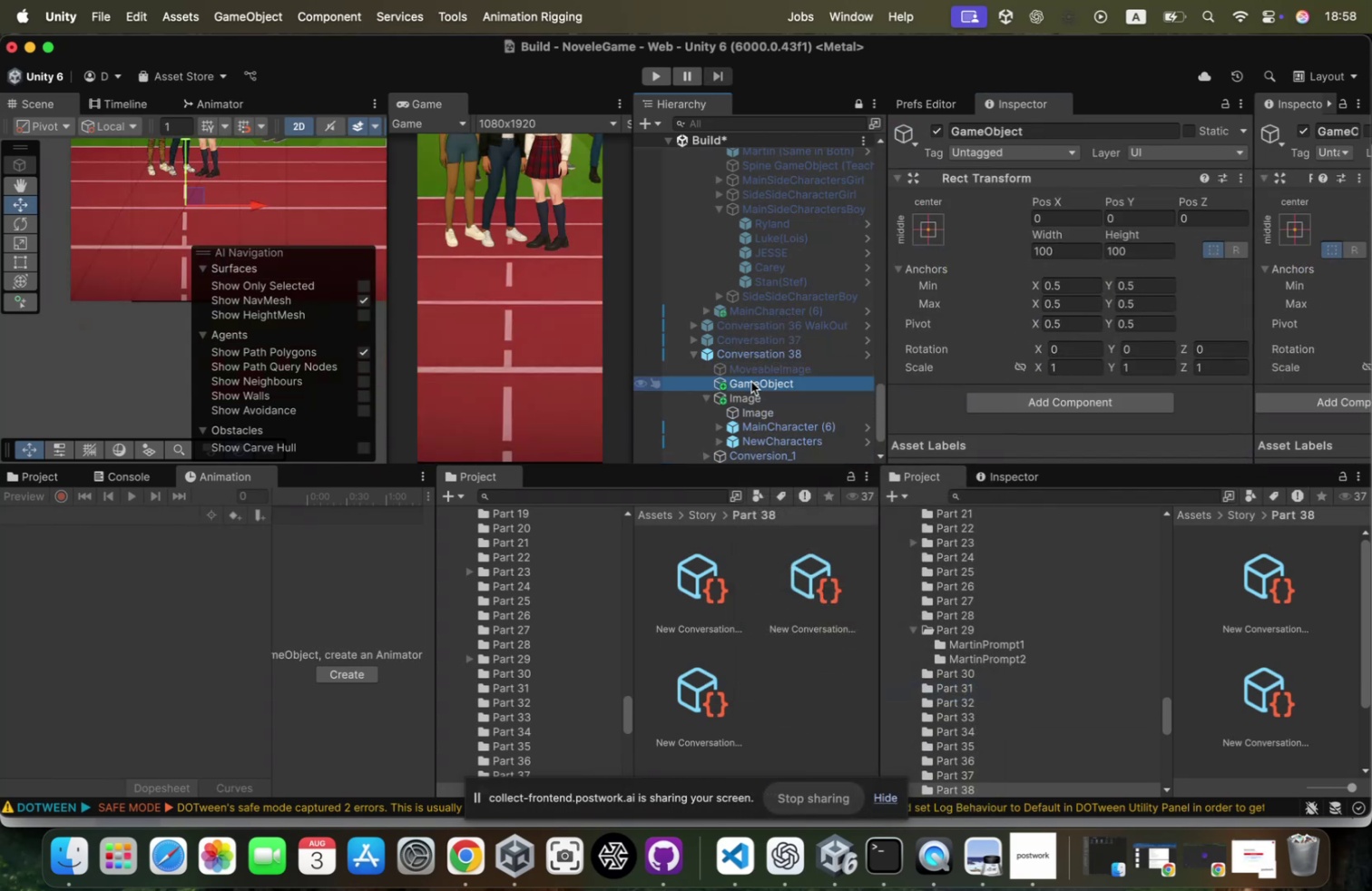 
left_click([751, 381])
 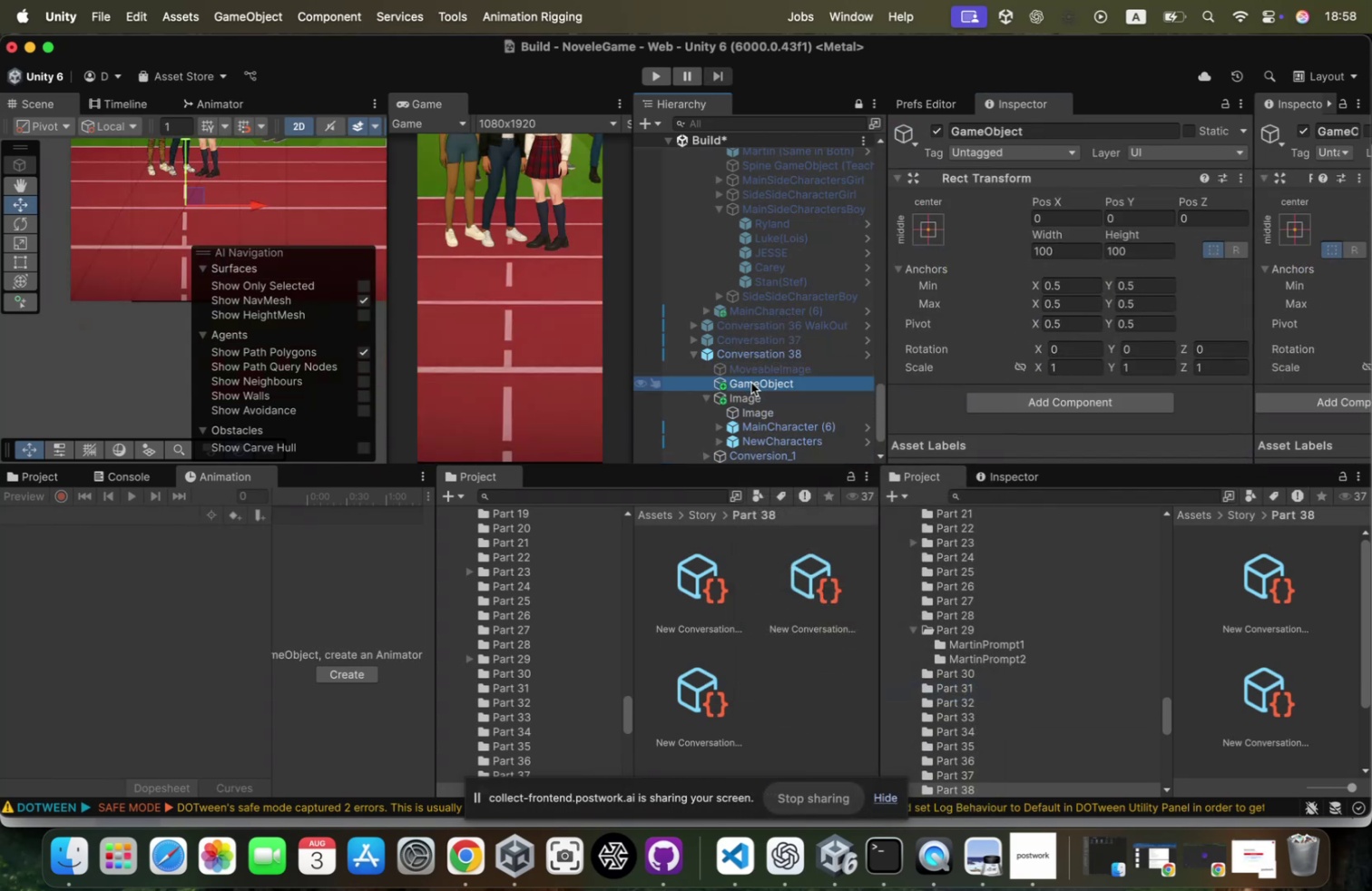 
type(Game)
key(Backspace)
key(Backspace)
key(Backspace)
key(Backspace)
type(TransformHolder)
 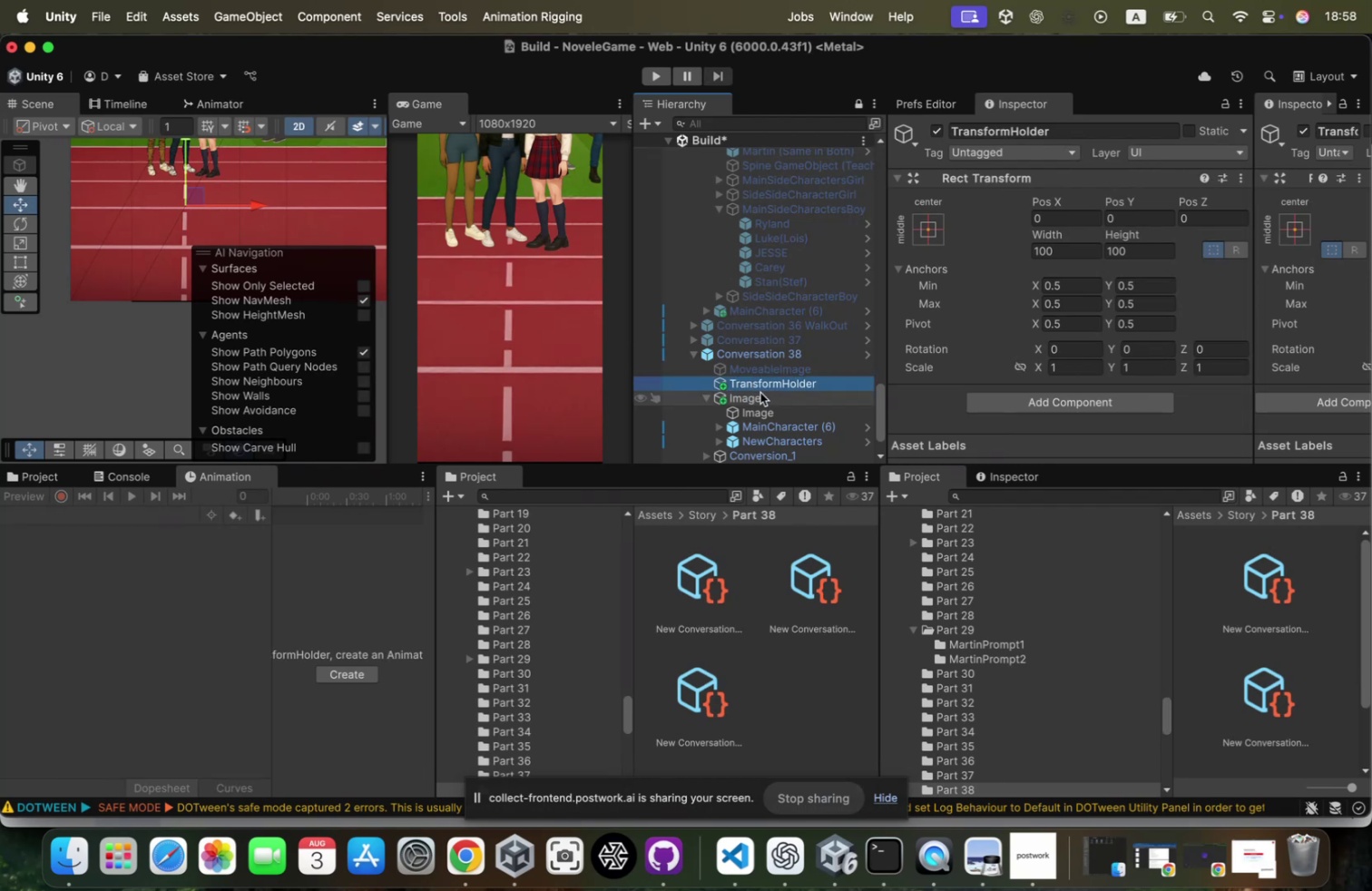 
 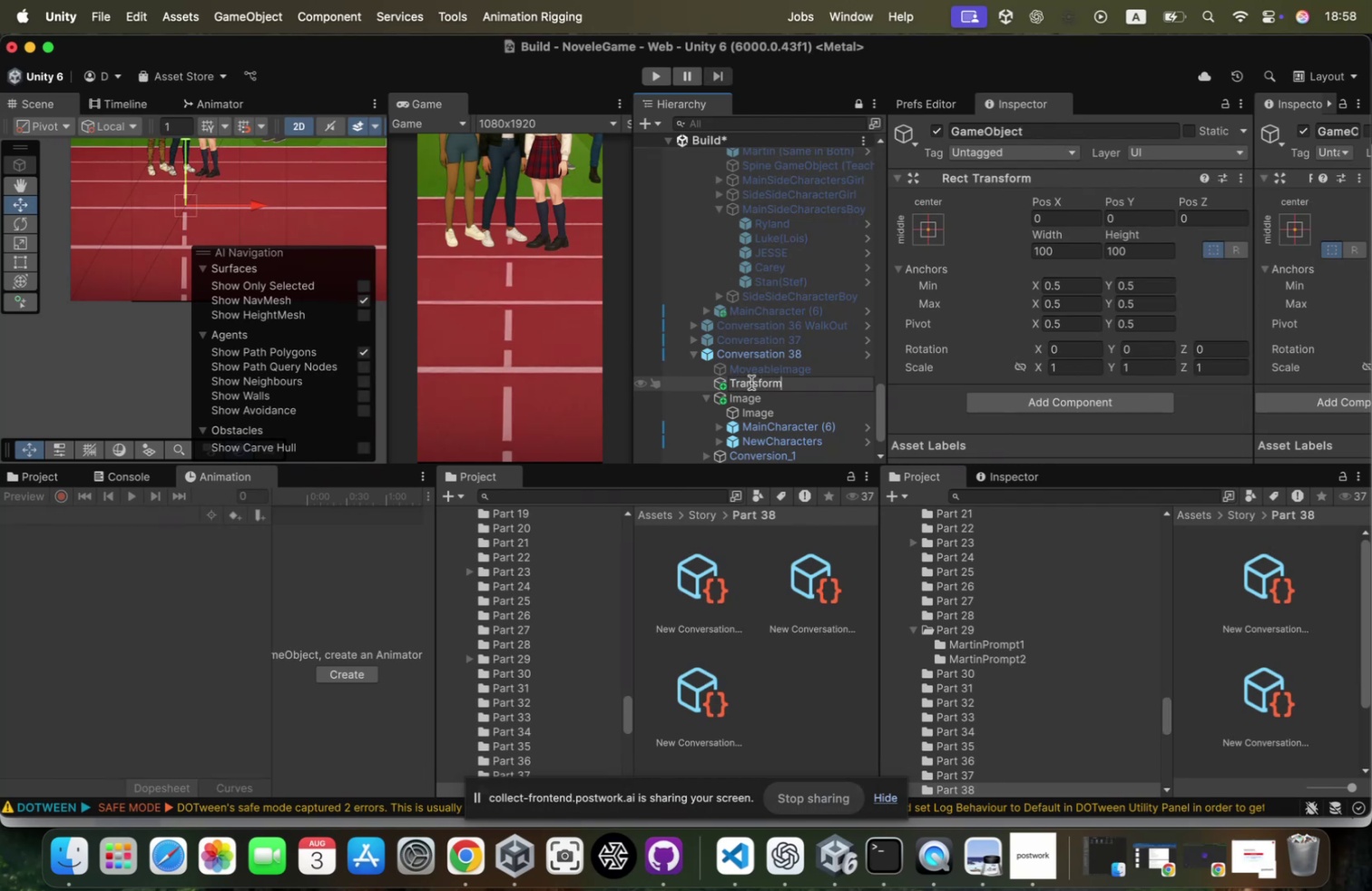 
key(Enter)
 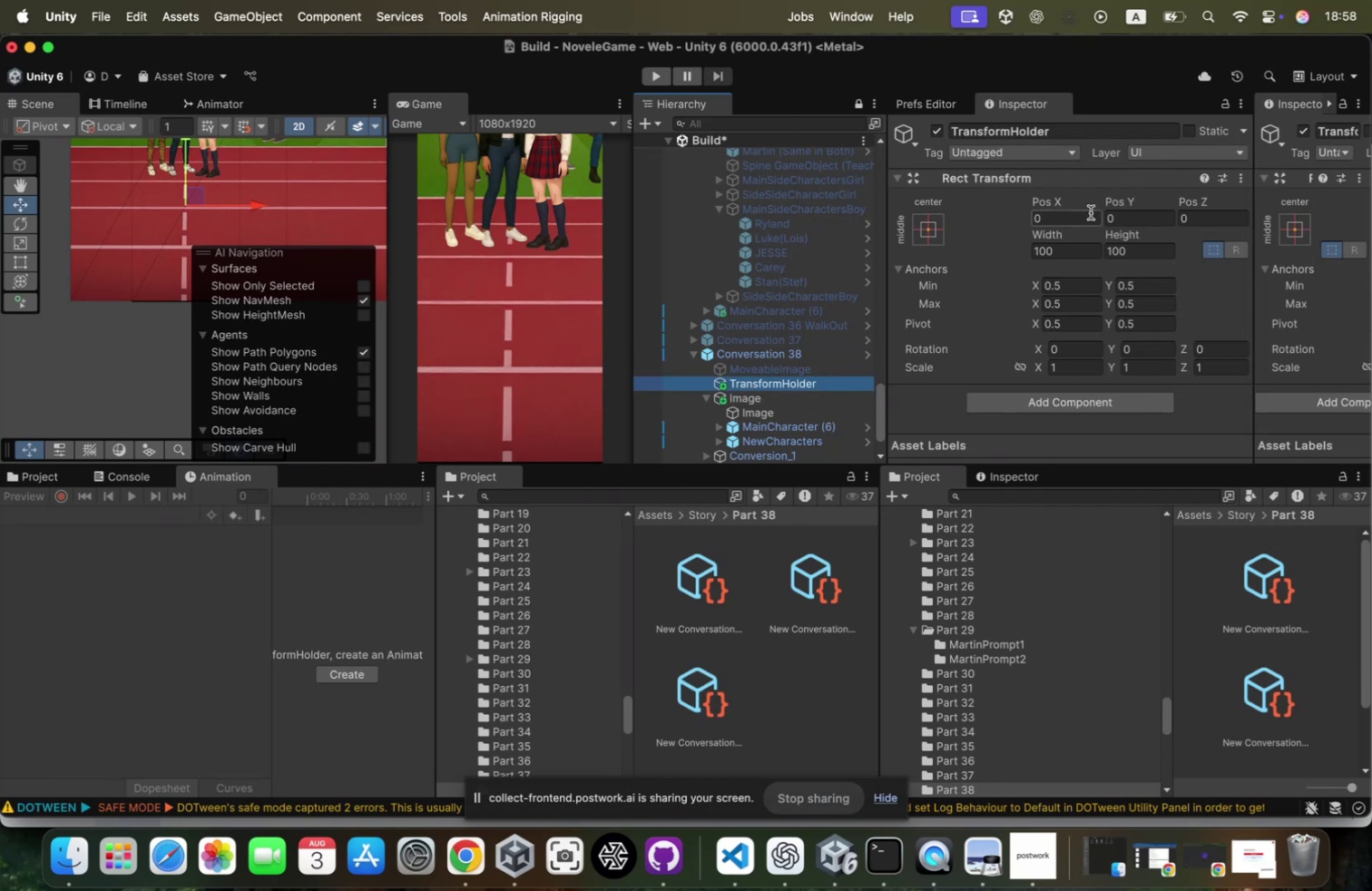 
right_click([1010, 181])
 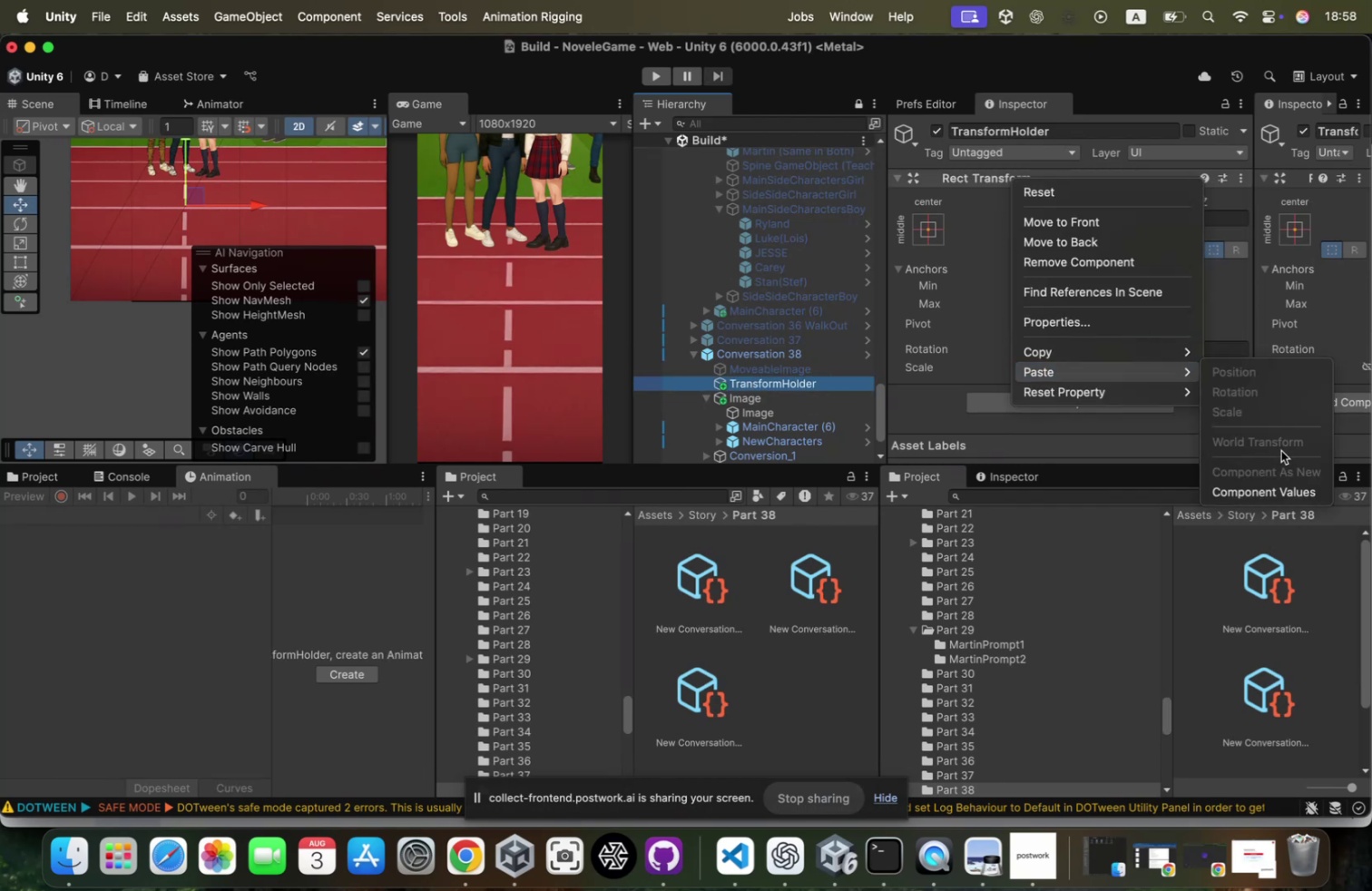 
left_click([1264, 489])
 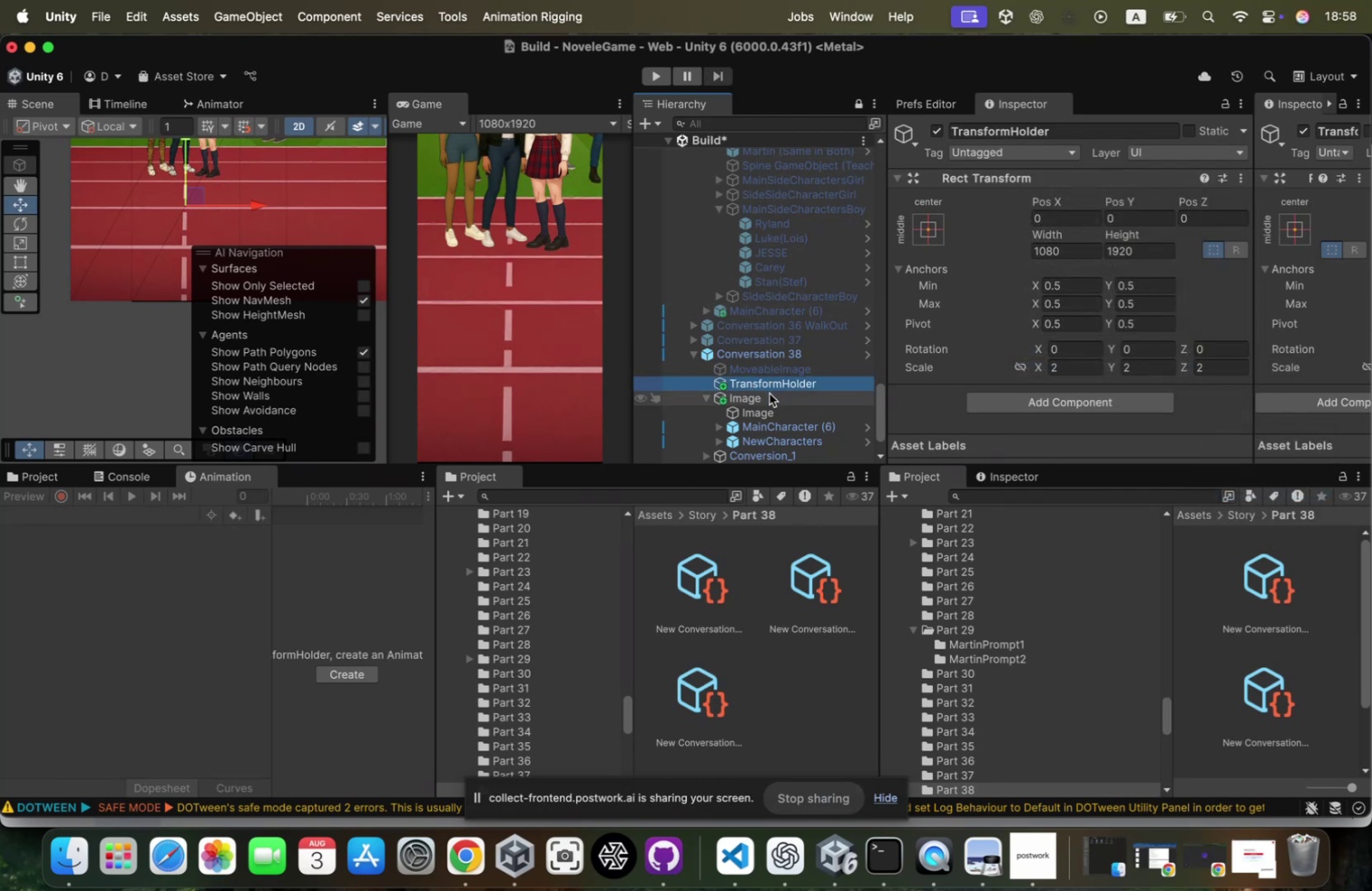 
left_click([769, 394])
 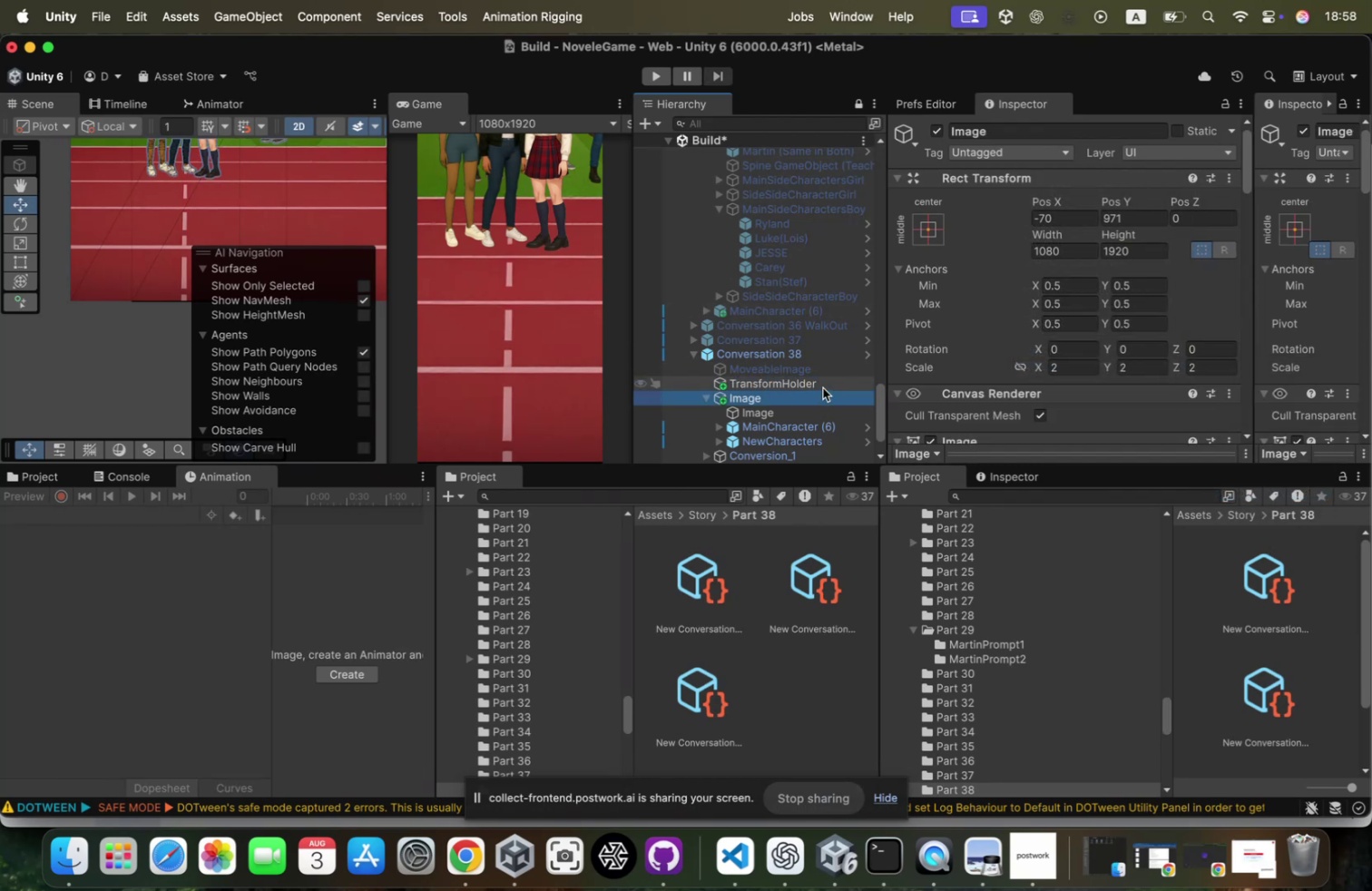 
left_click([826, 379])
 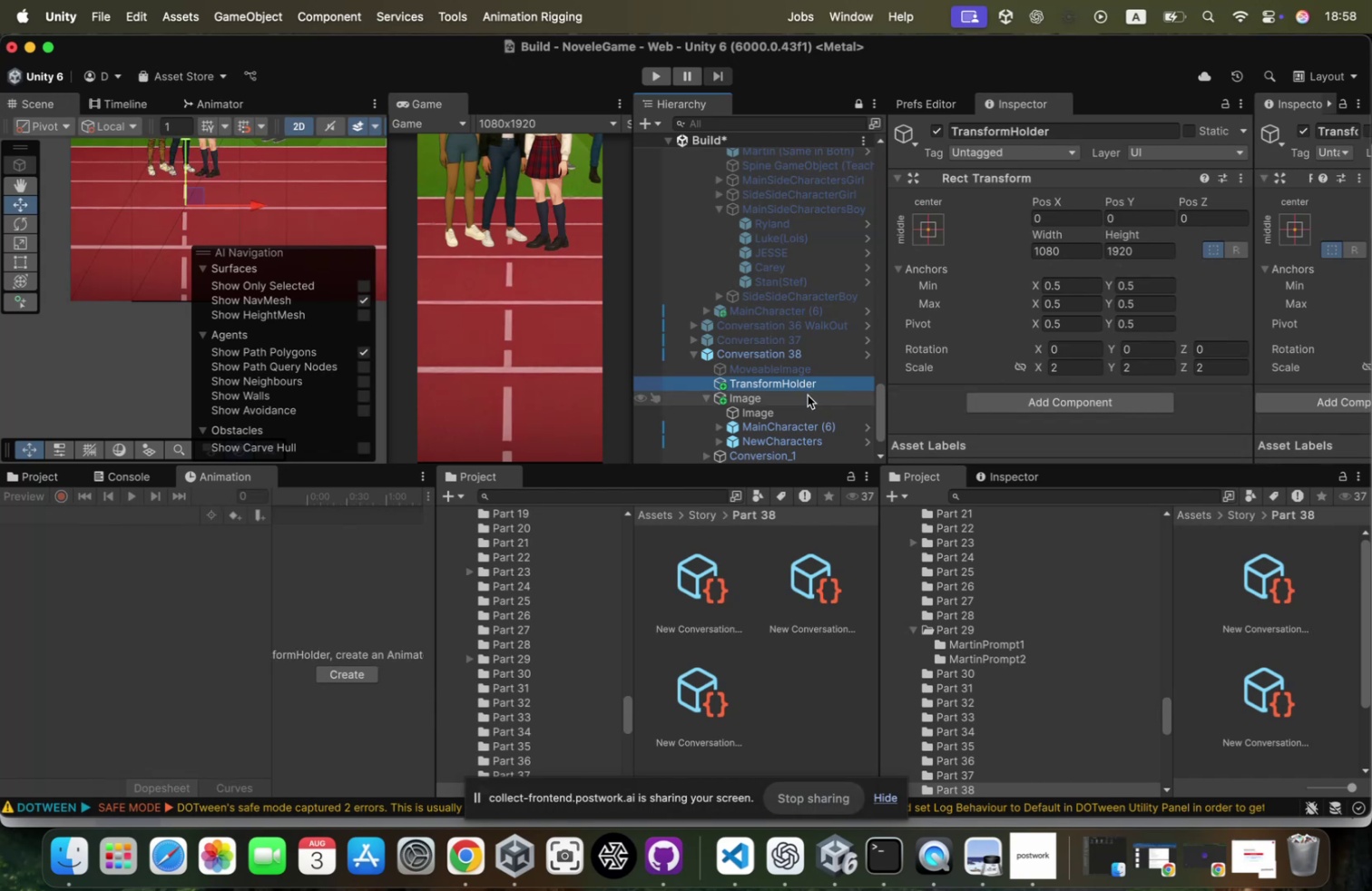 
left_click([808, 395])
 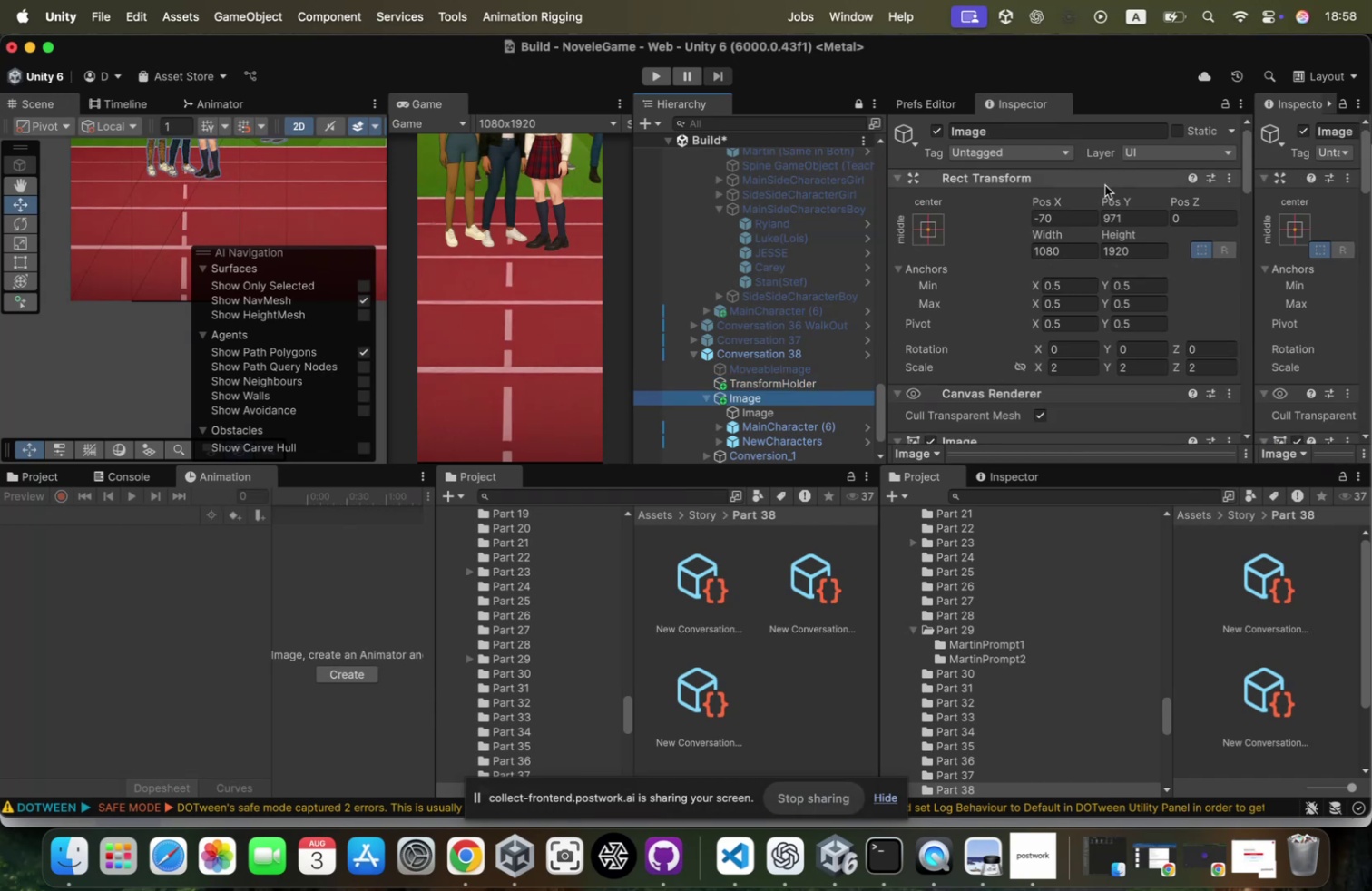 
right_click([1105, 185])
 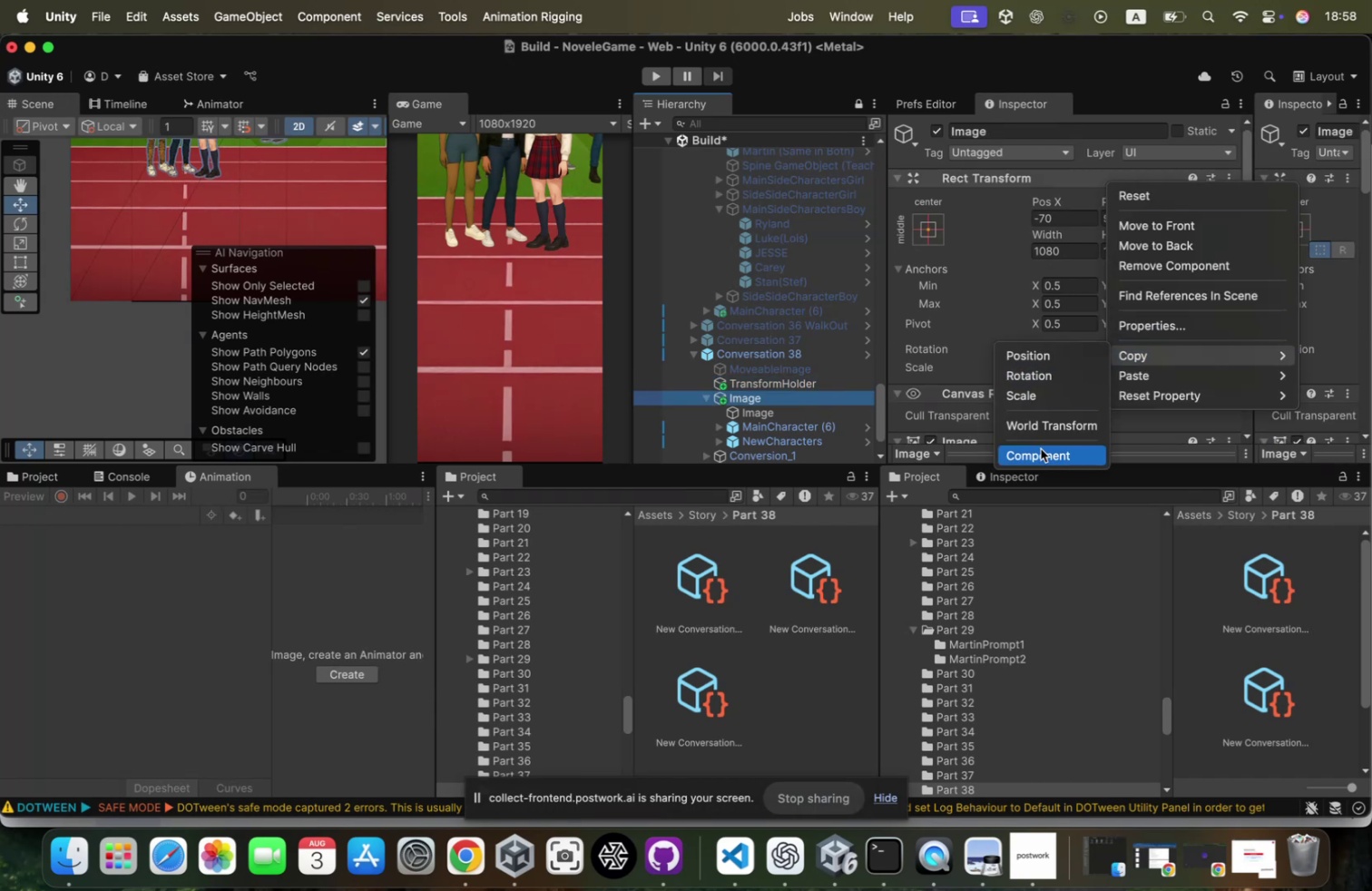 
left_click([819, 387])
 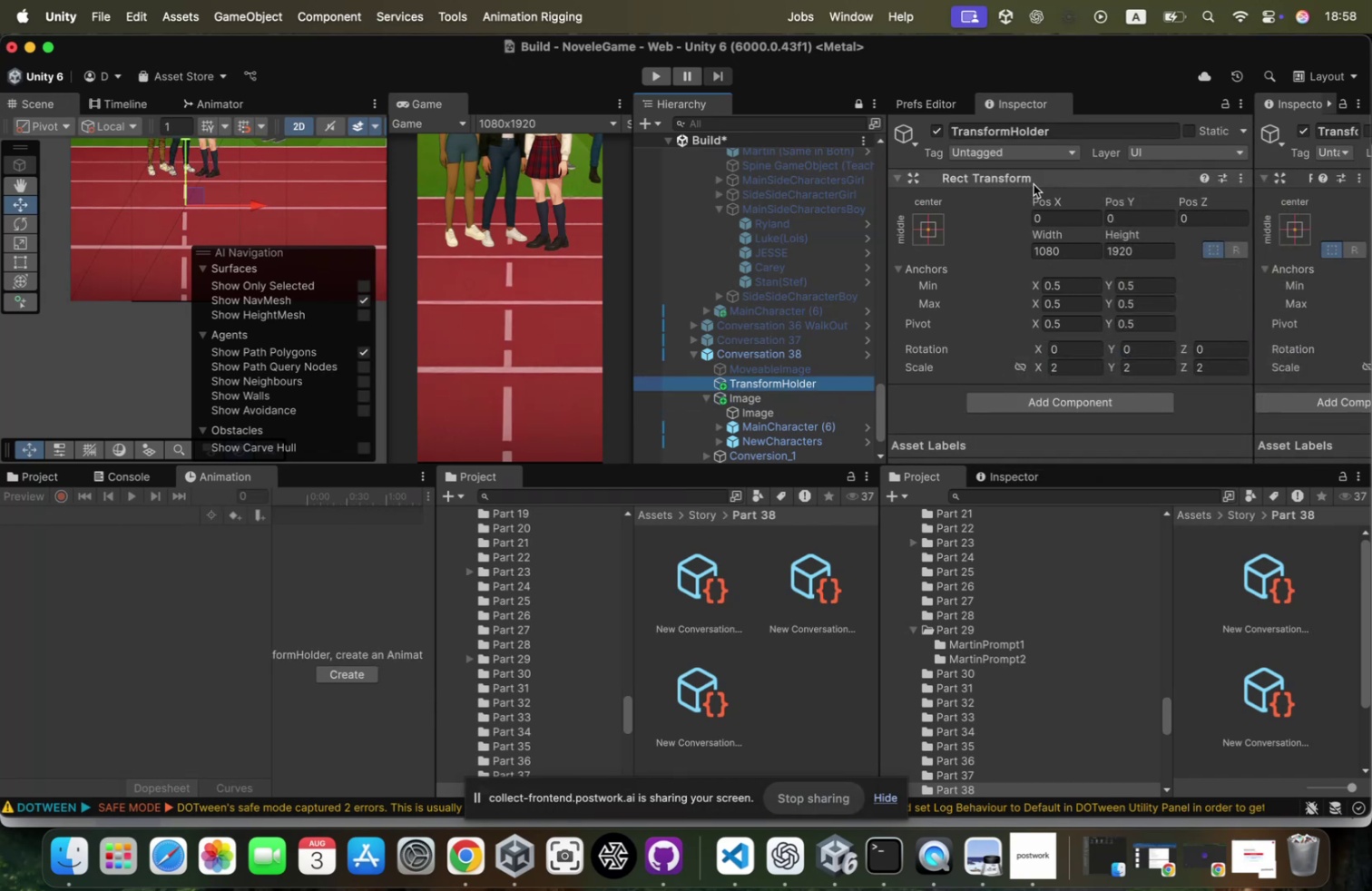 
right_click([1034, 183])
 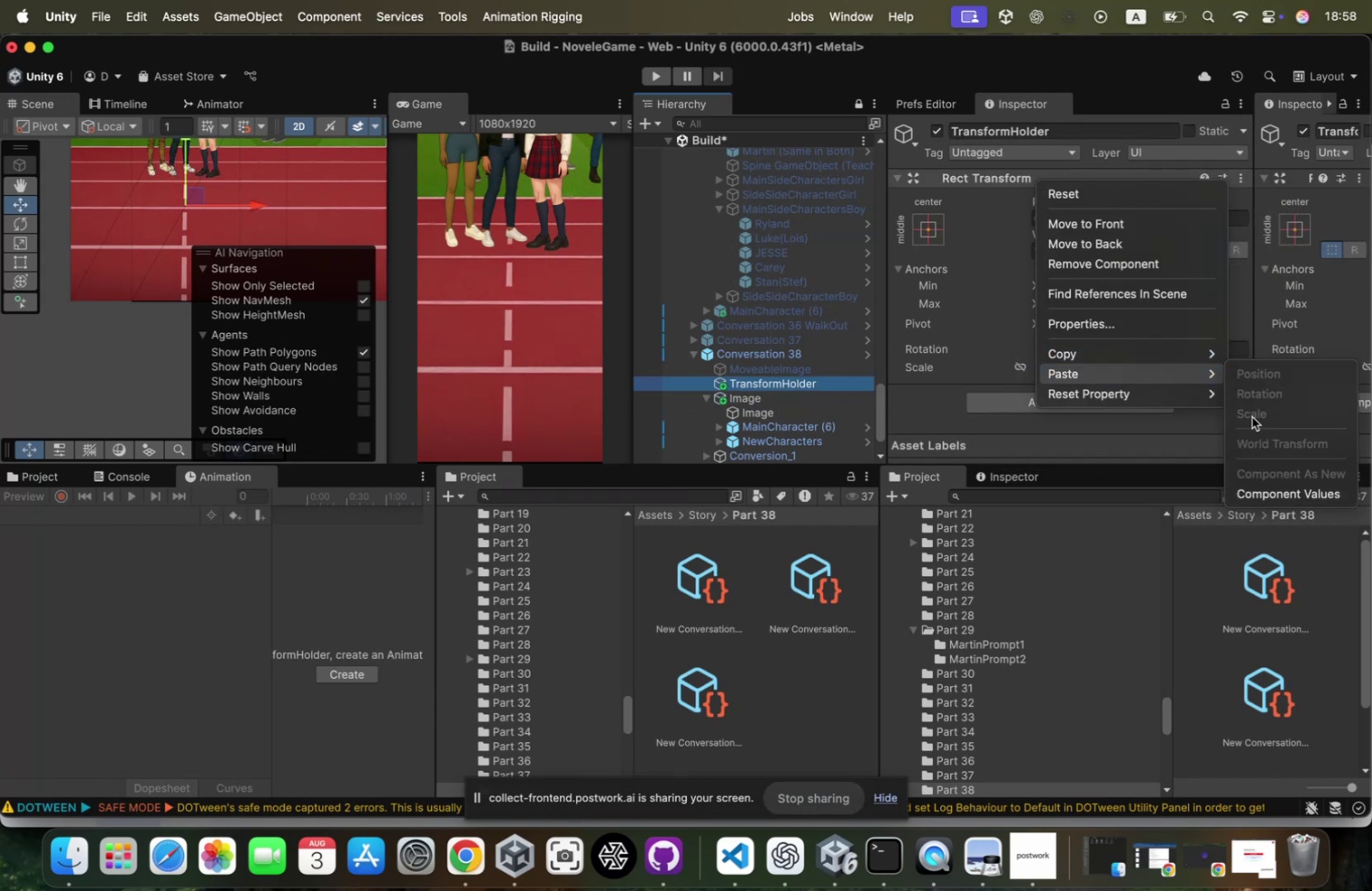 
left_click([1298, 494])
 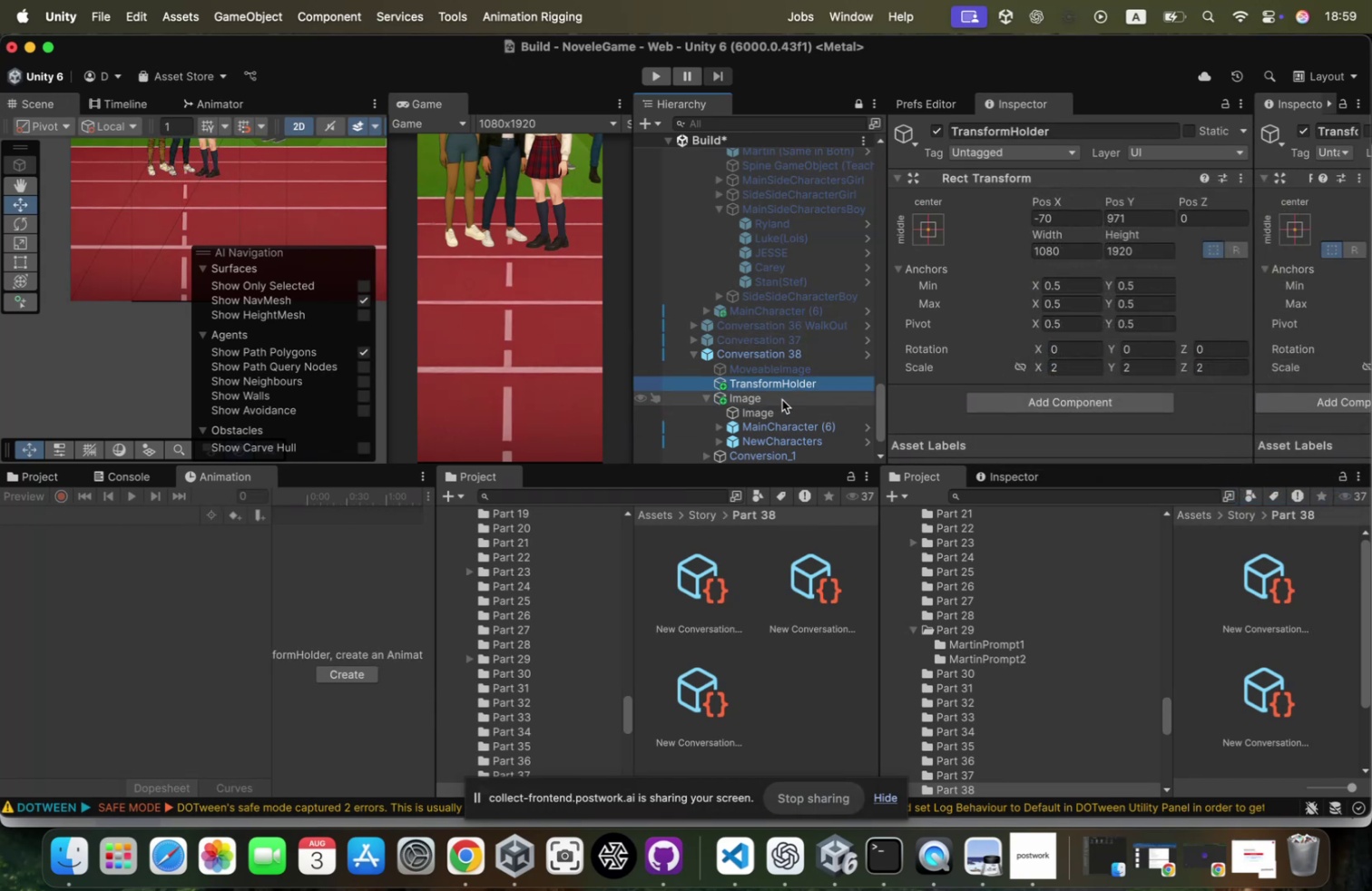 
left_click([782, 400])
 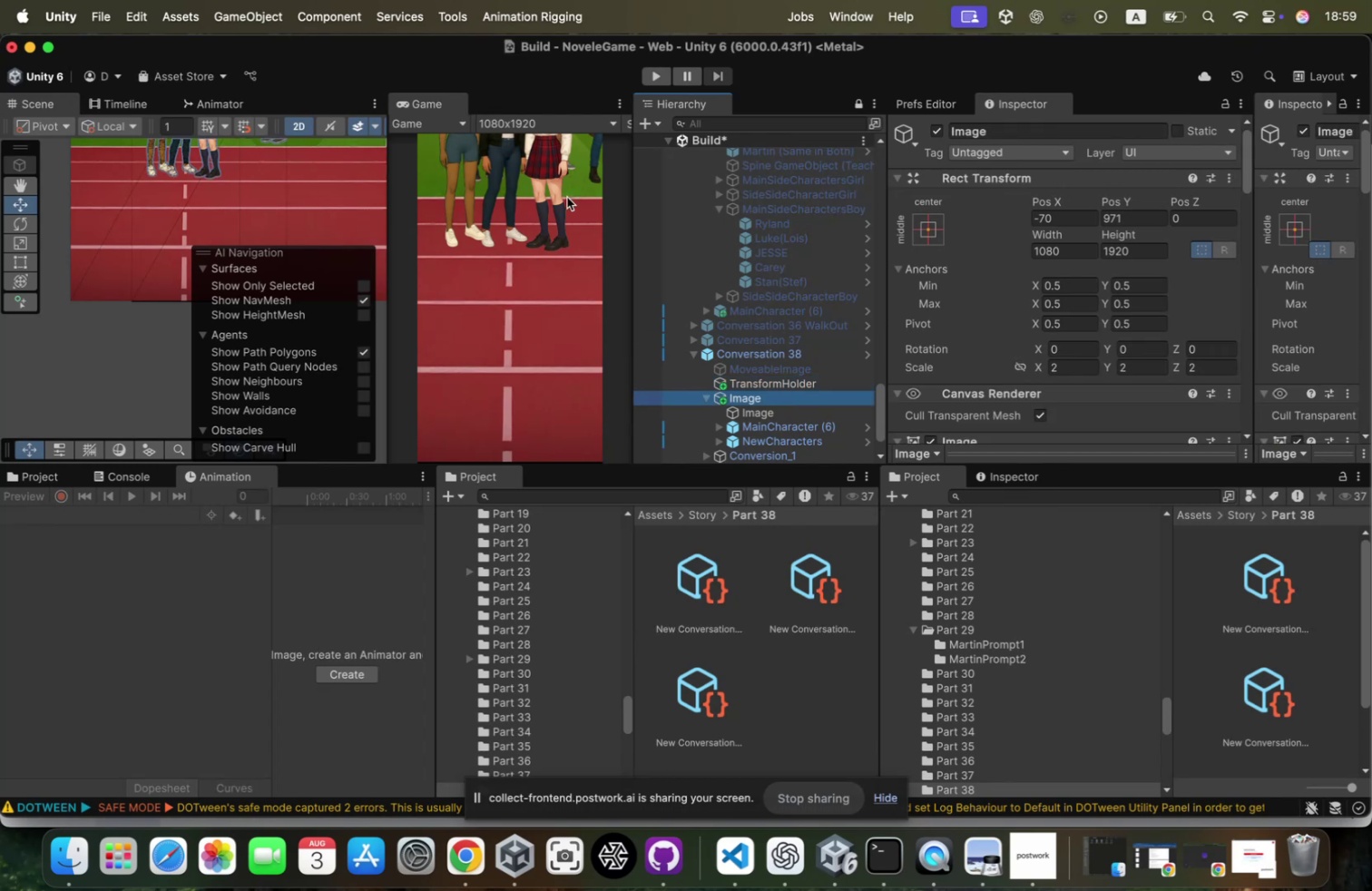 
scroll: coordinate [740, 304], scroll_direction: down, amount: 175.0
 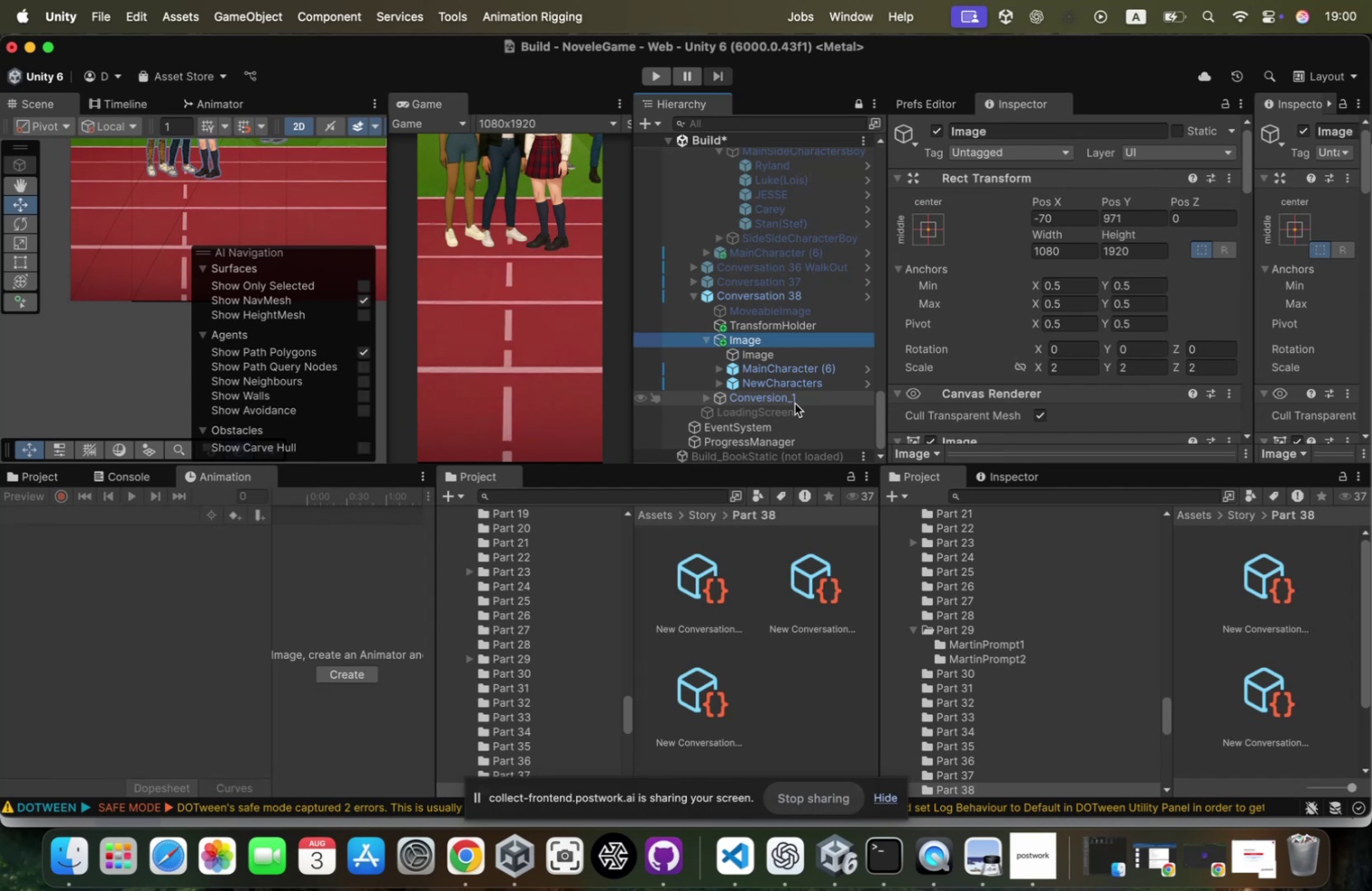 
wait(59.96)
 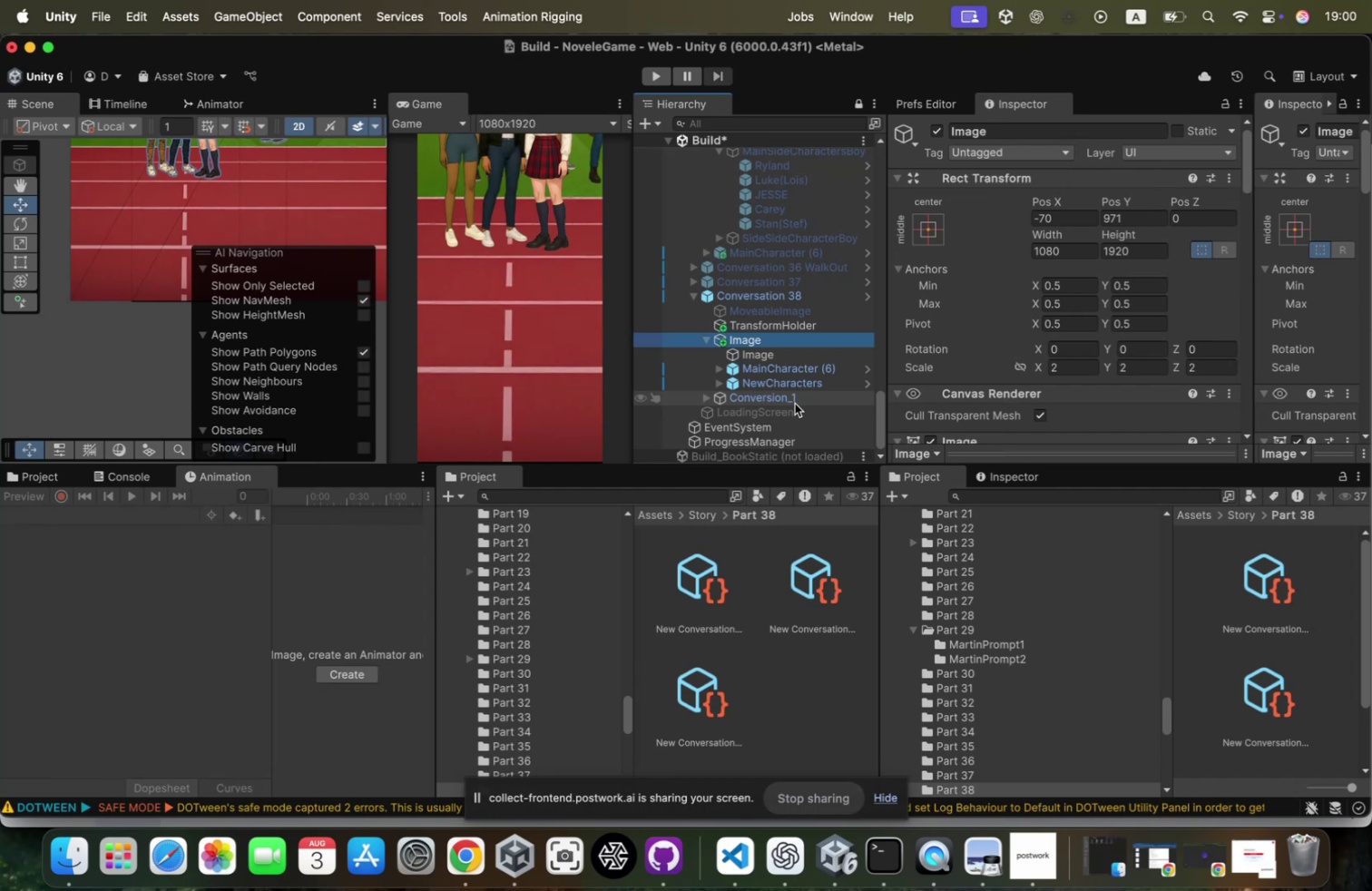 
scroll: coordinate [261, 214], scroll_direction: down, amount: 101.0
 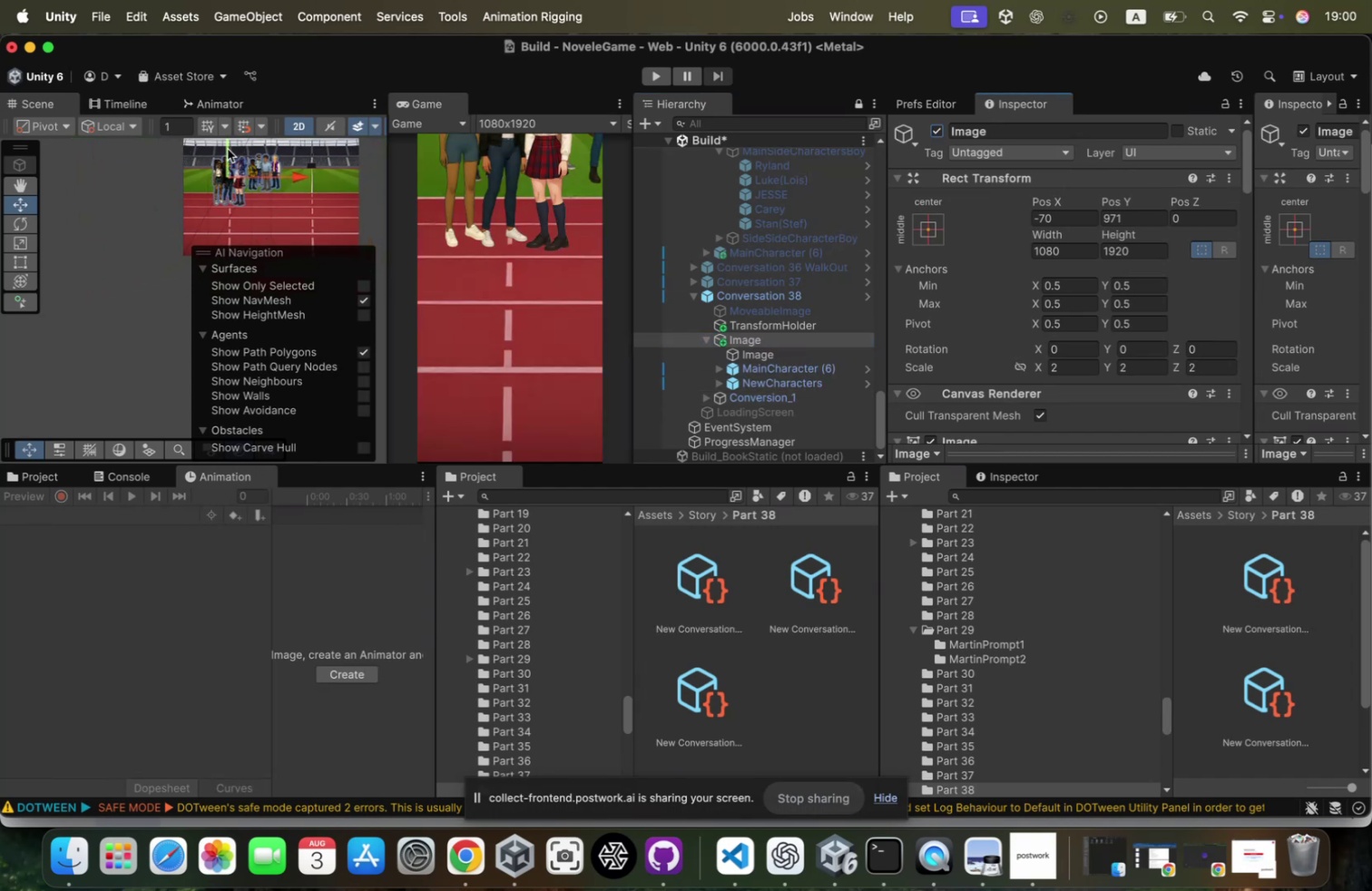 
left_click_drag(start_coordinate=[228, 149], to_coordinate=[229, 142])
 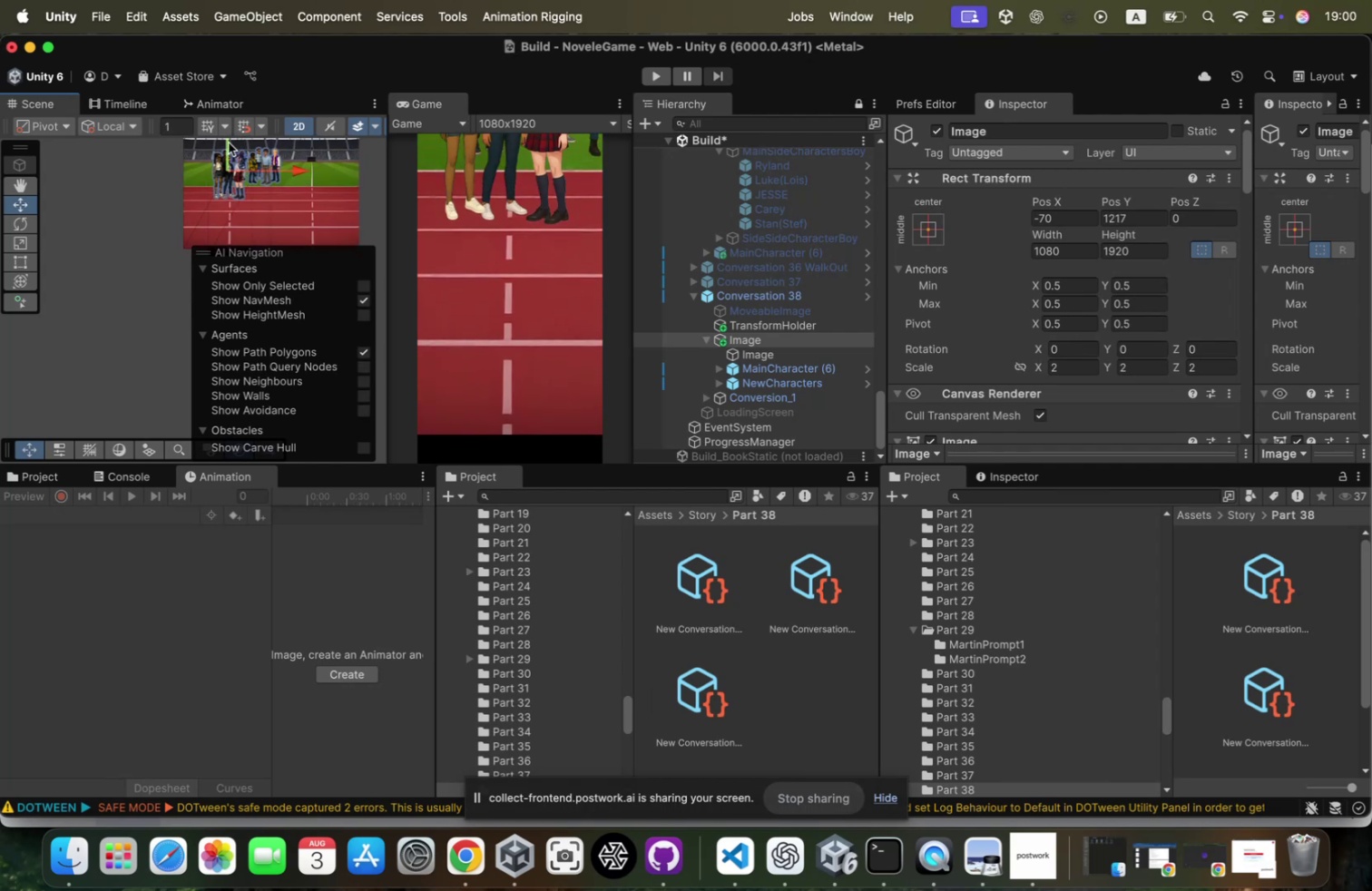 
key(Meta+CommandLeft)
 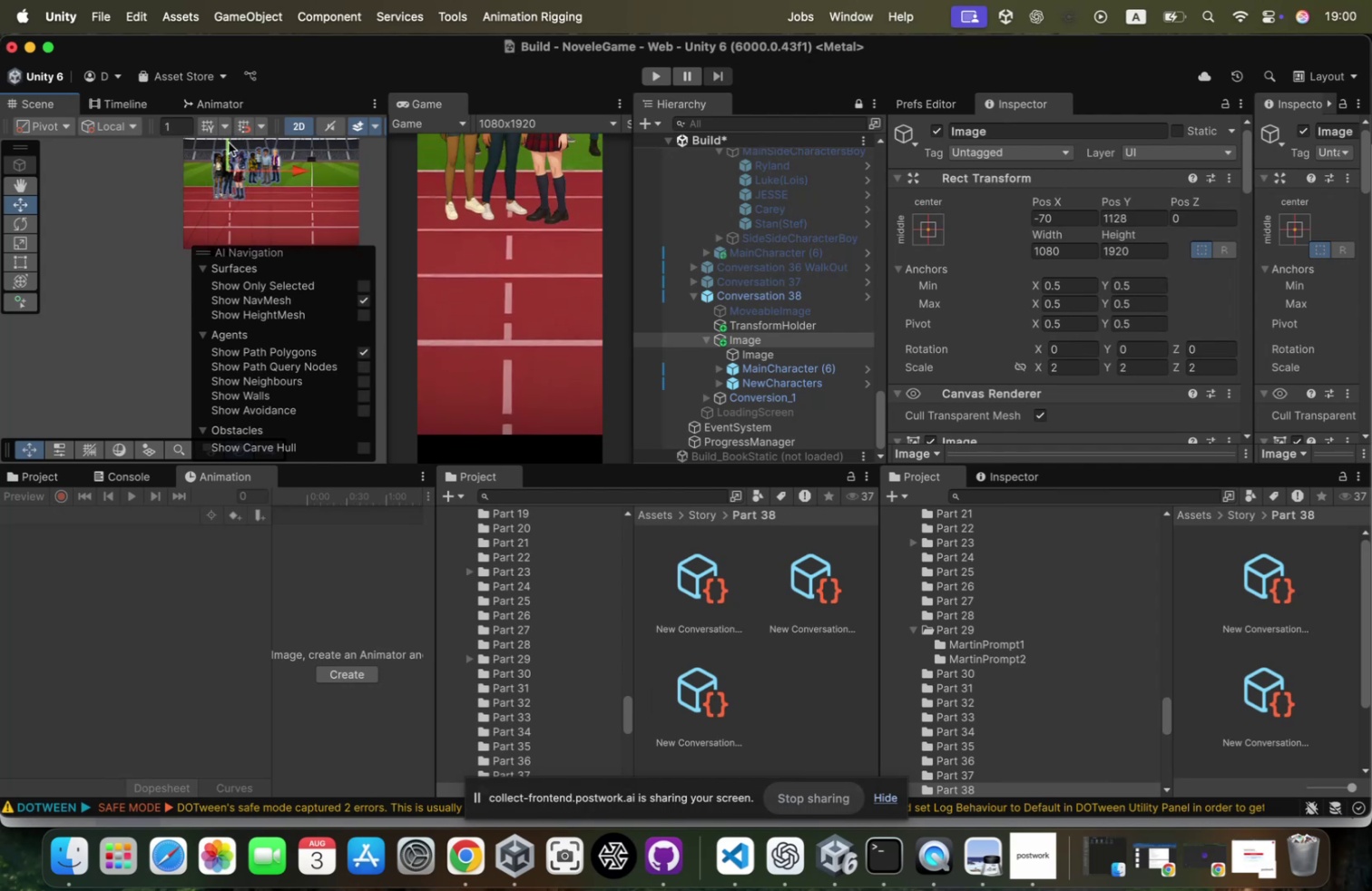 
key(Meta+Z)
 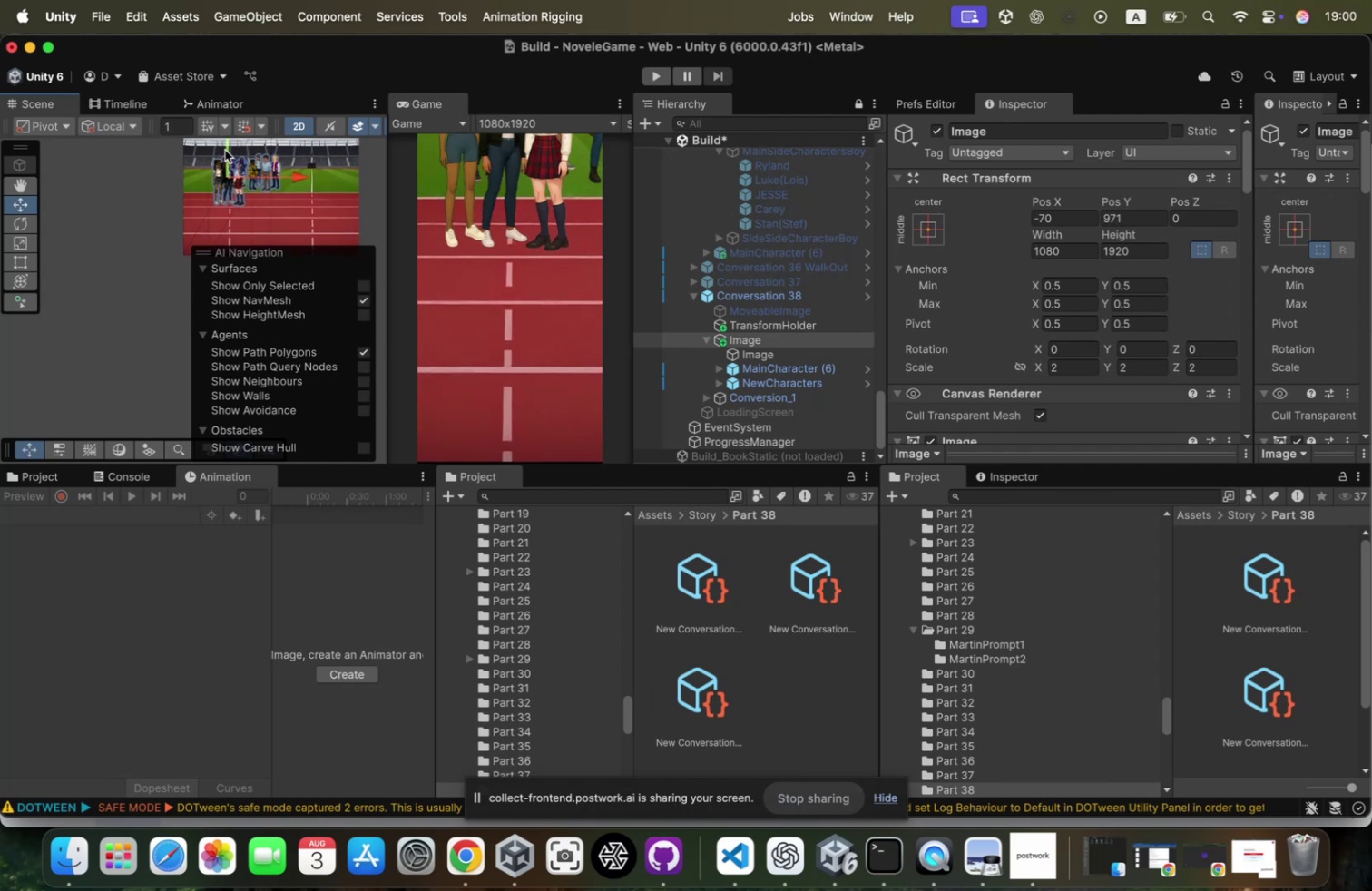 
wait(9.26)
 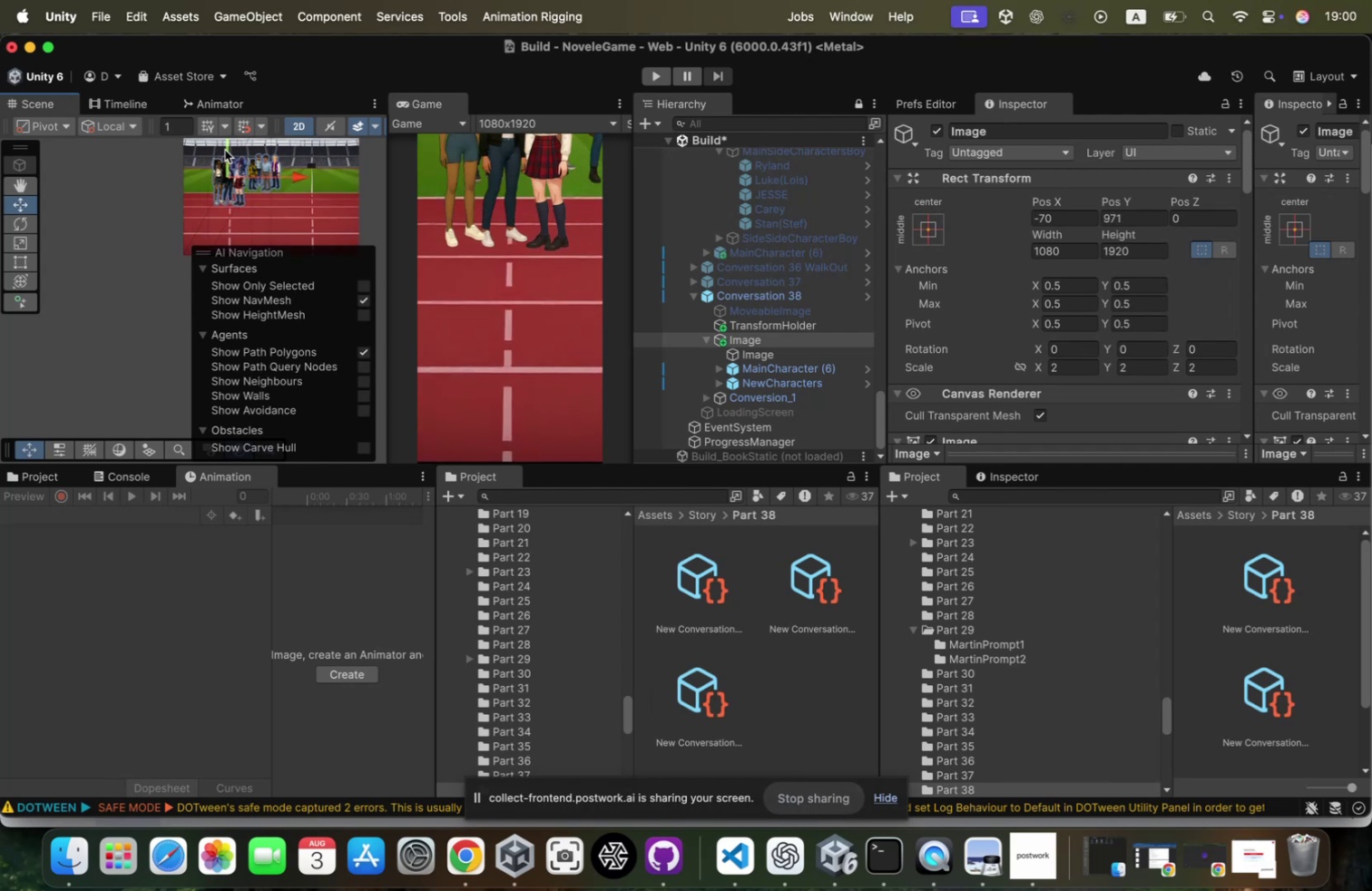 
left_click_drag(start_coordinate=[304, 177], to_coordinate=[282, 183])
 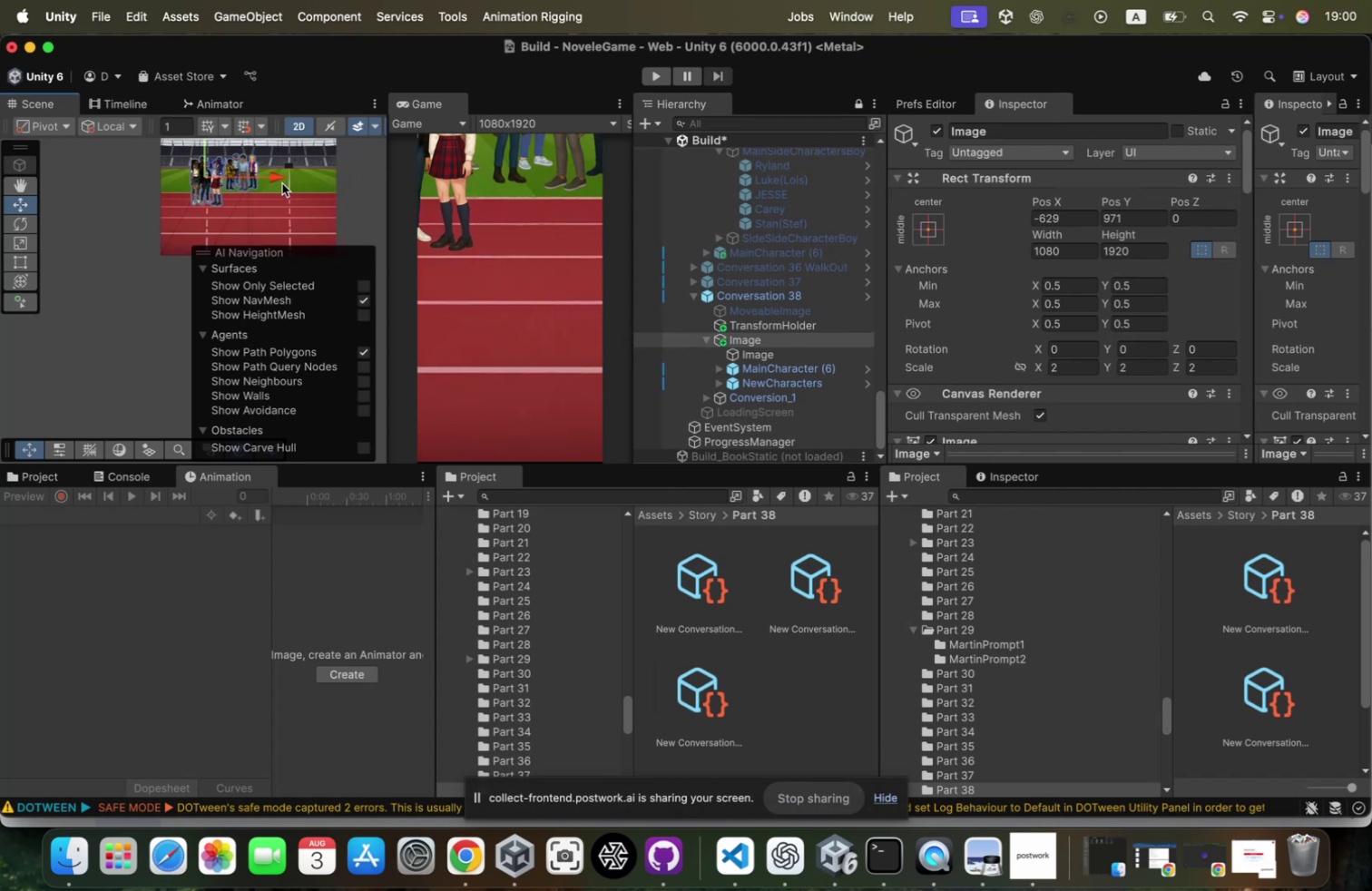 
key(Meta+Z)
 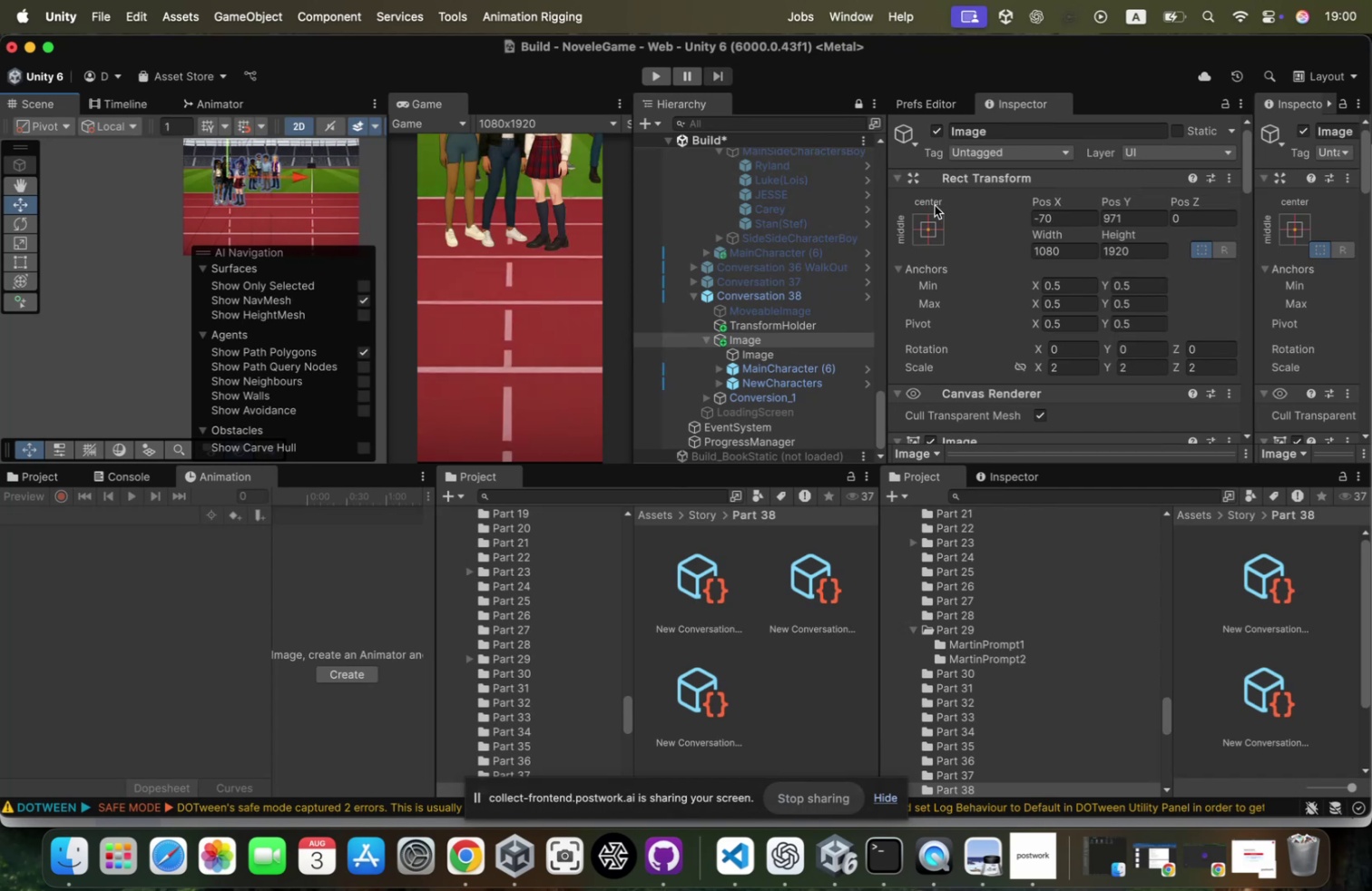 
scroll: coordinate [1120, 348], scroll_direction: up, amount: 67.0
 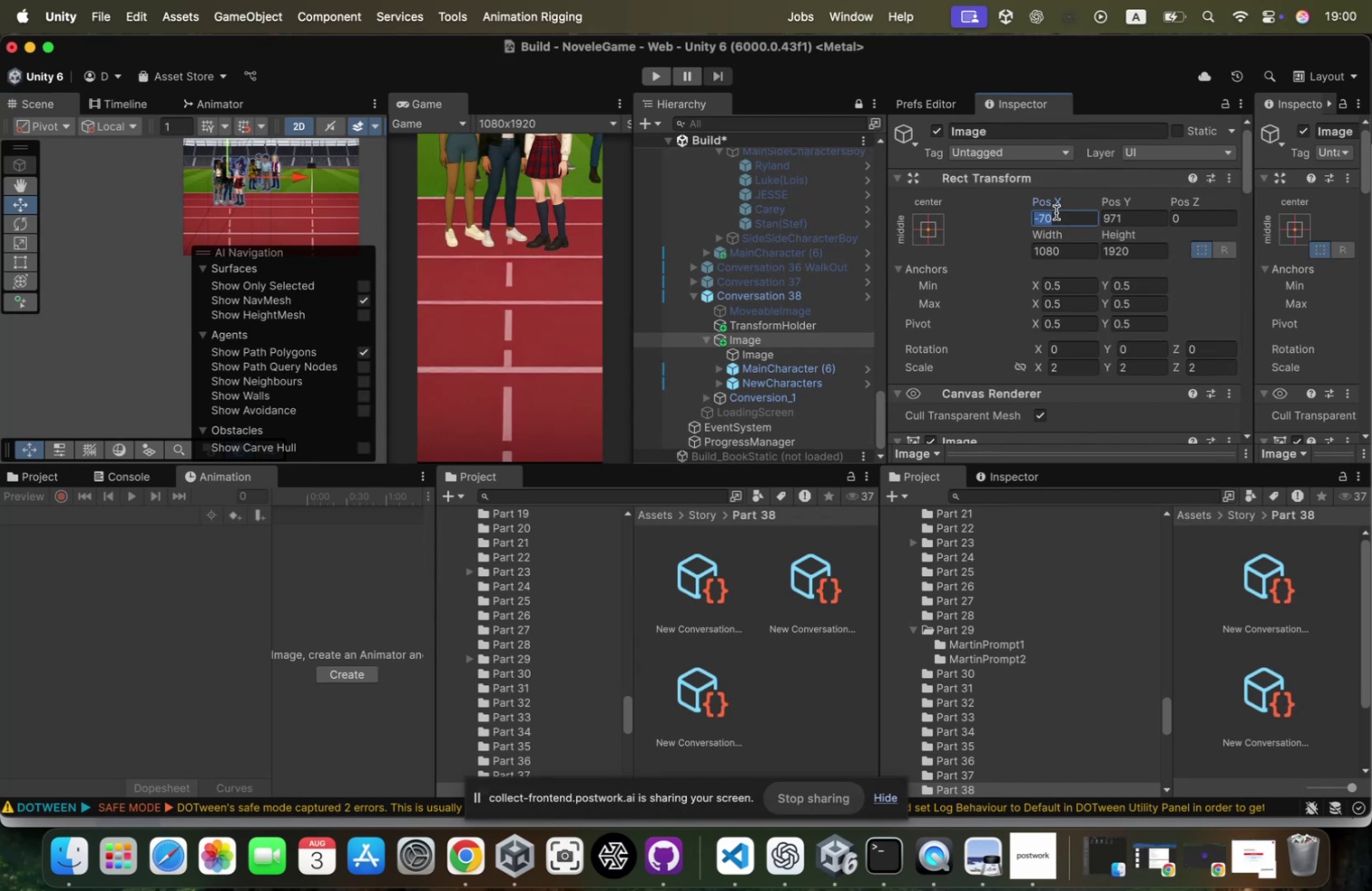 
key(0)
 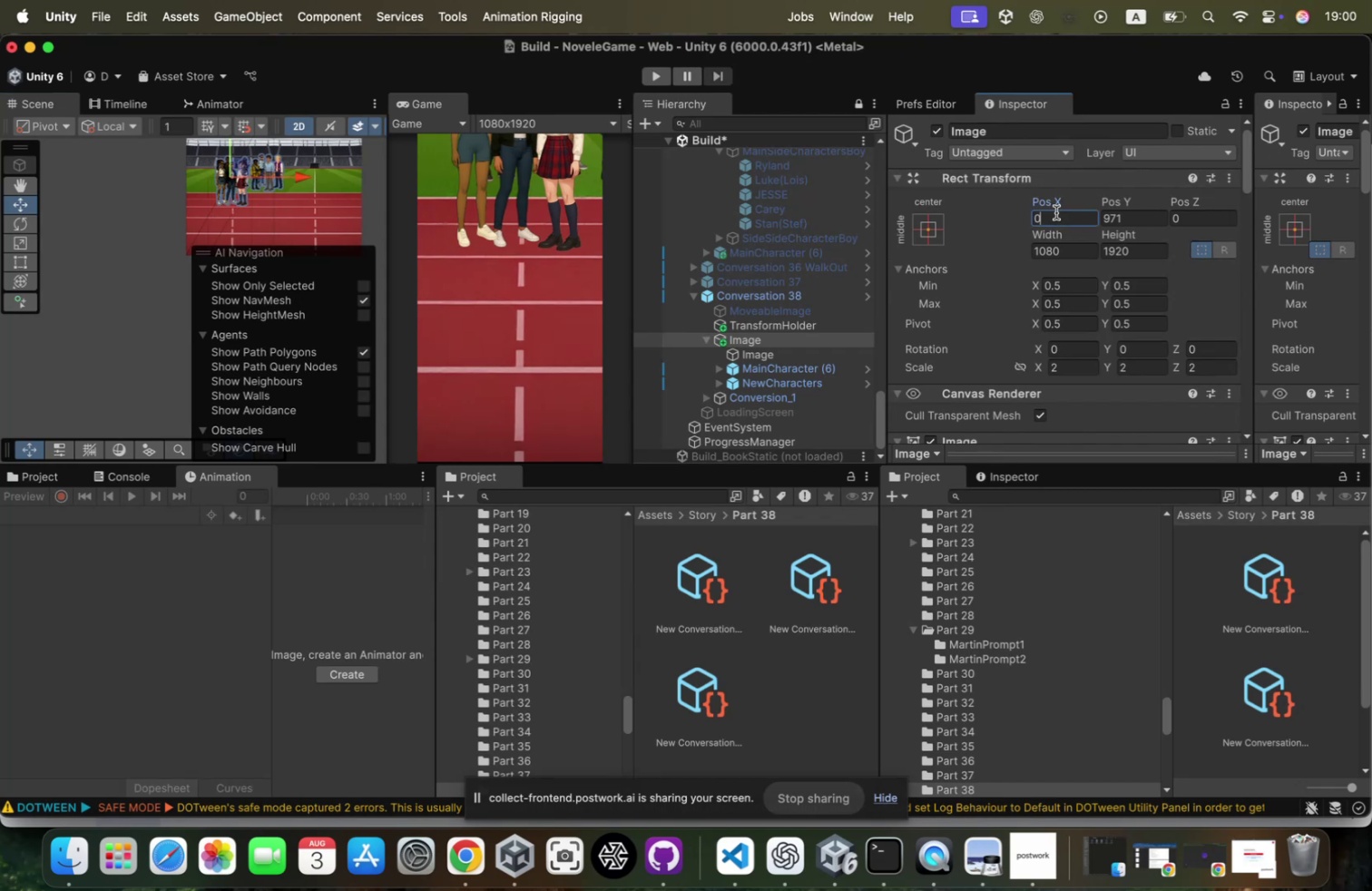 
key(Tab)
 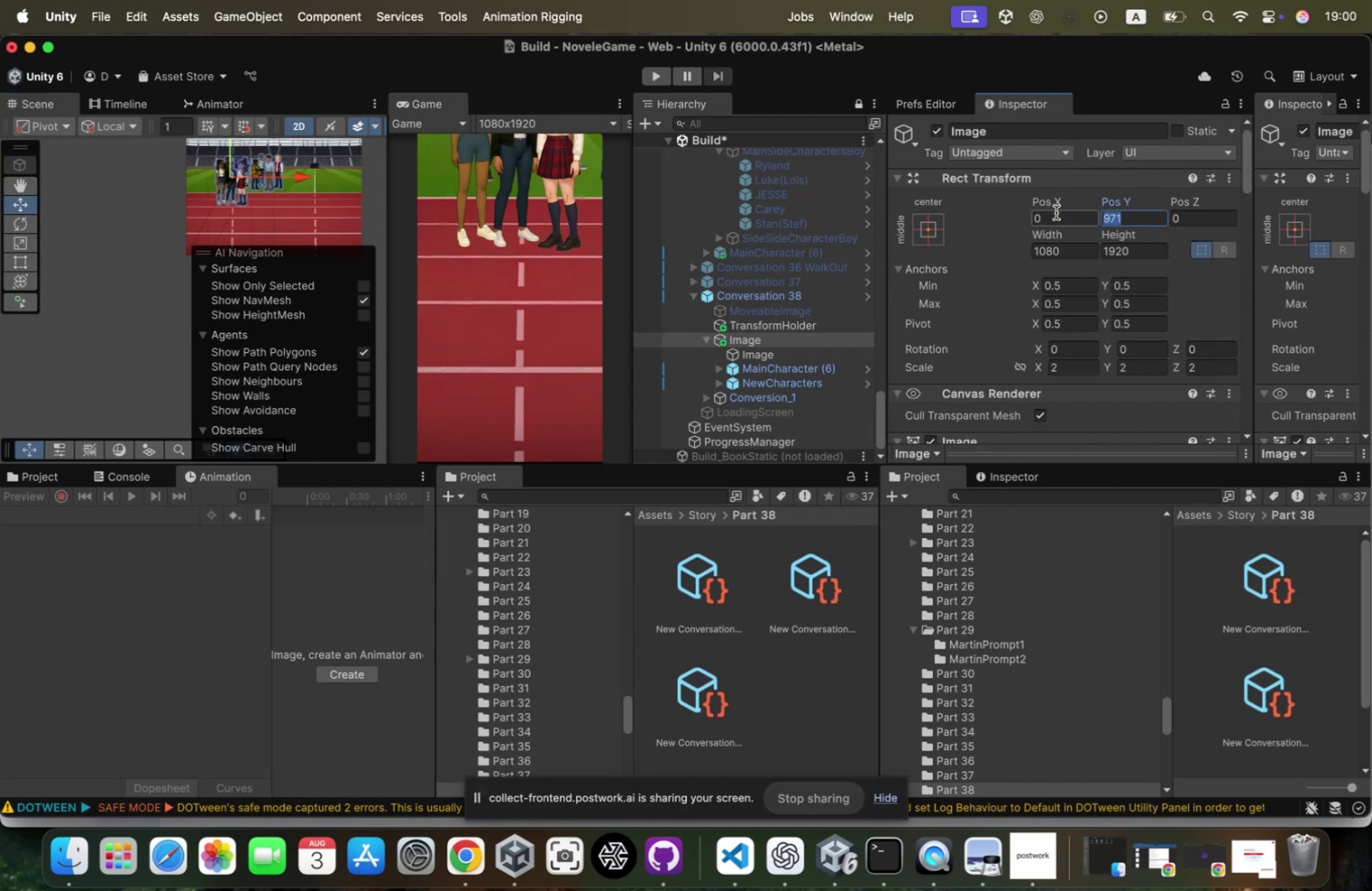 
key(0)
 